 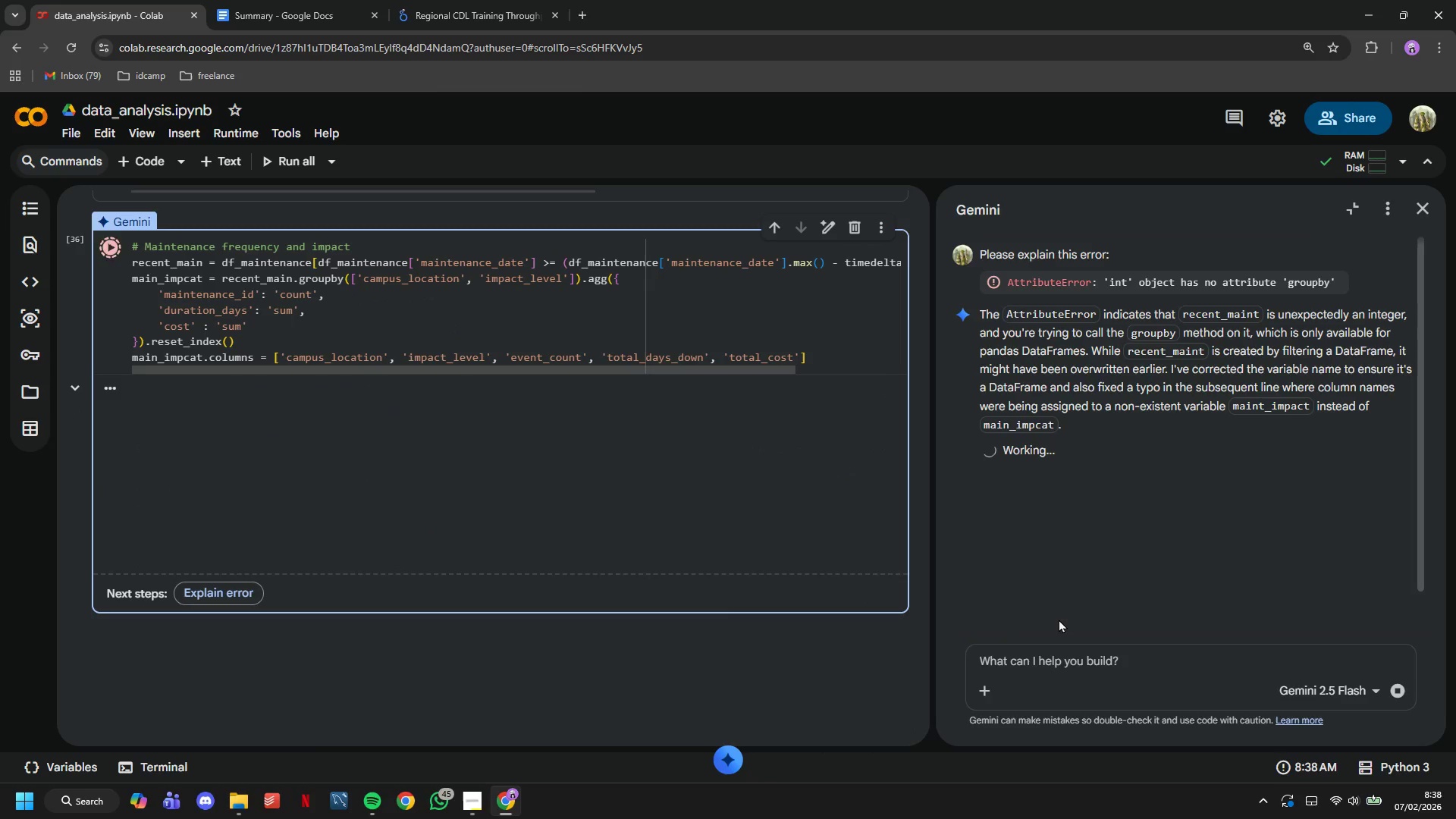 
left_click([1414, 212])
 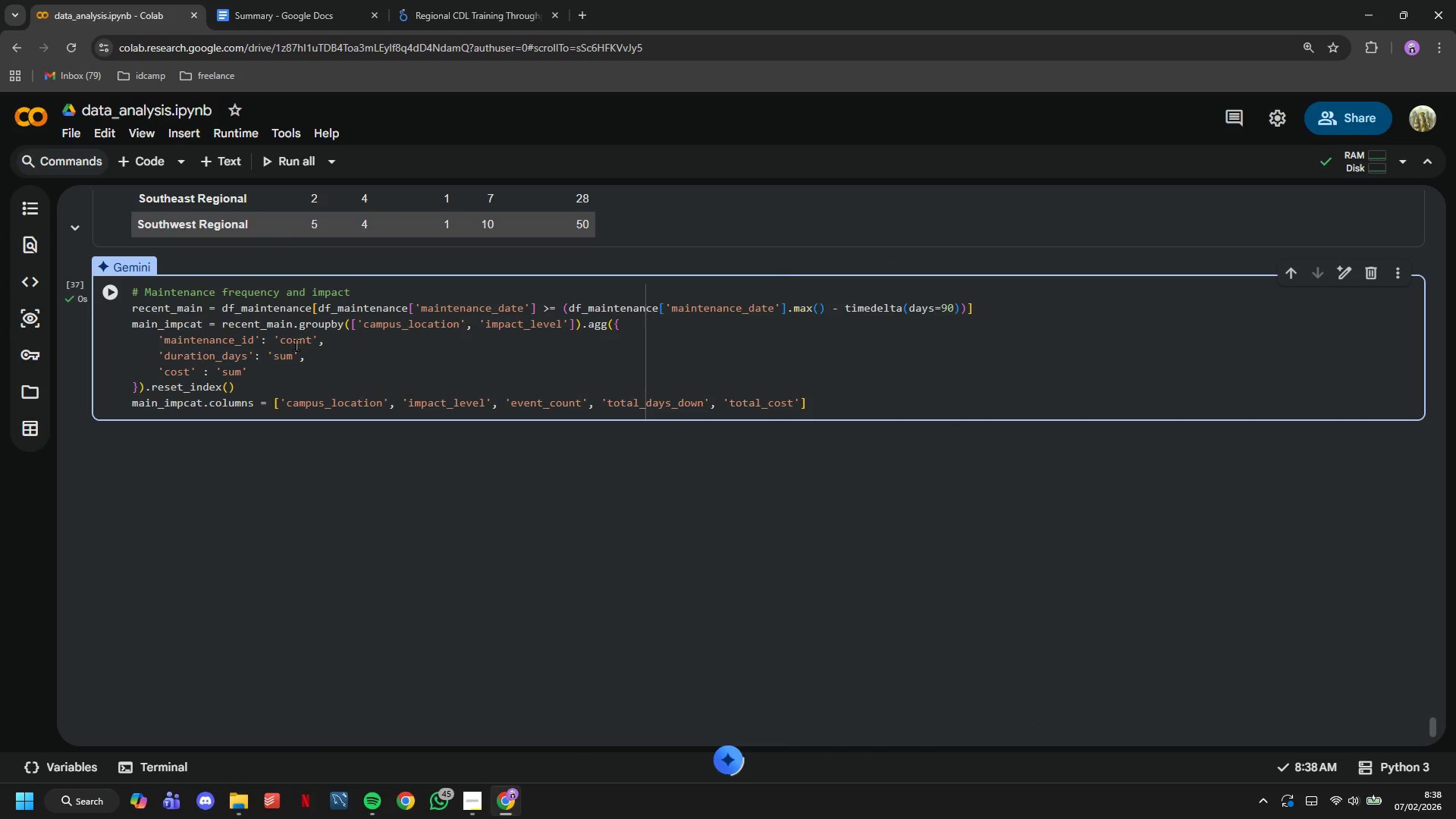 
left_click([190, 322])
 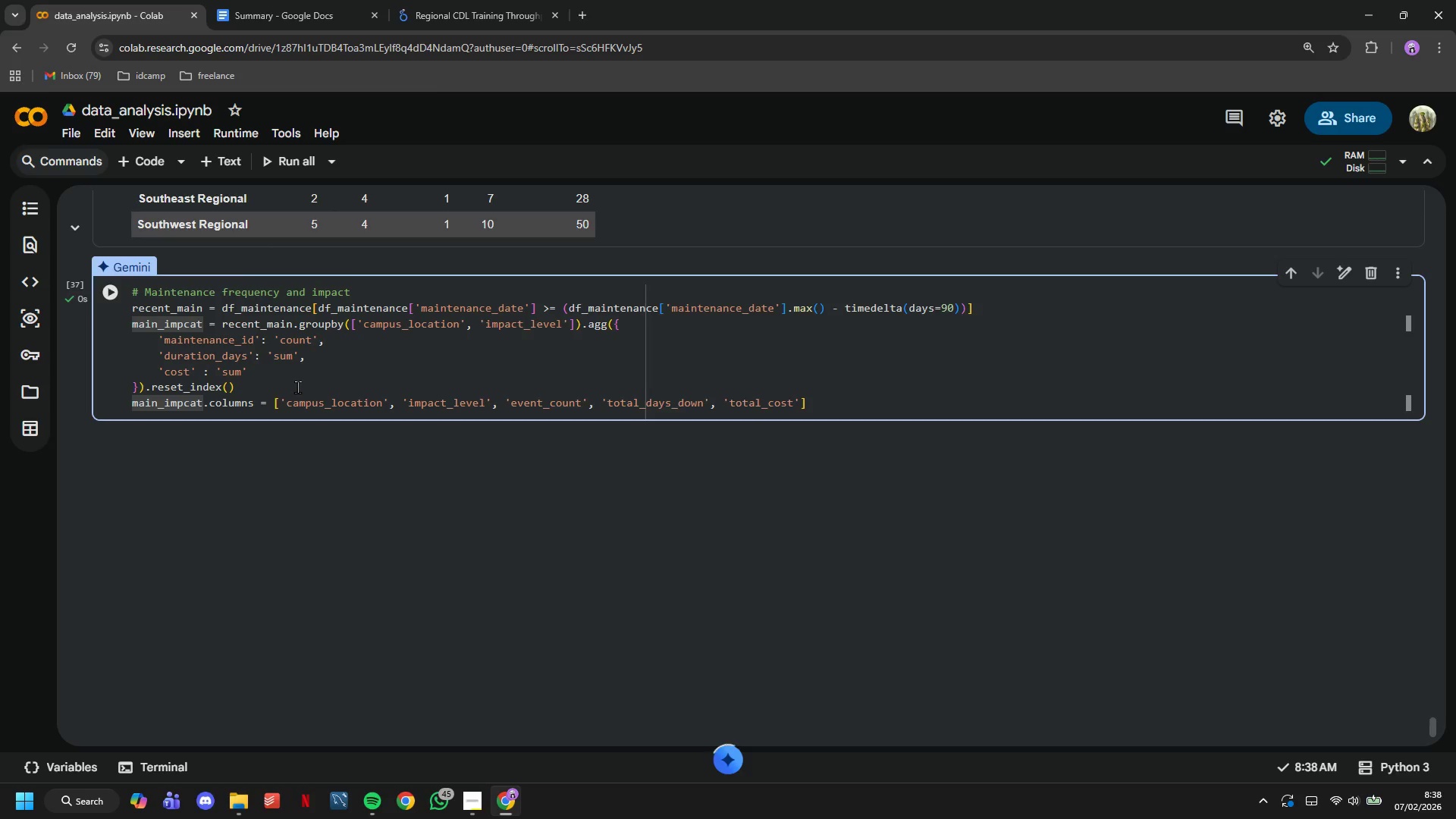 
key(Backspace)
 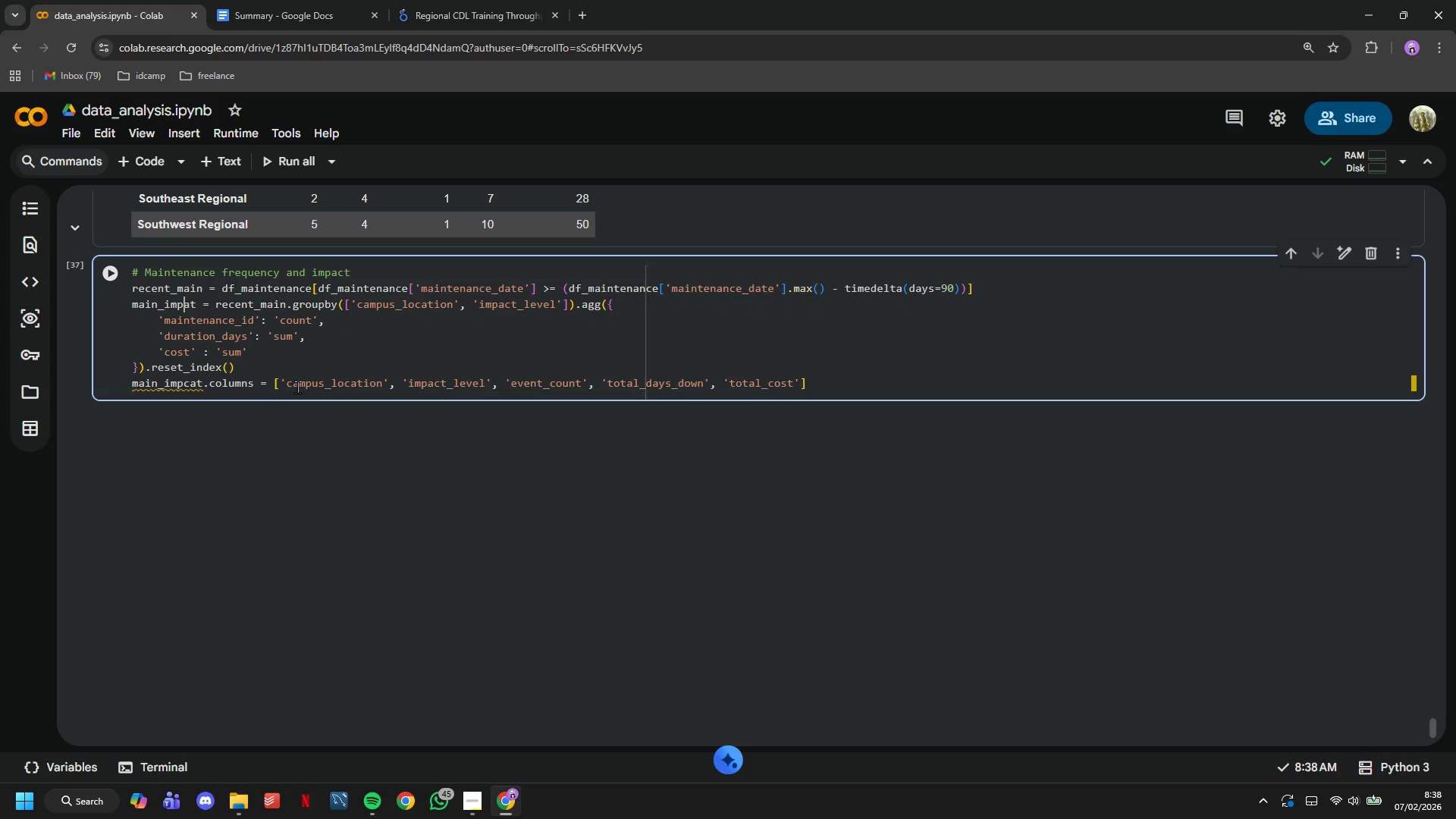 
key(ArrowRight)
 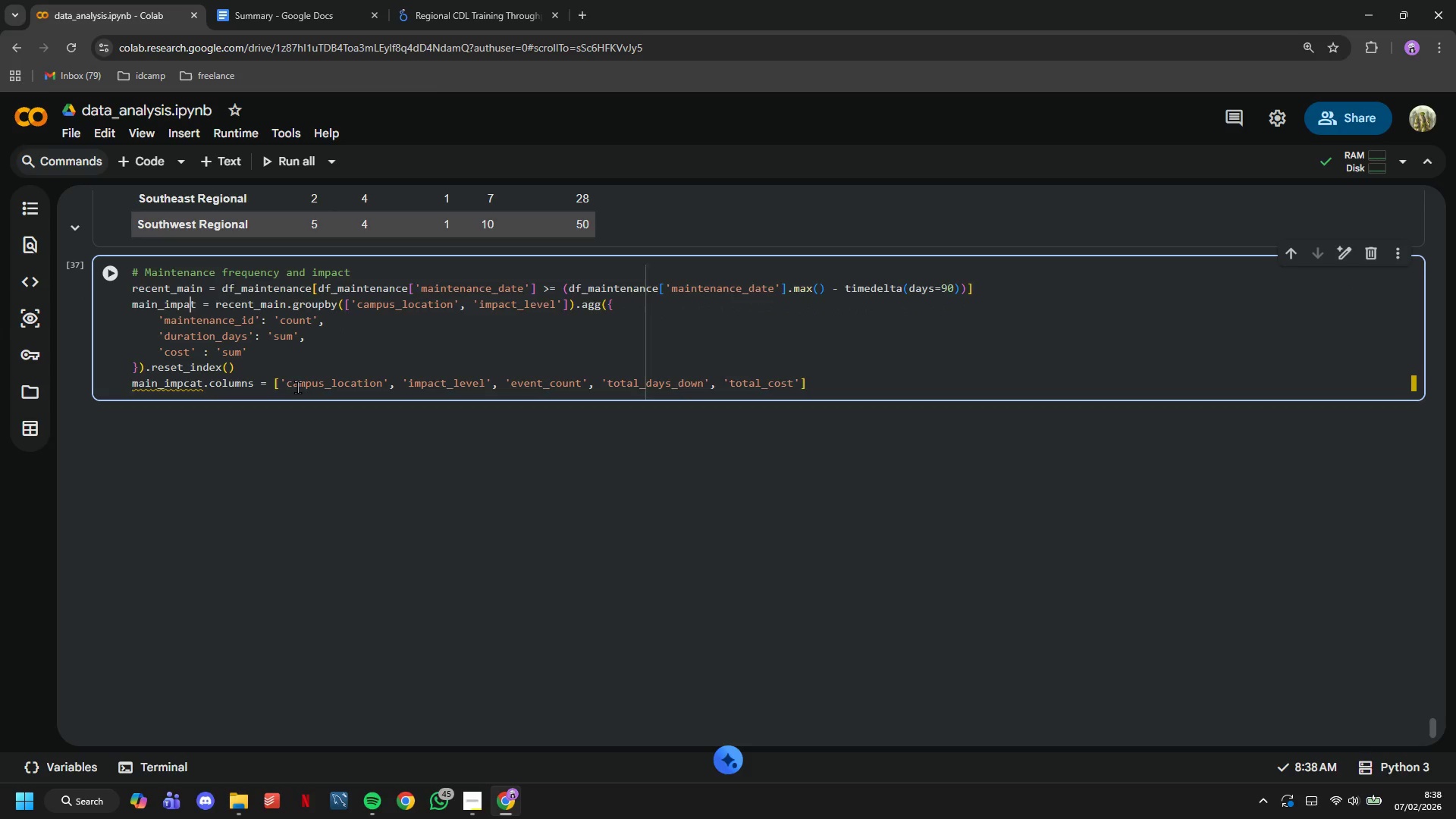 
key(C)
 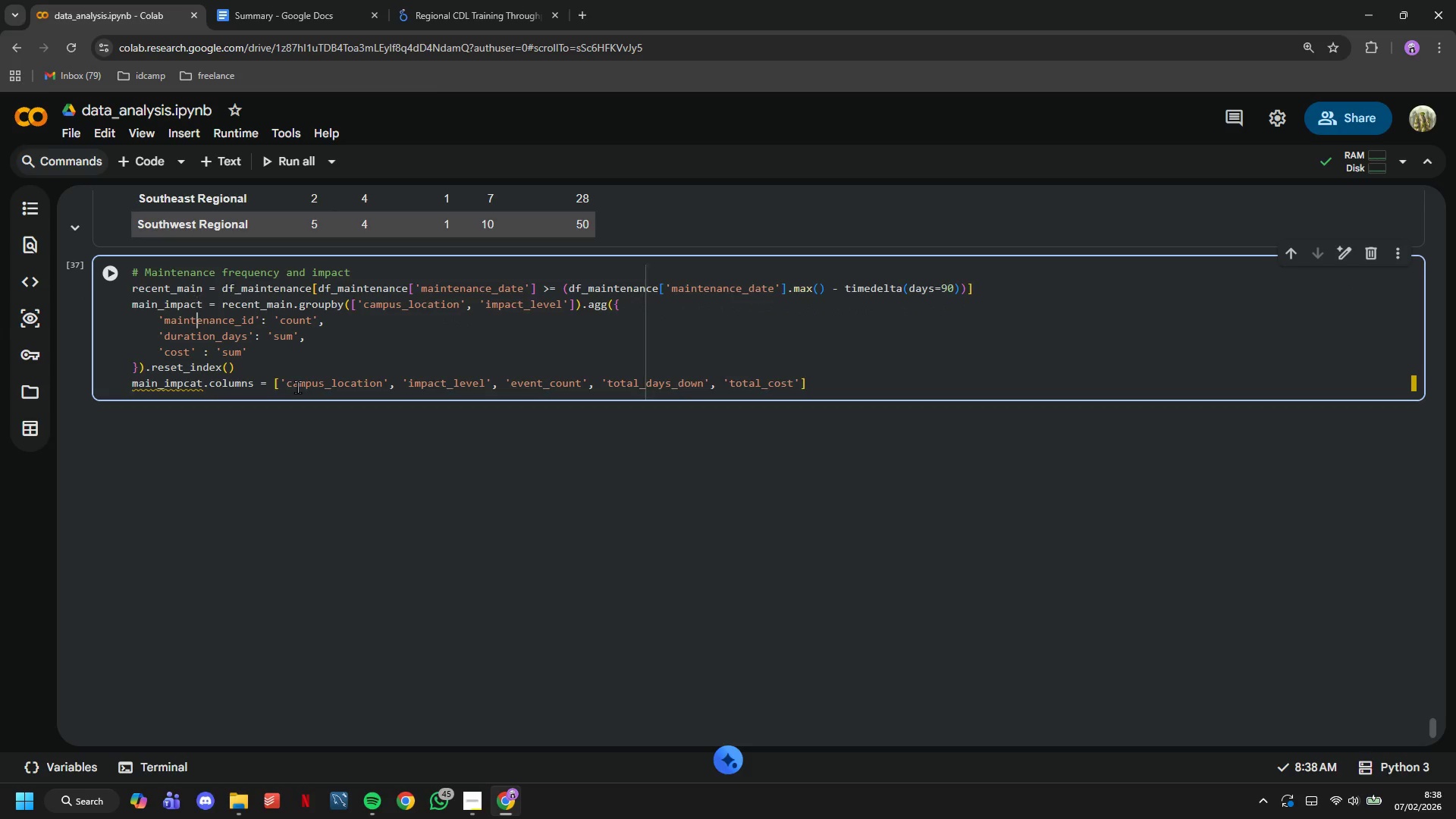 
key(ArrowDown)
 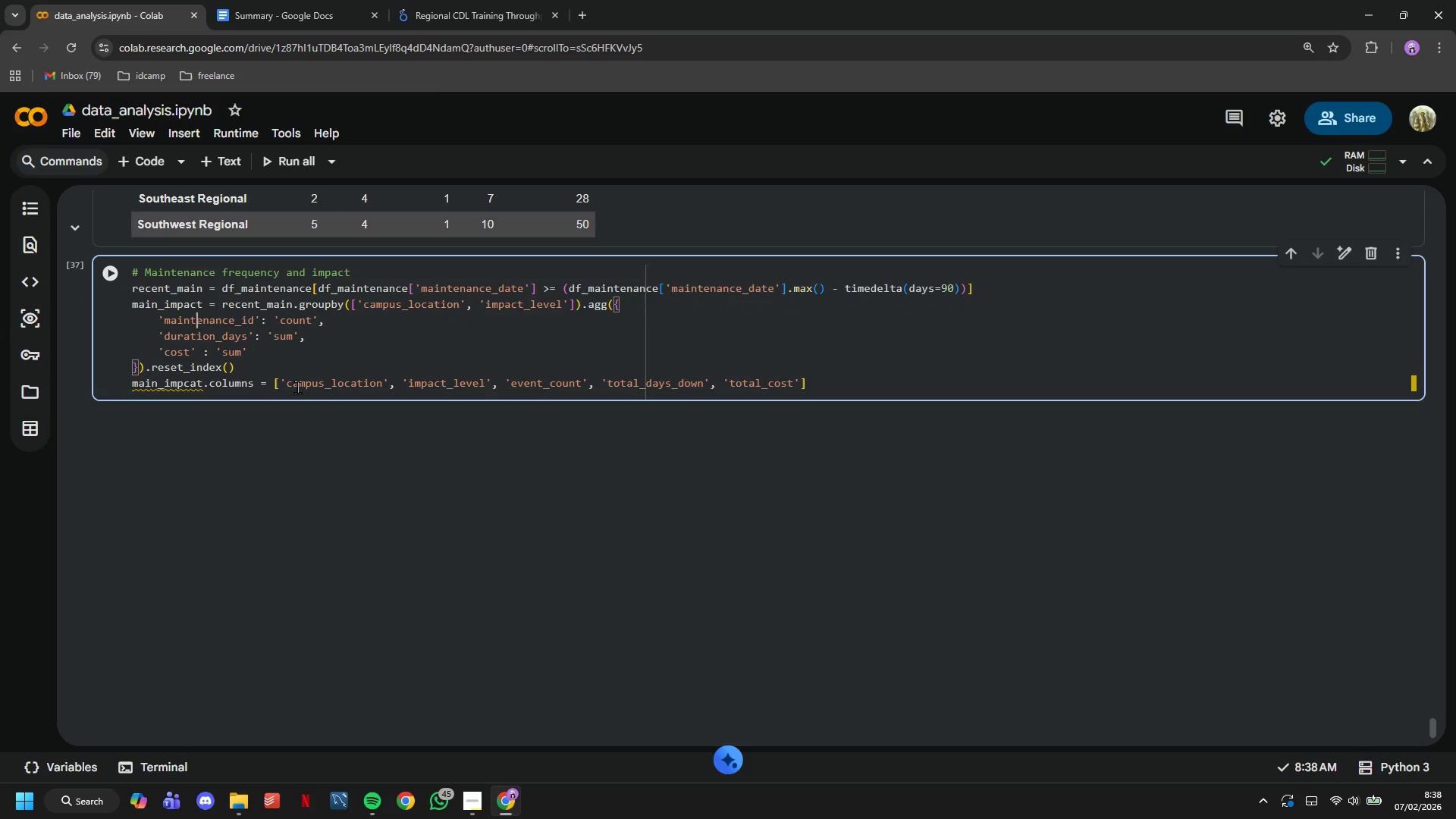 
key(ArrowDown)
 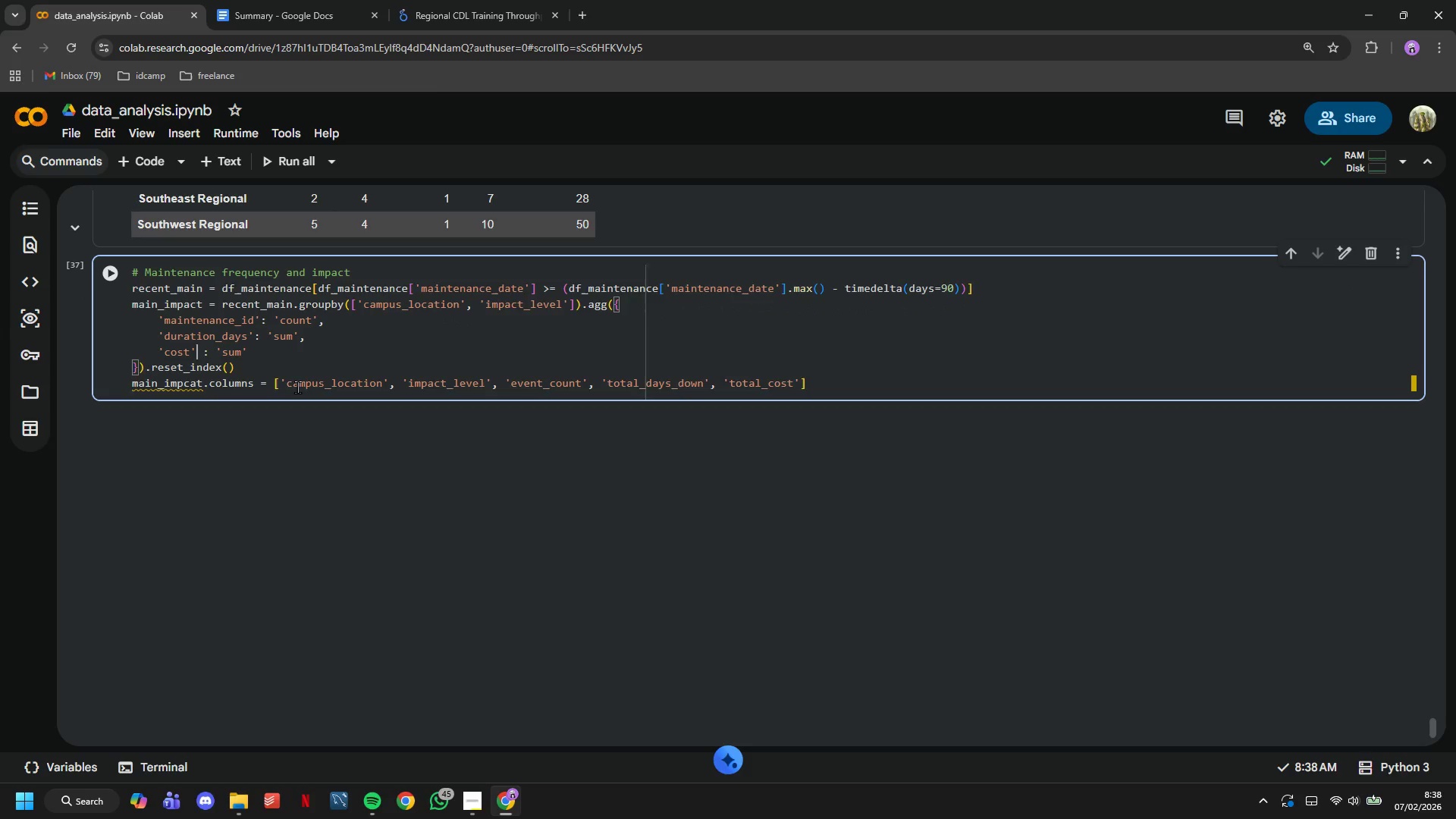 
key(ArrowDown)
 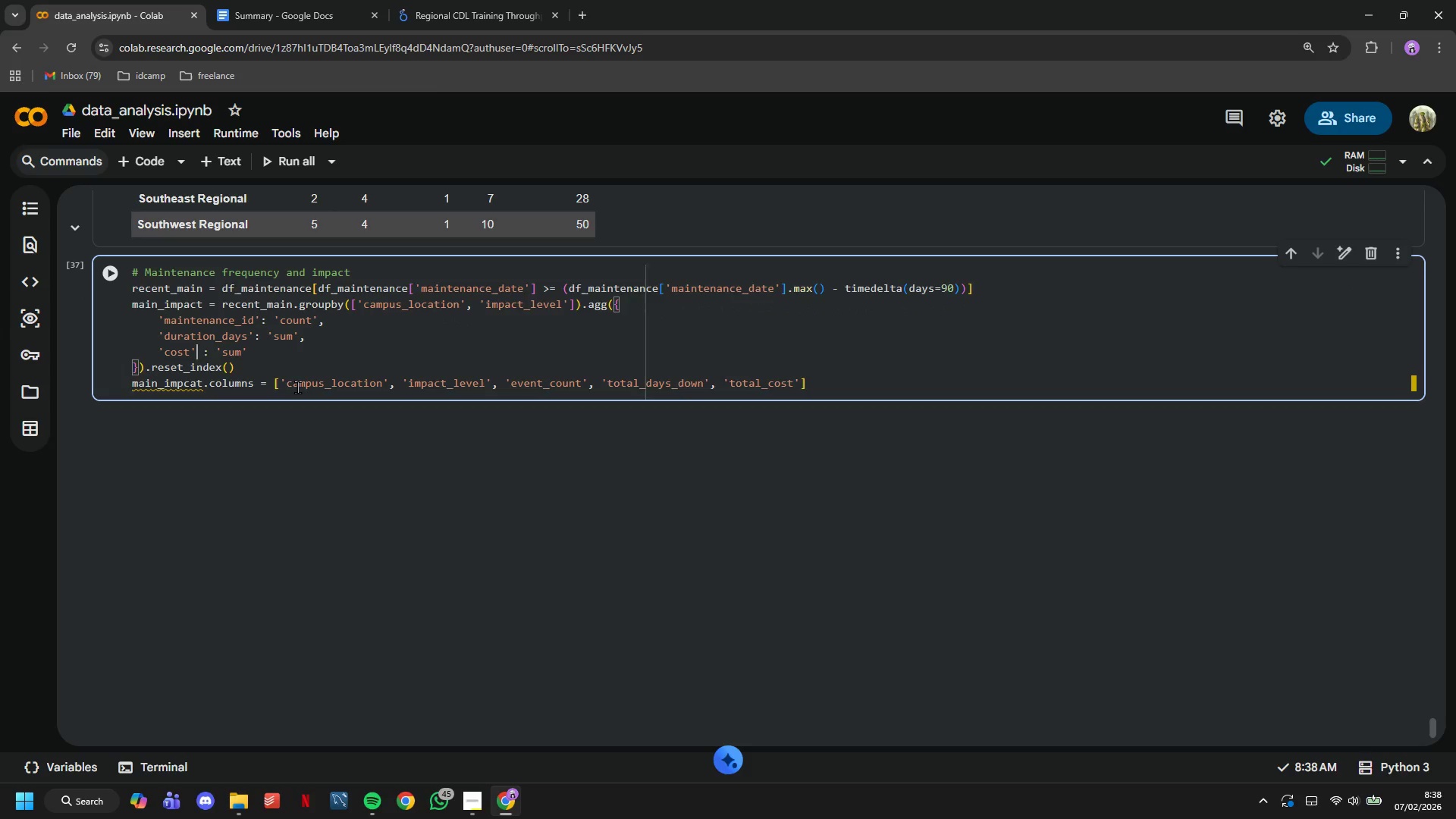 
key(ArrowDown)
 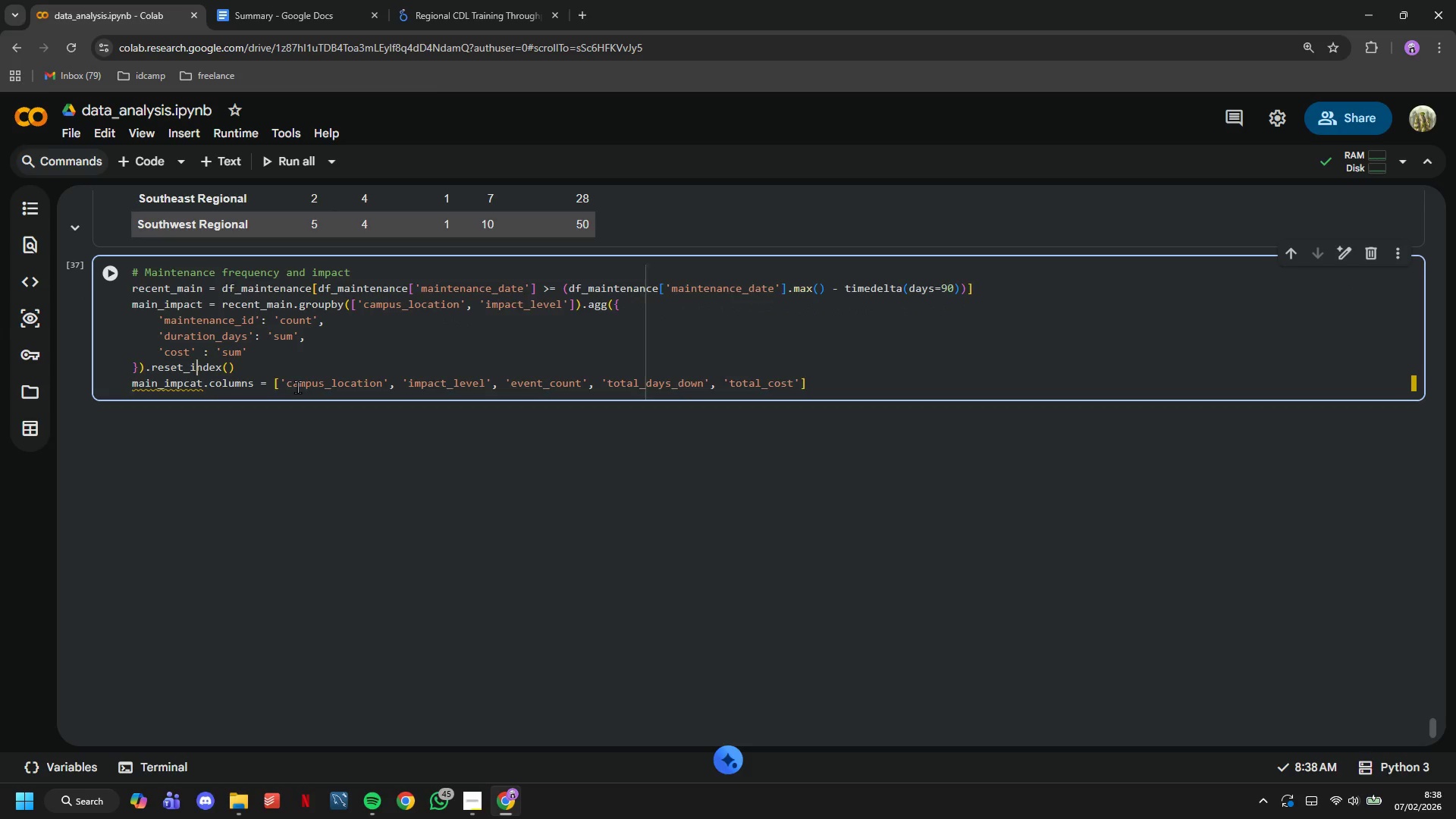 
key(ArrowDown)
 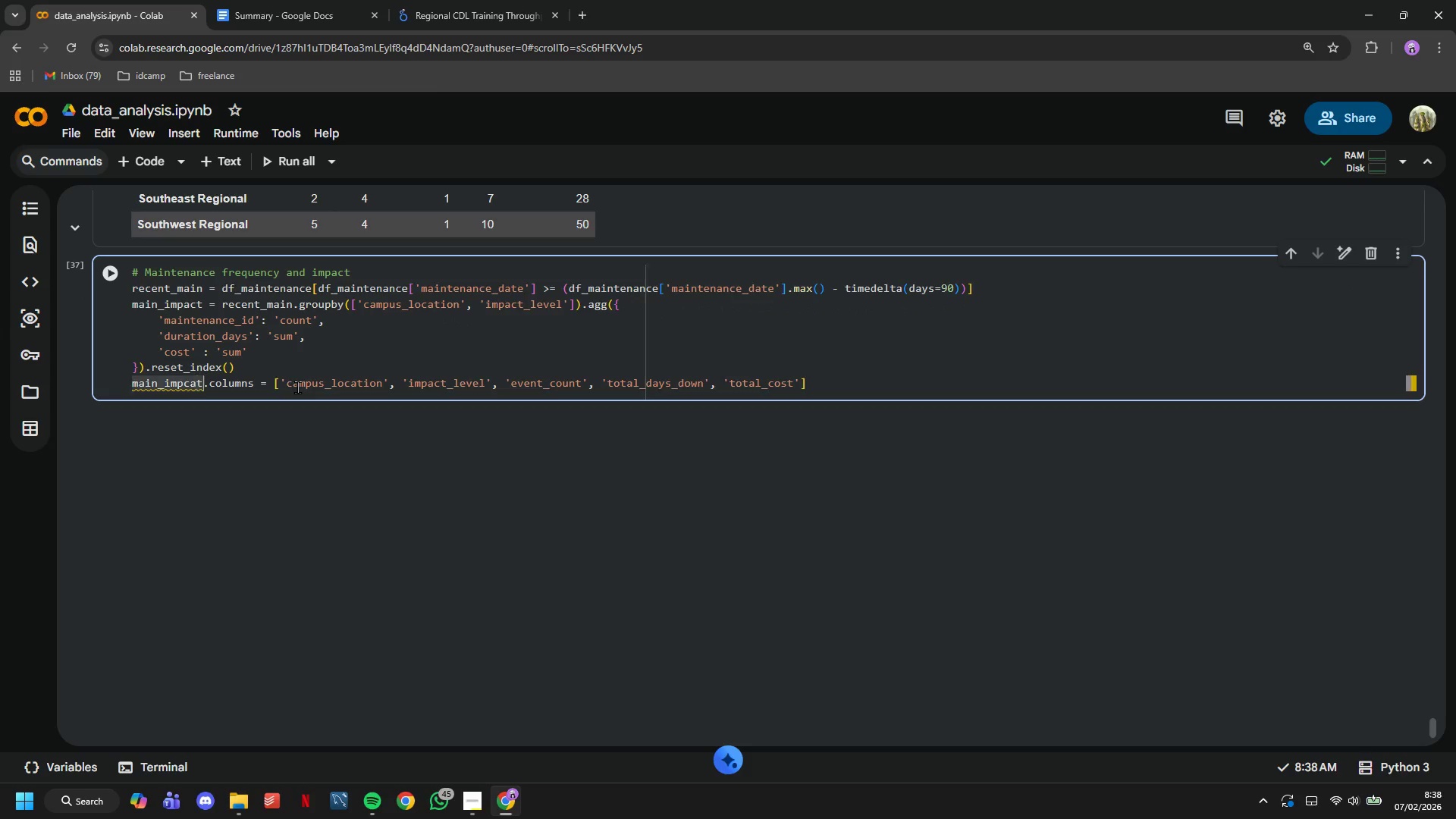 
key(ArrowRight)
 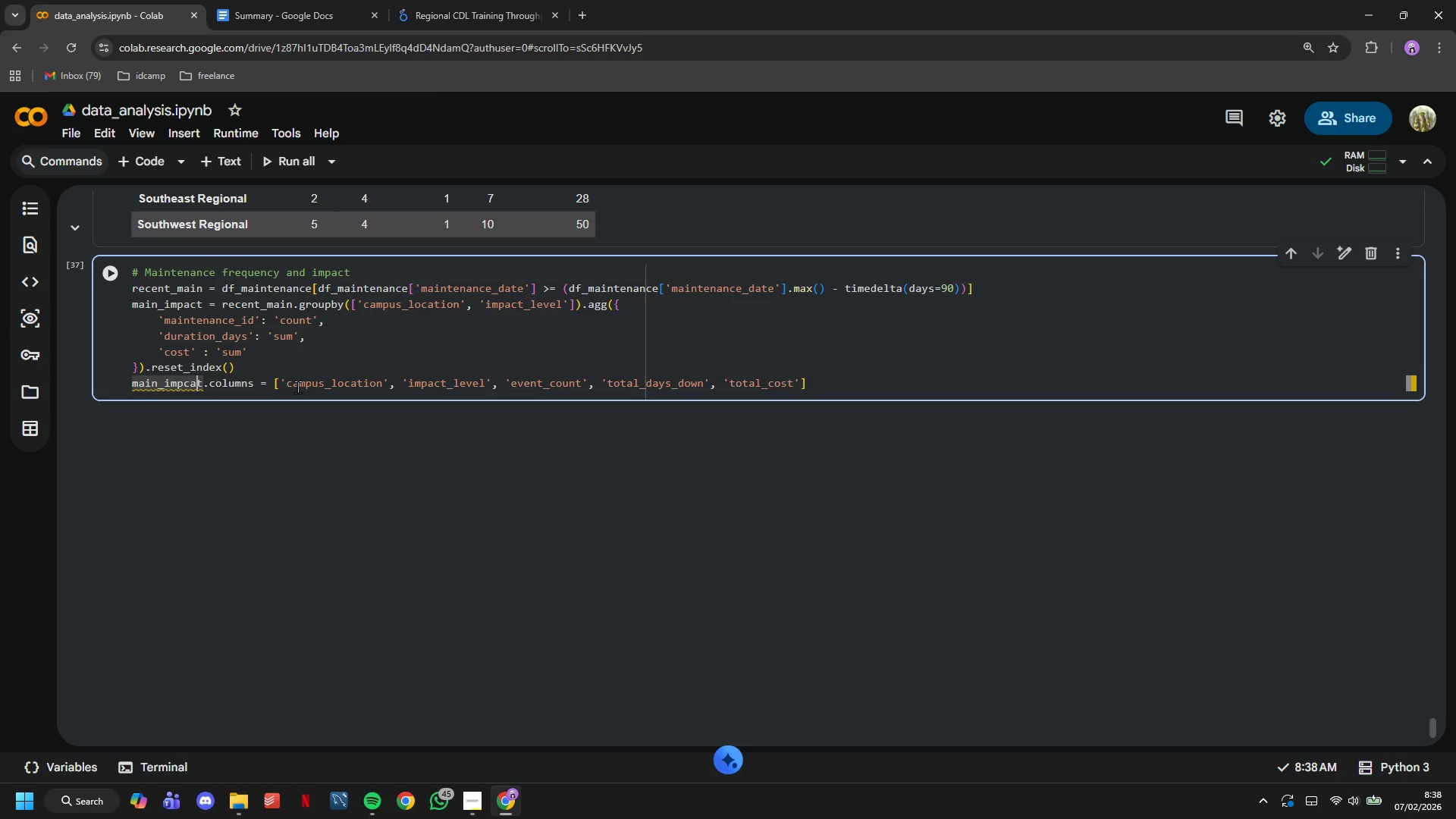 
key(ArrowLeft)
 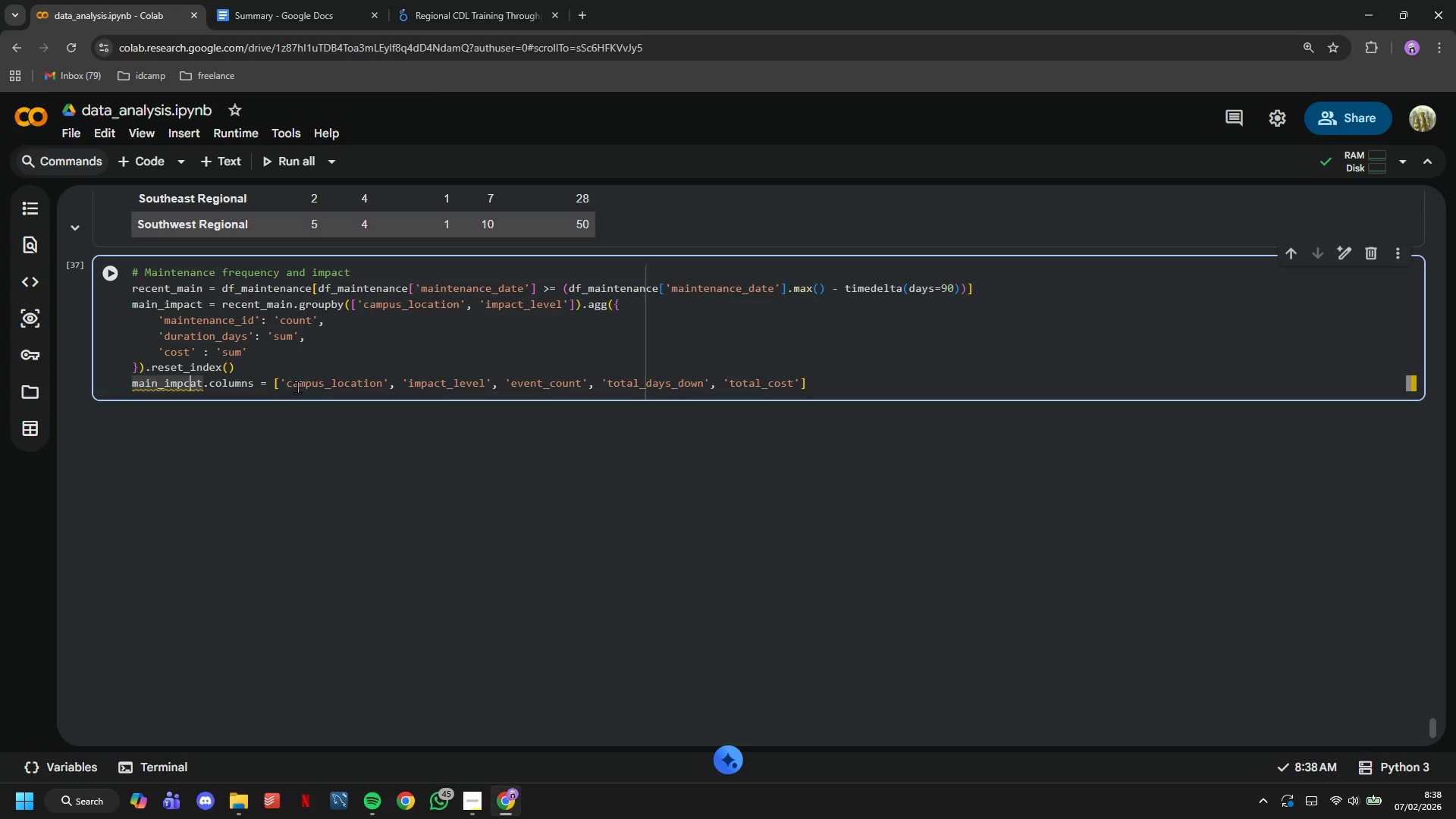 
key(ArrowLeft)
 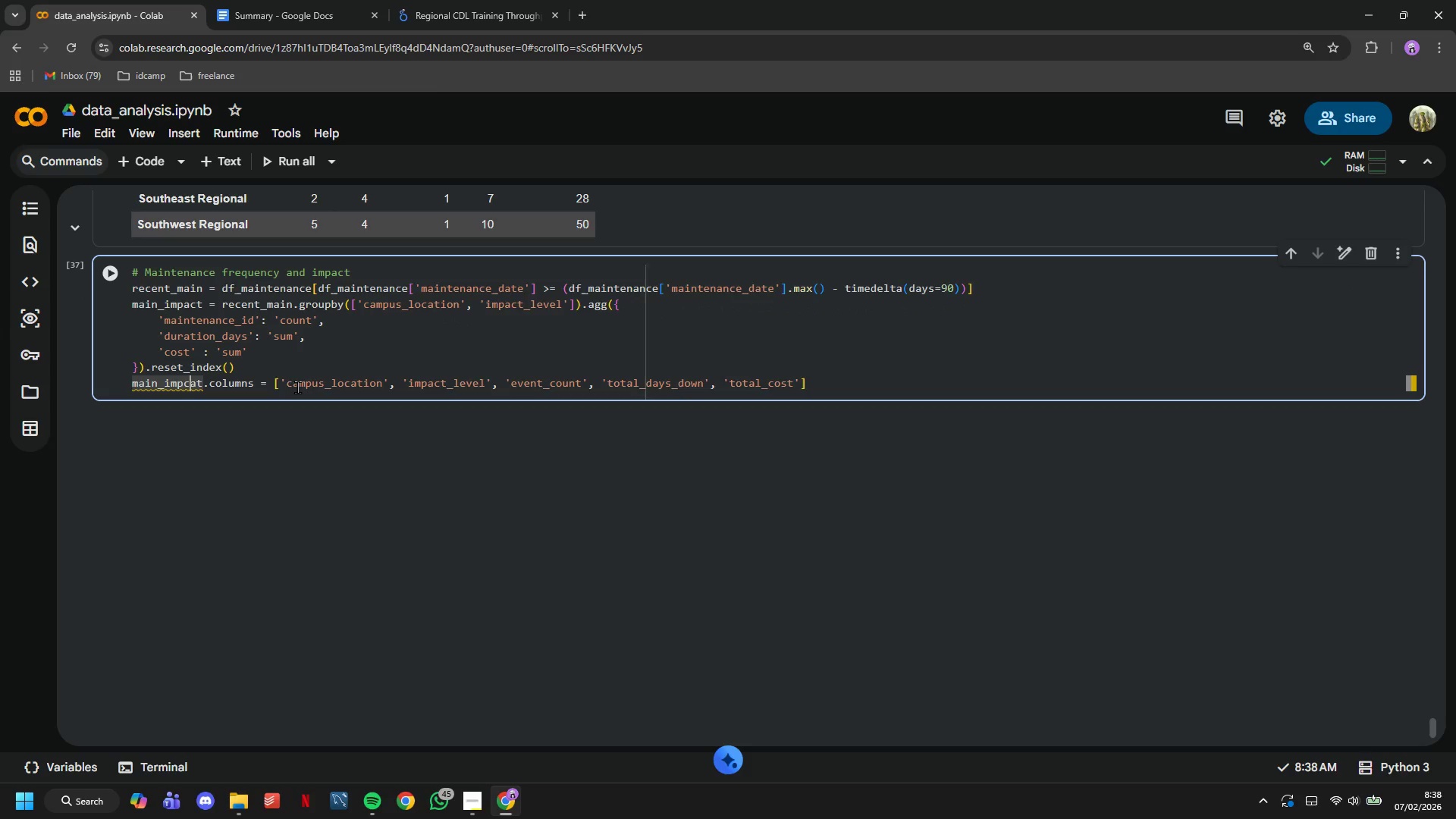 
key(ArrowLeft)
 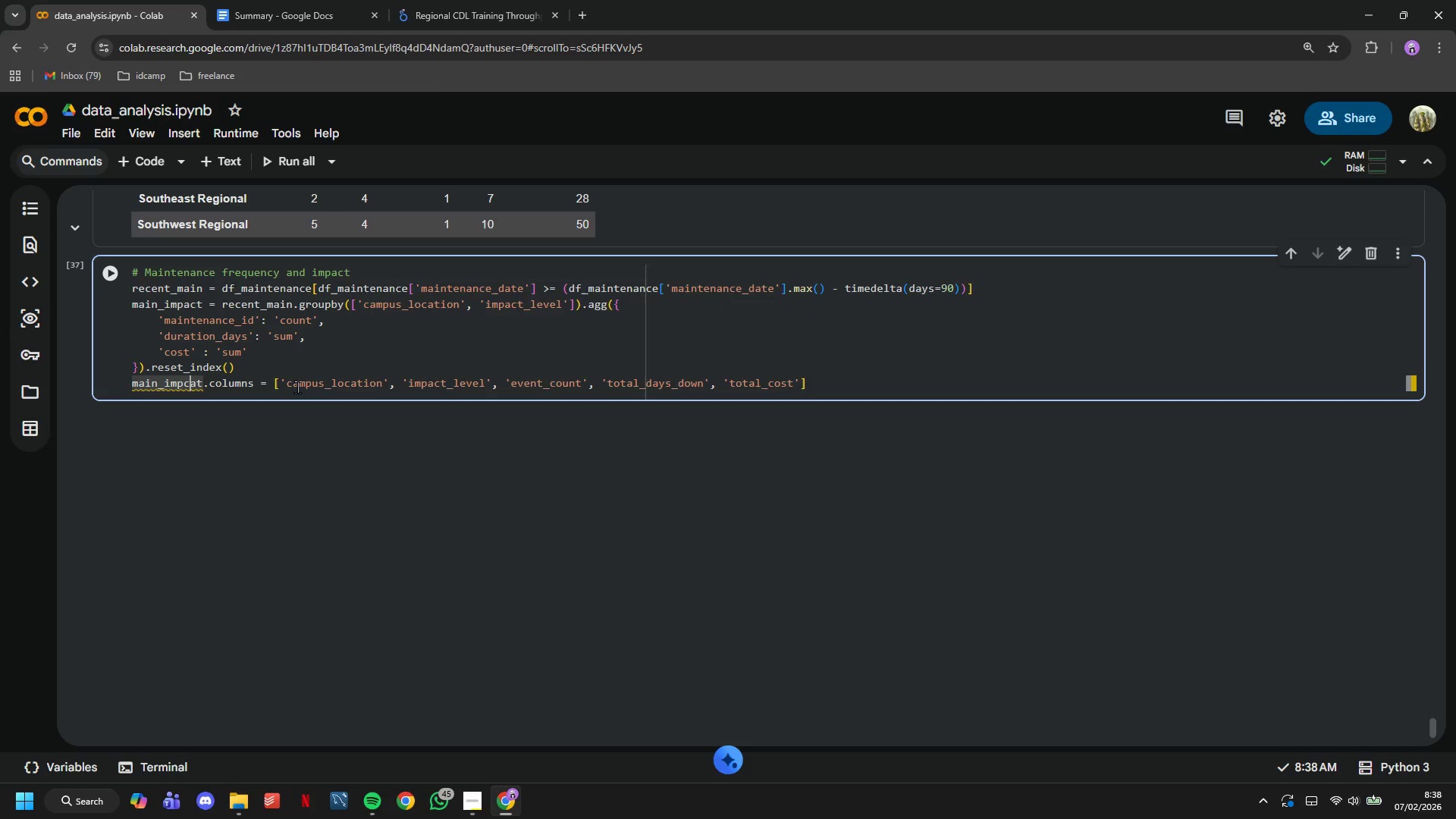 
key(ArrowRight)
 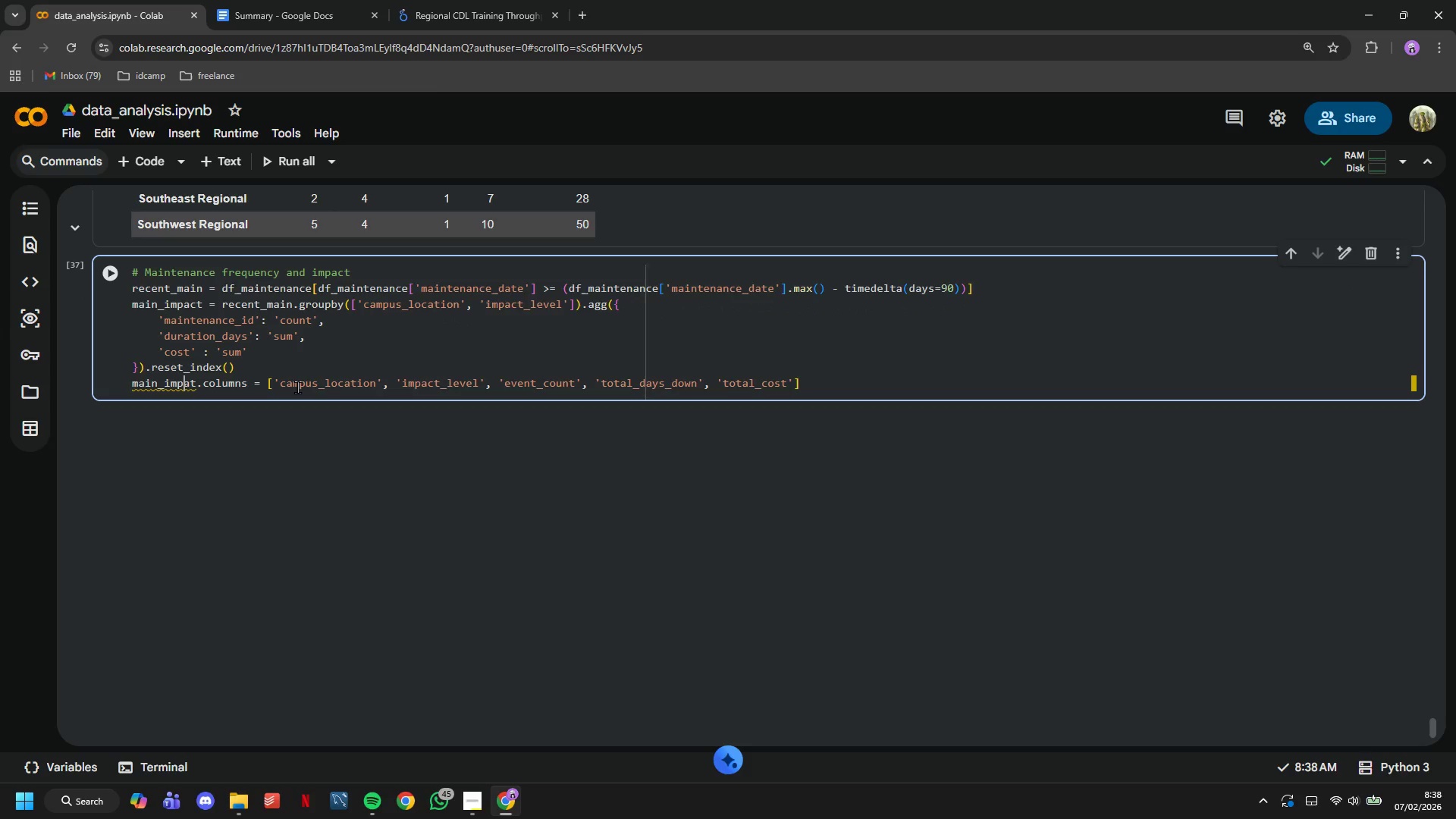 
key(Backspace)
 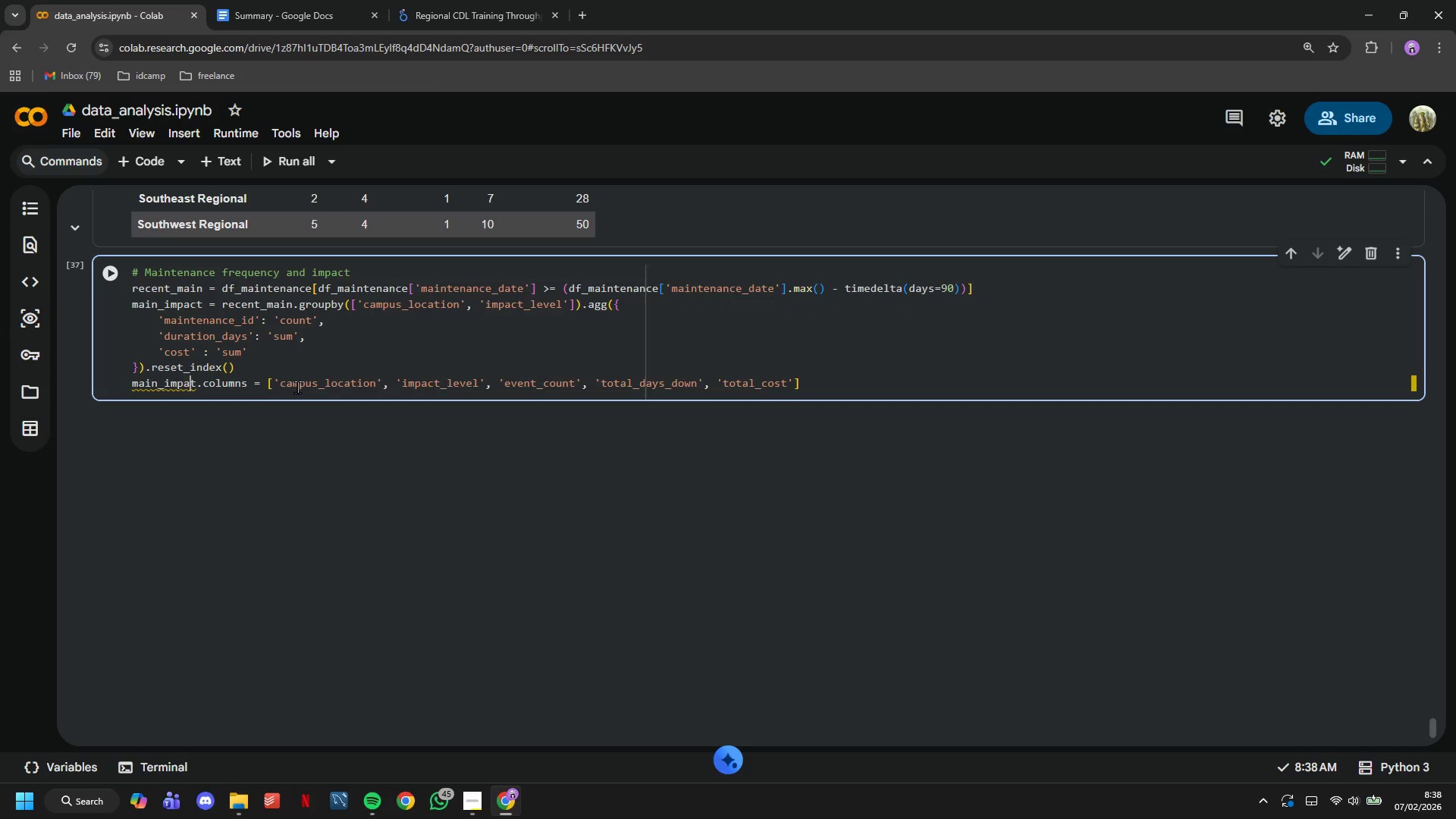 
key(ArrowRight)
 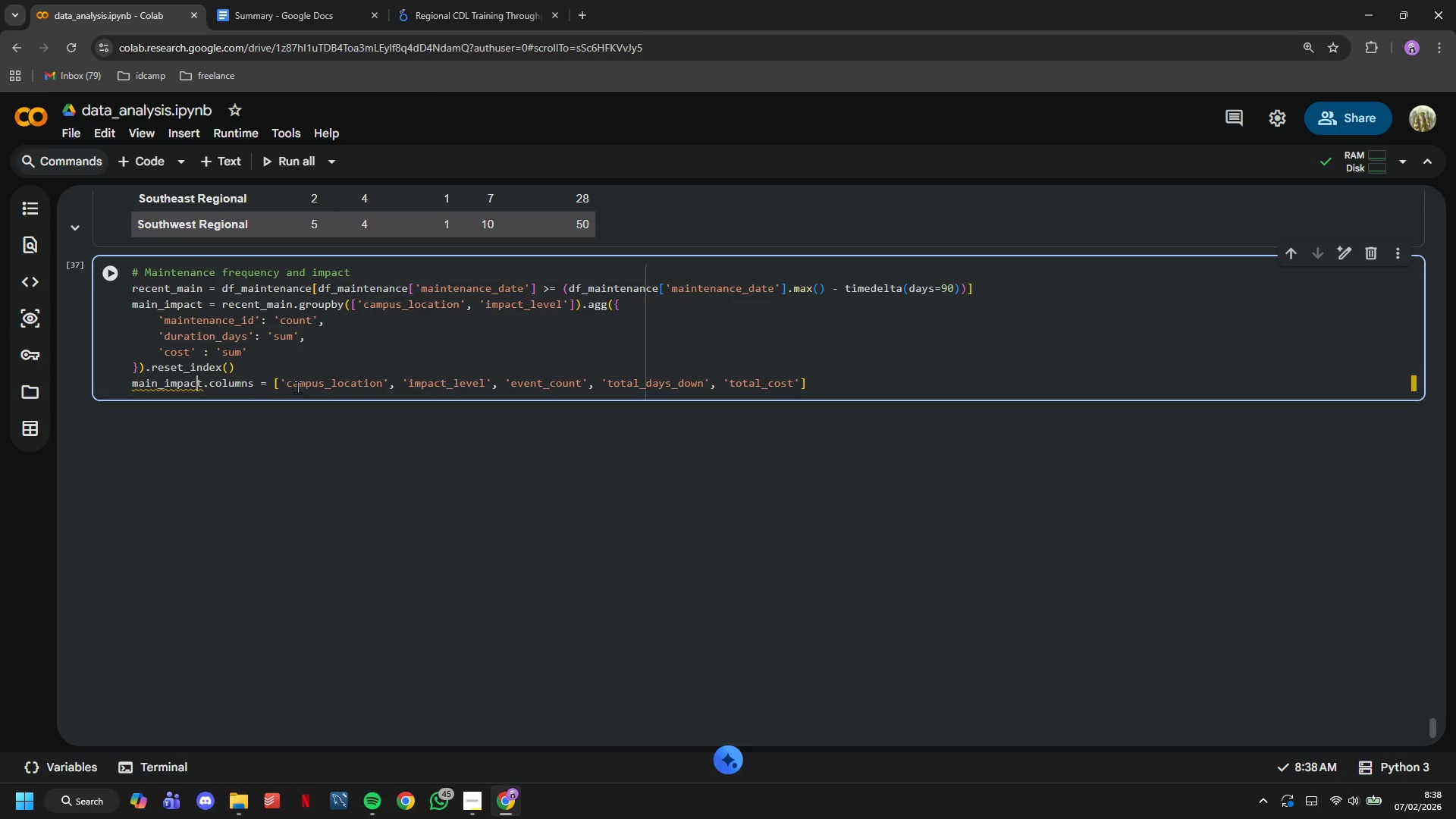 
key(C)
 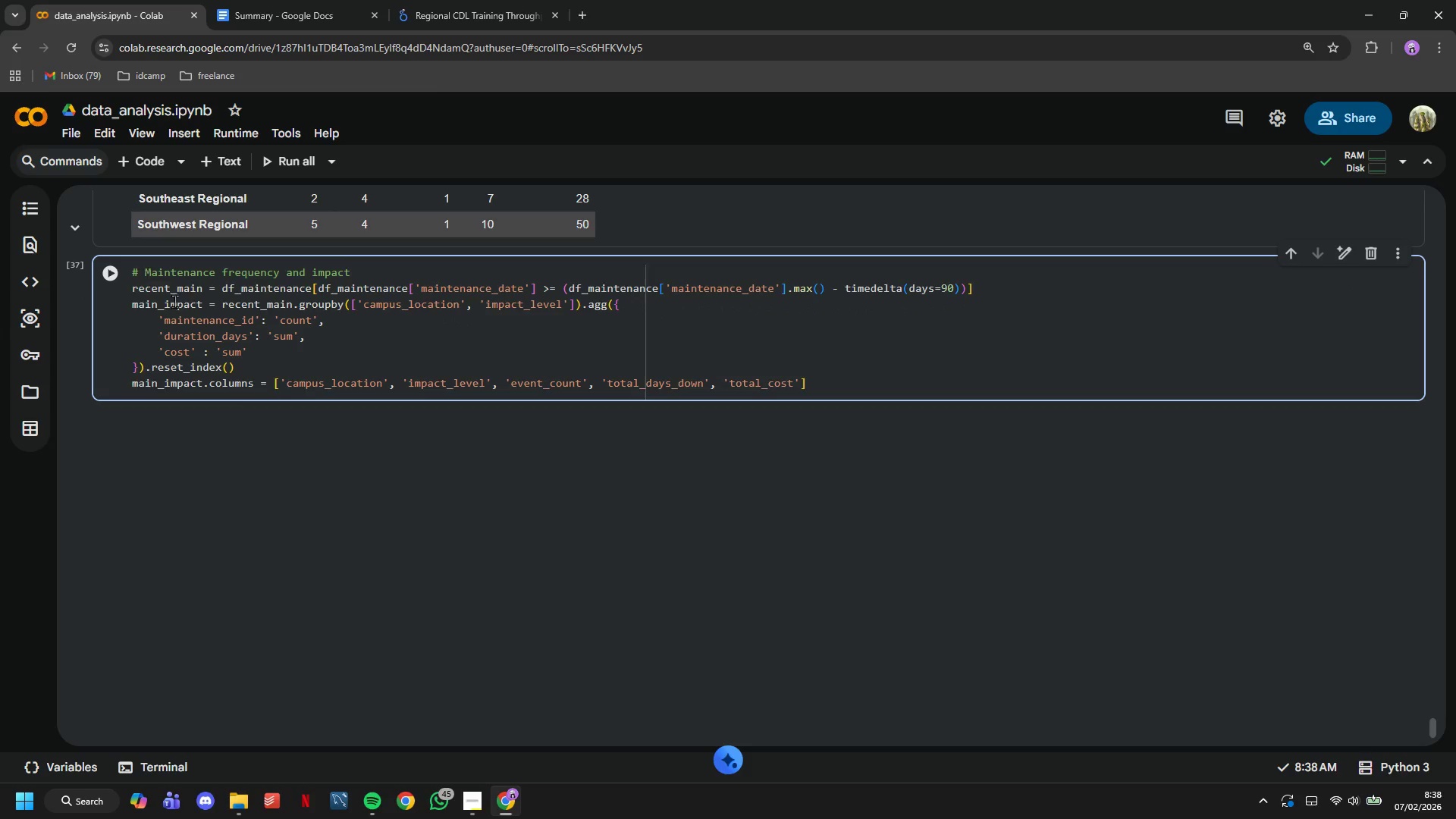 
left_click([115, 272])
 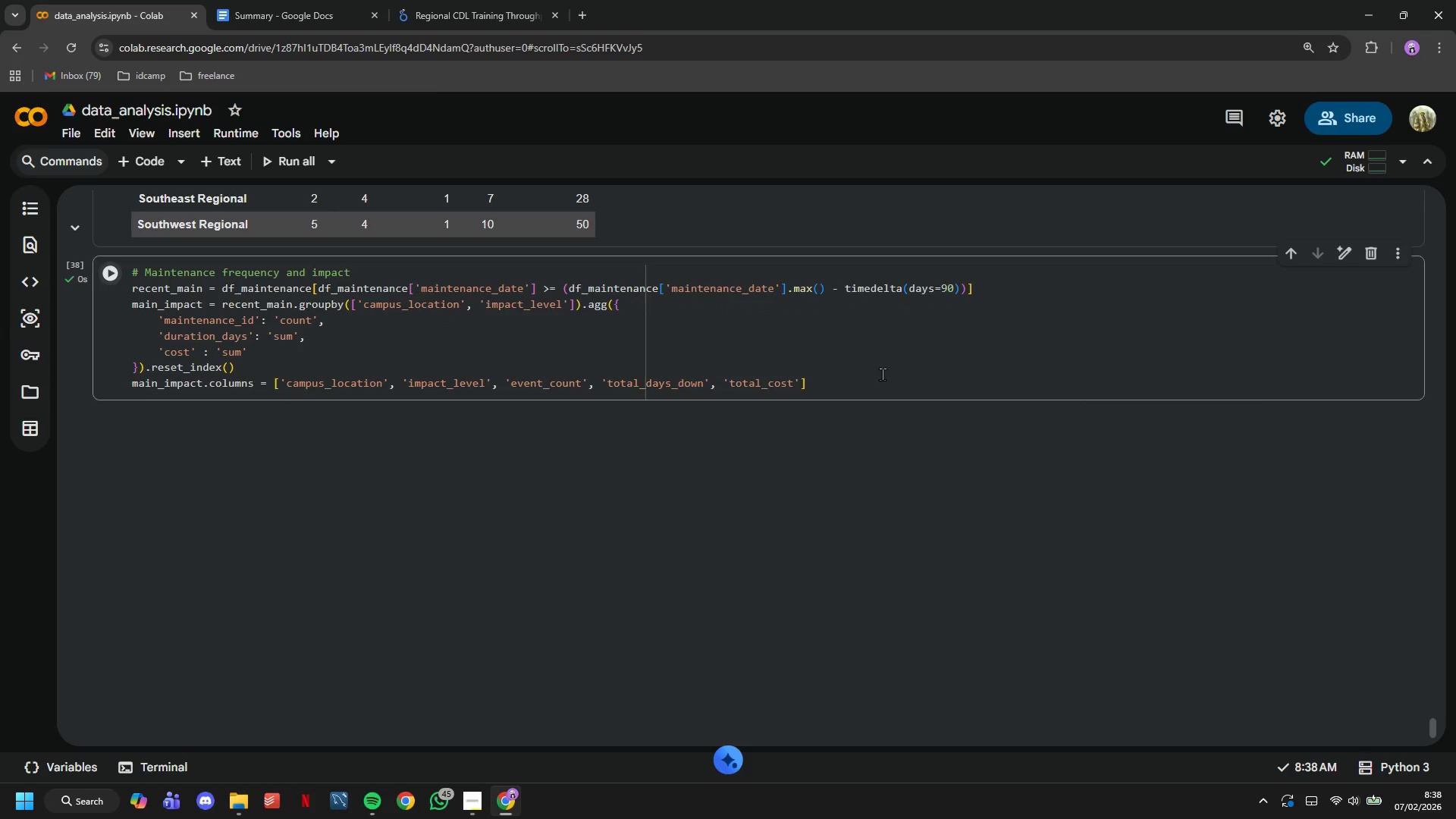 
left_click([882, 374])
 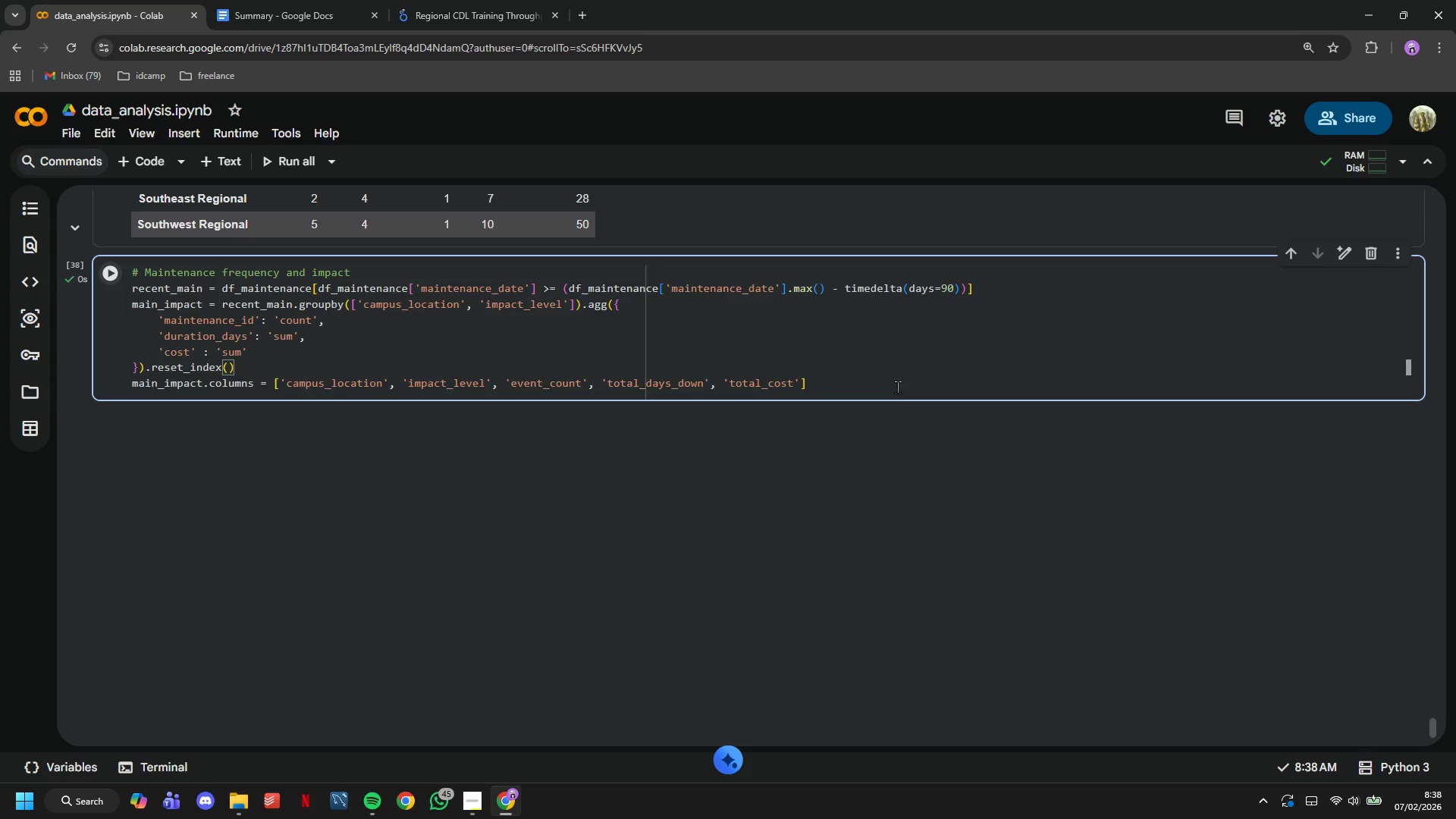 
left_click([897, 387])
 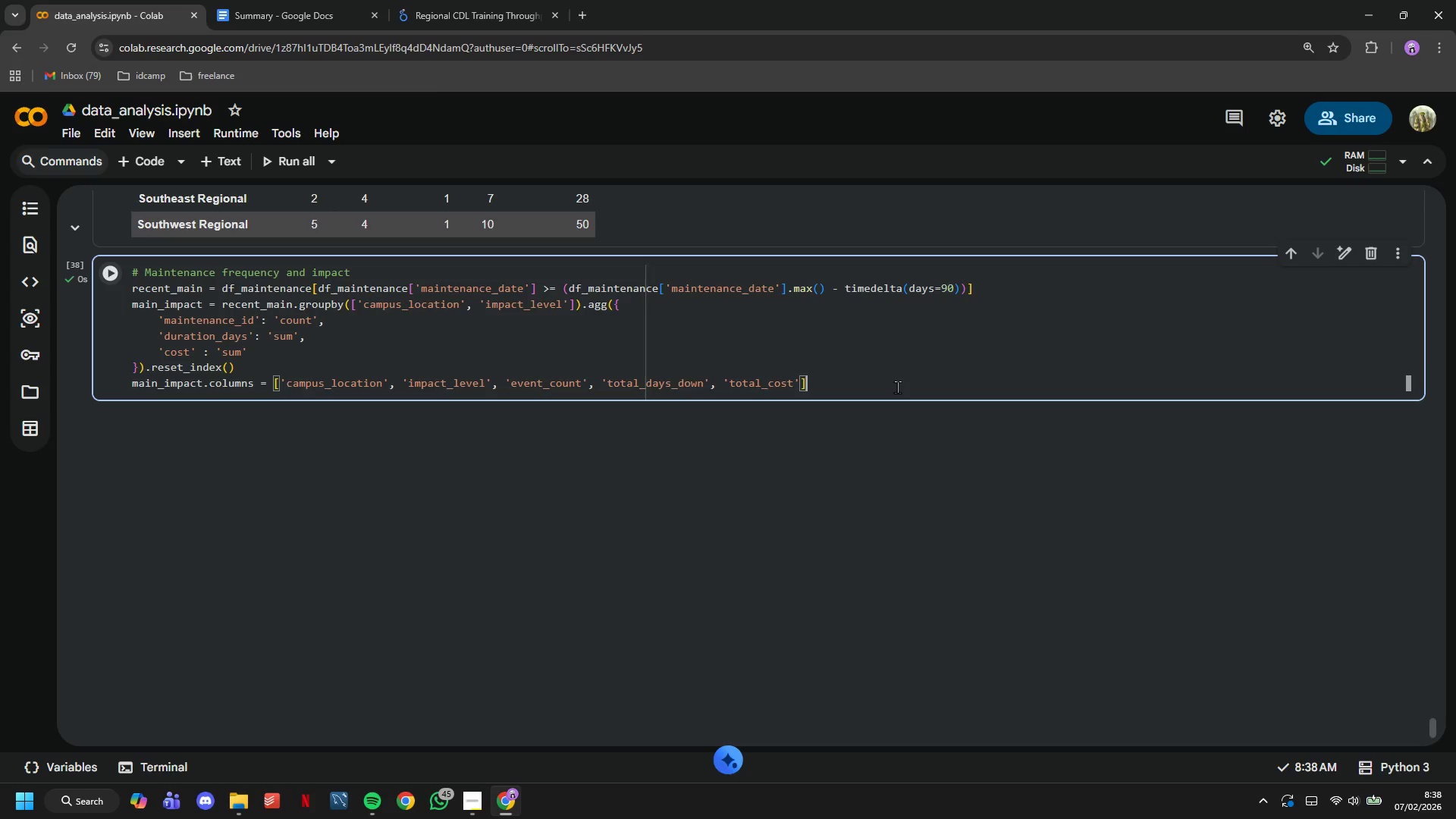 
wait(5.47)
 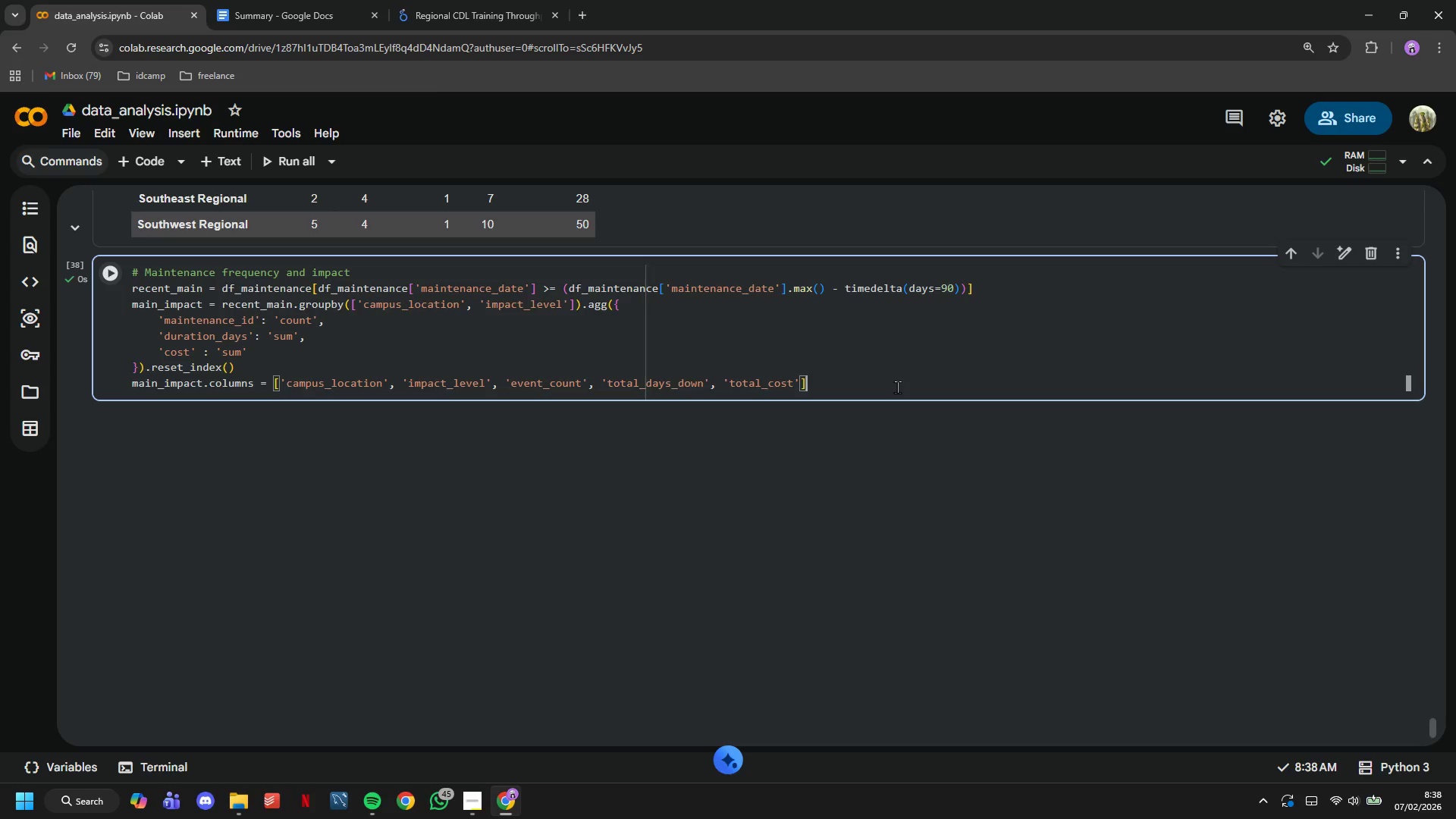 
key(Enter)
 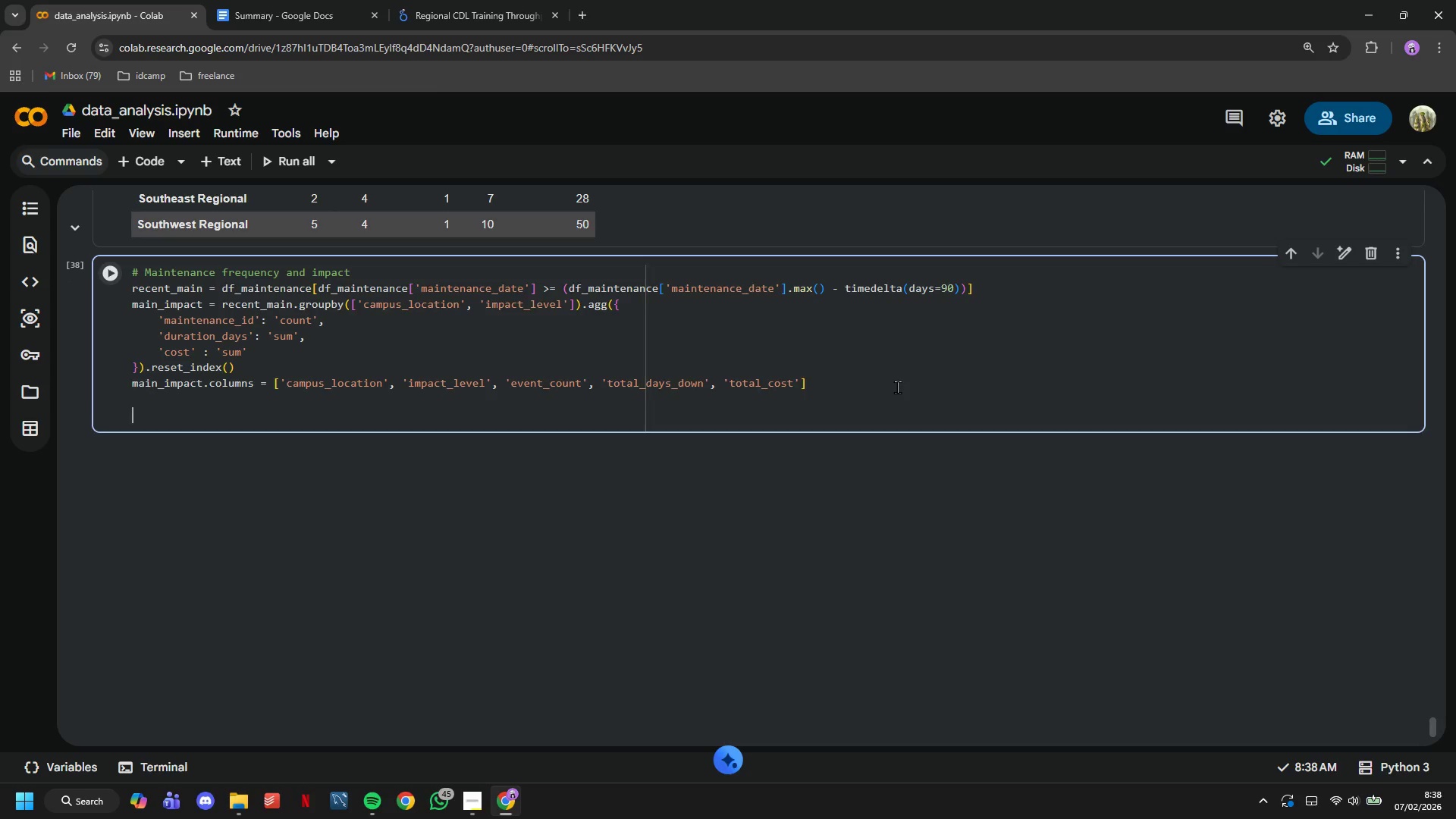 
key(Enter)
 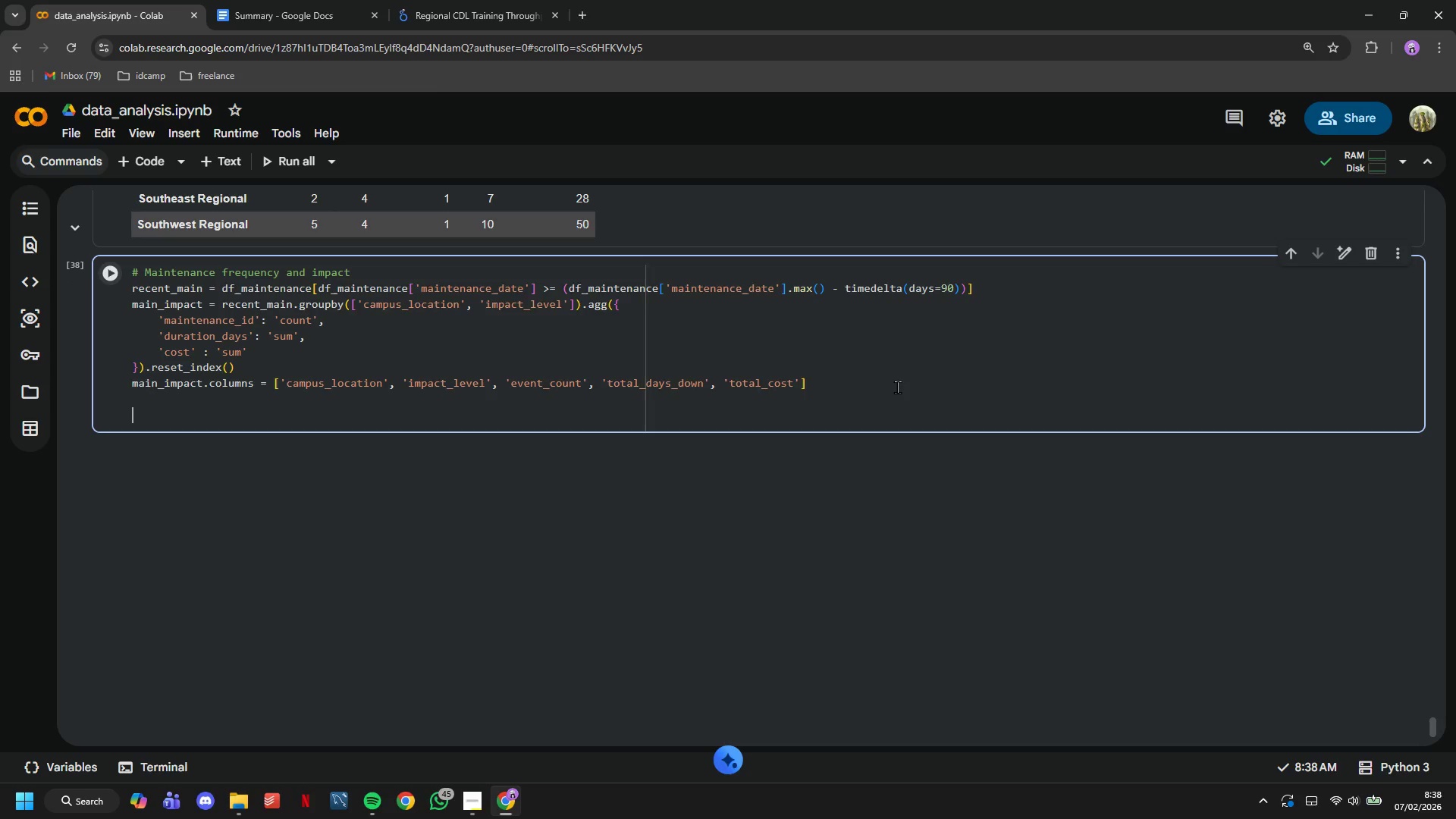 
type(# Focus on high-impac )
key(Backspace)
type(t maintenance)
 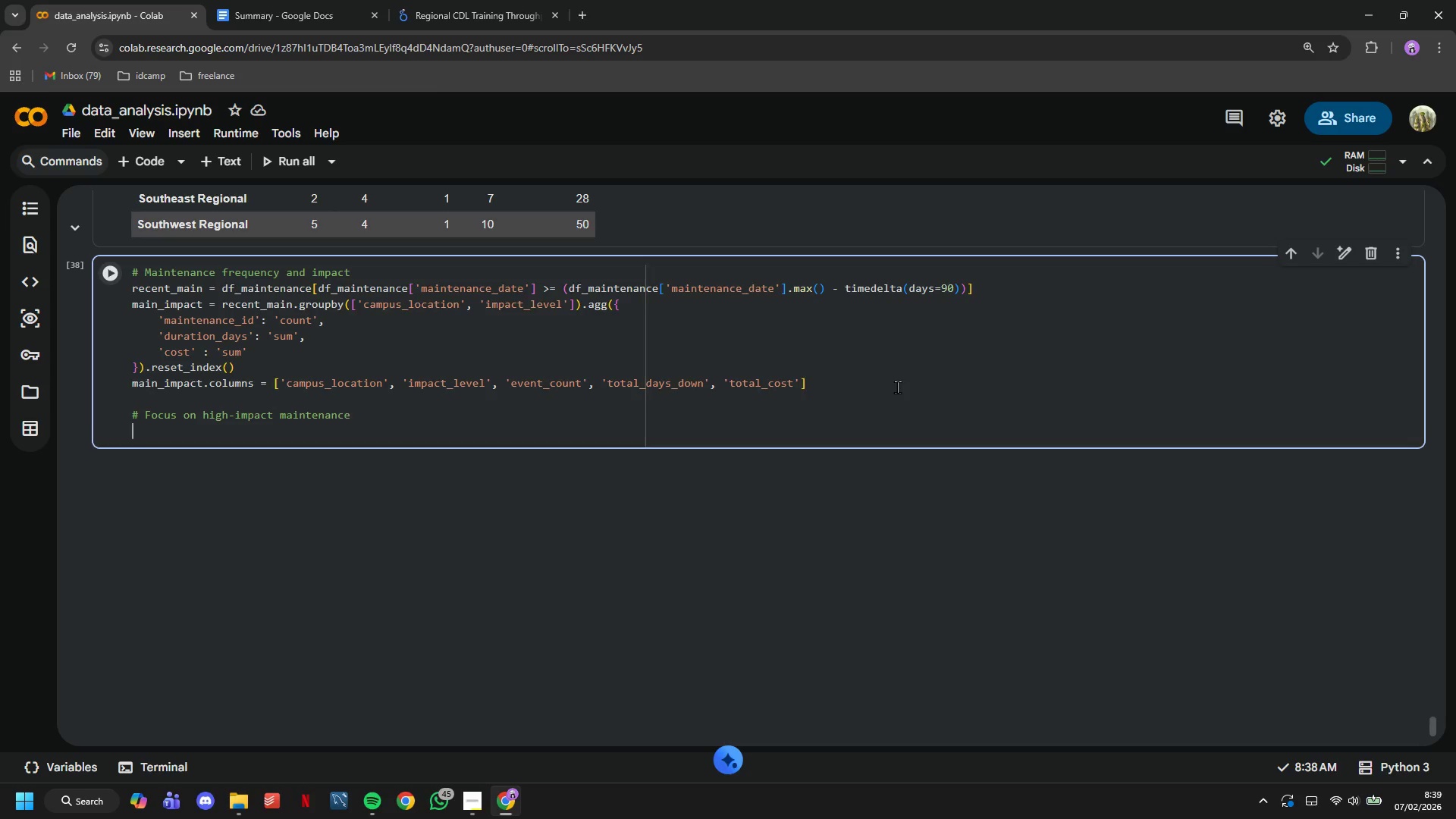 
key(Enter)
 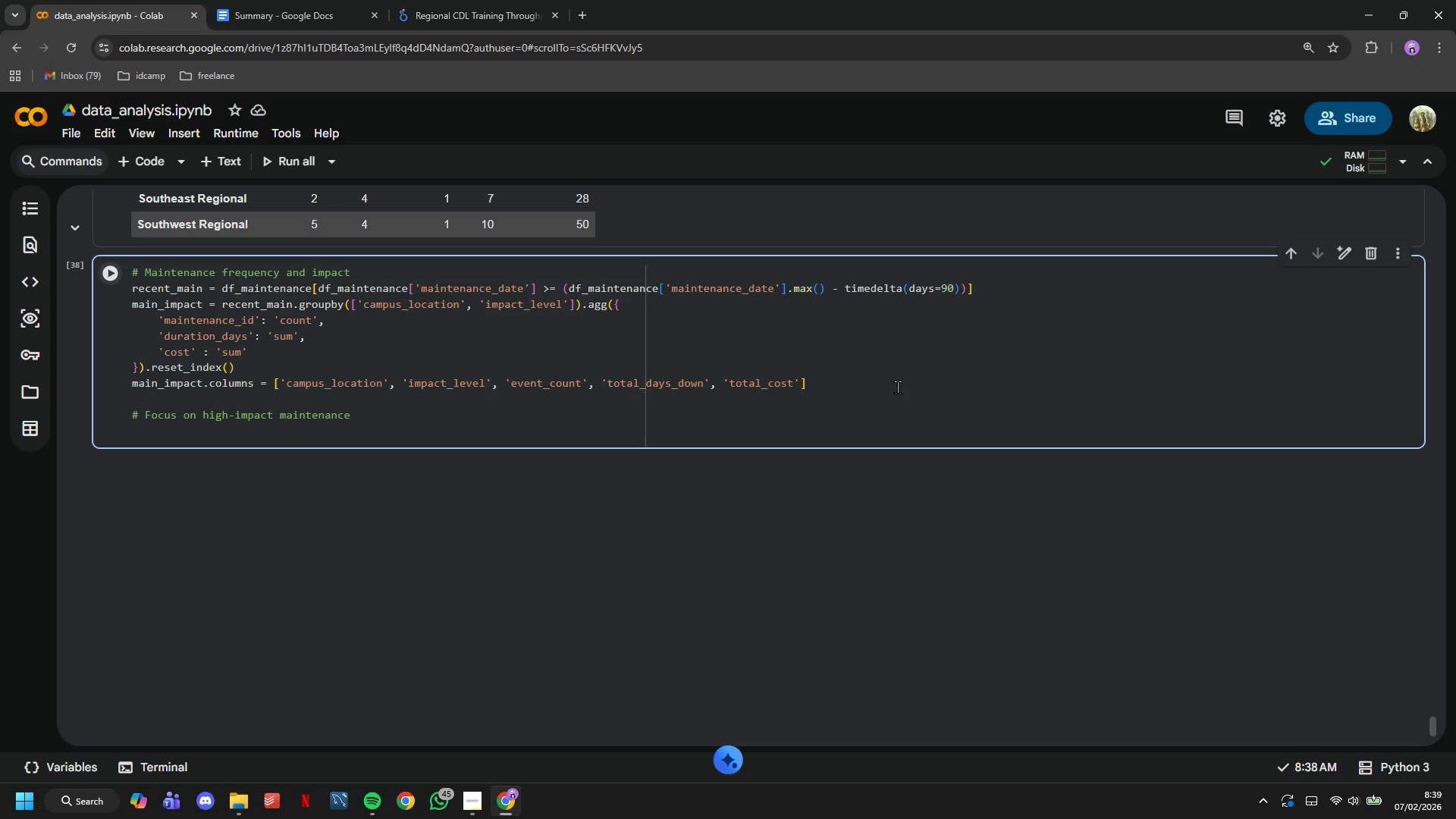 
type(high_impact = maint_impact[maint_impact['impactlevel)
 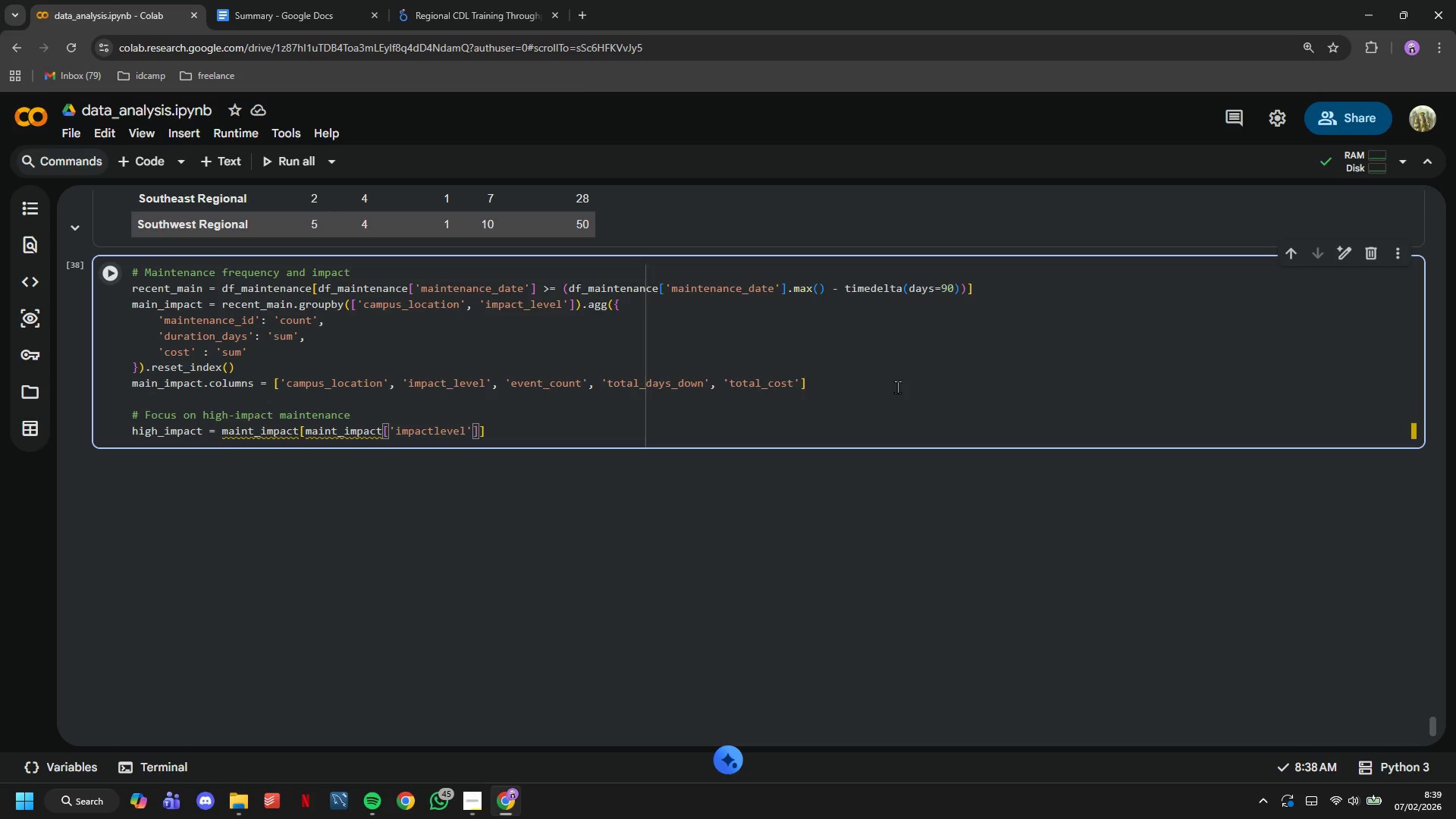 
key(ArrowLeft)
 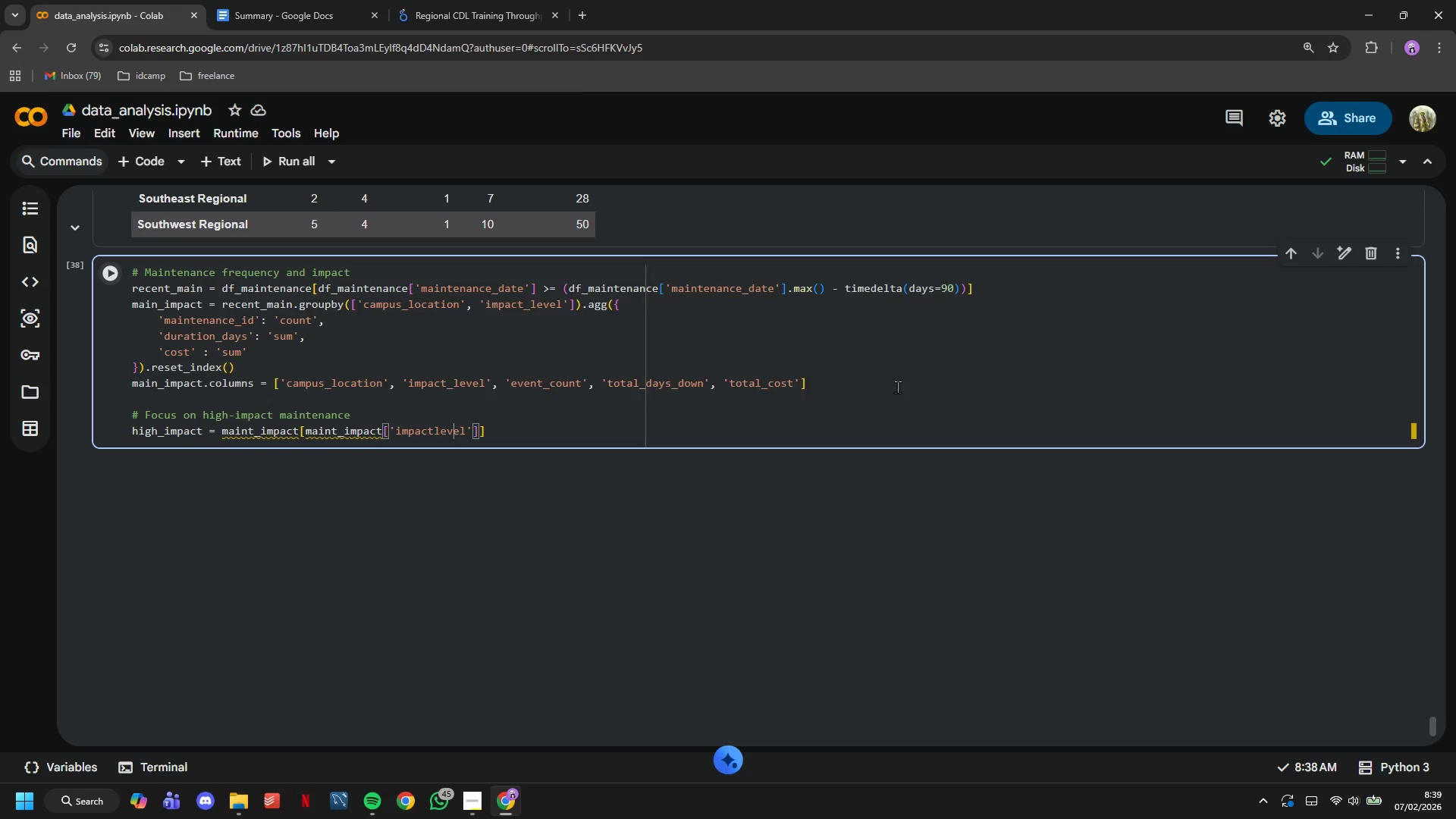 
key(ArrowLeft)
 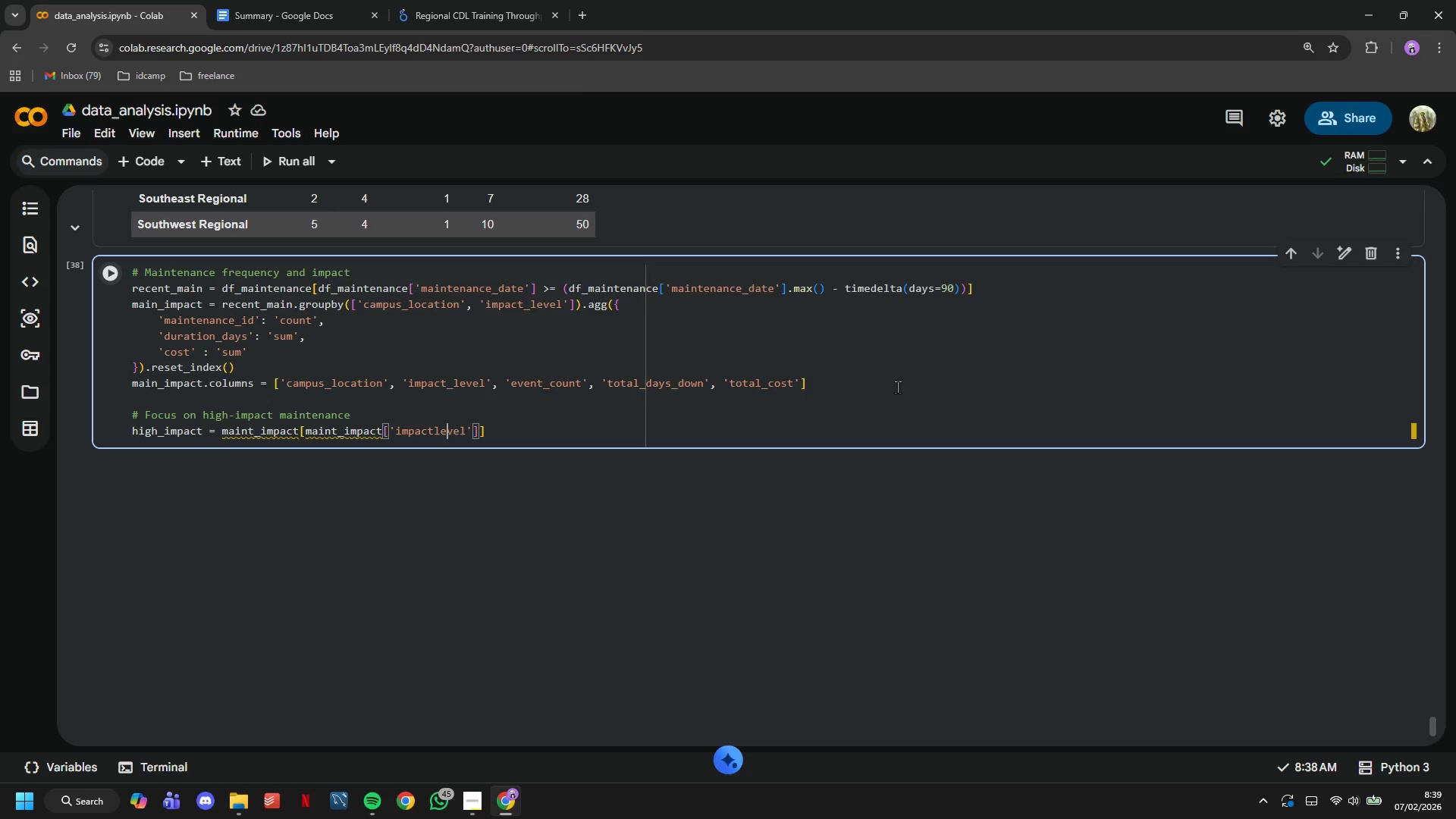 
key(ArrowLeft)
 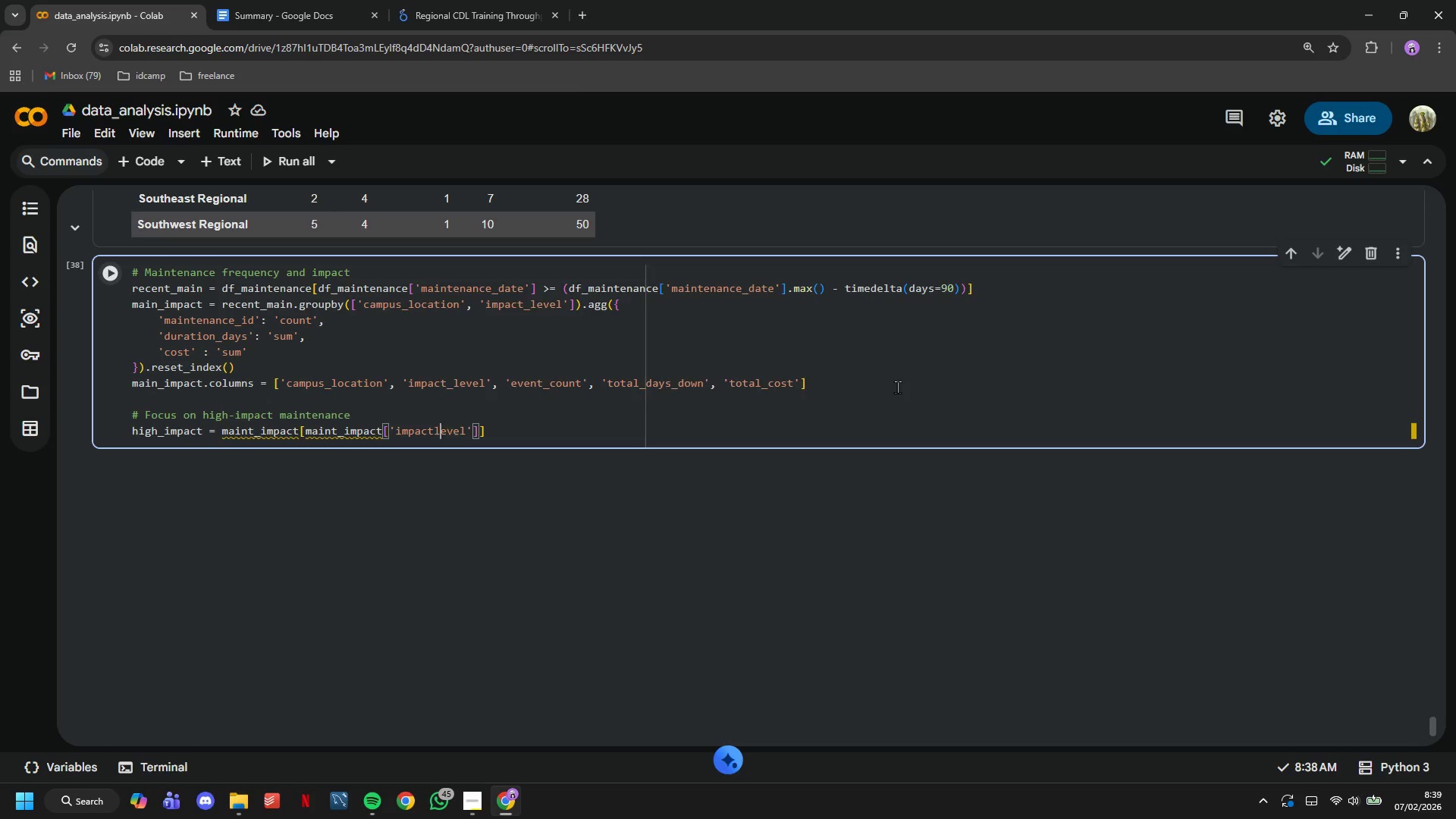 
key(ArrowLeft)
 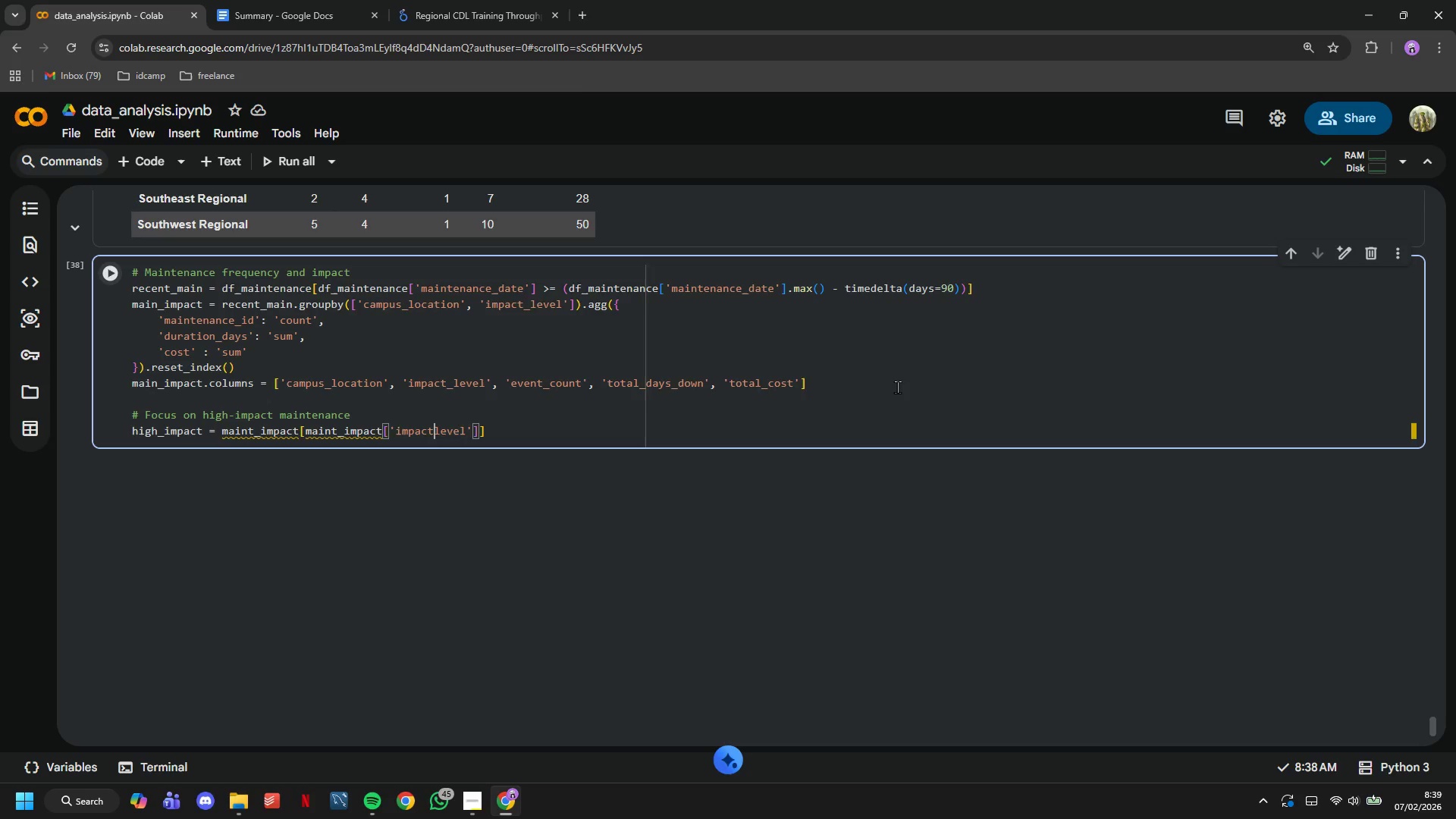 
key(ArrowLeft)
 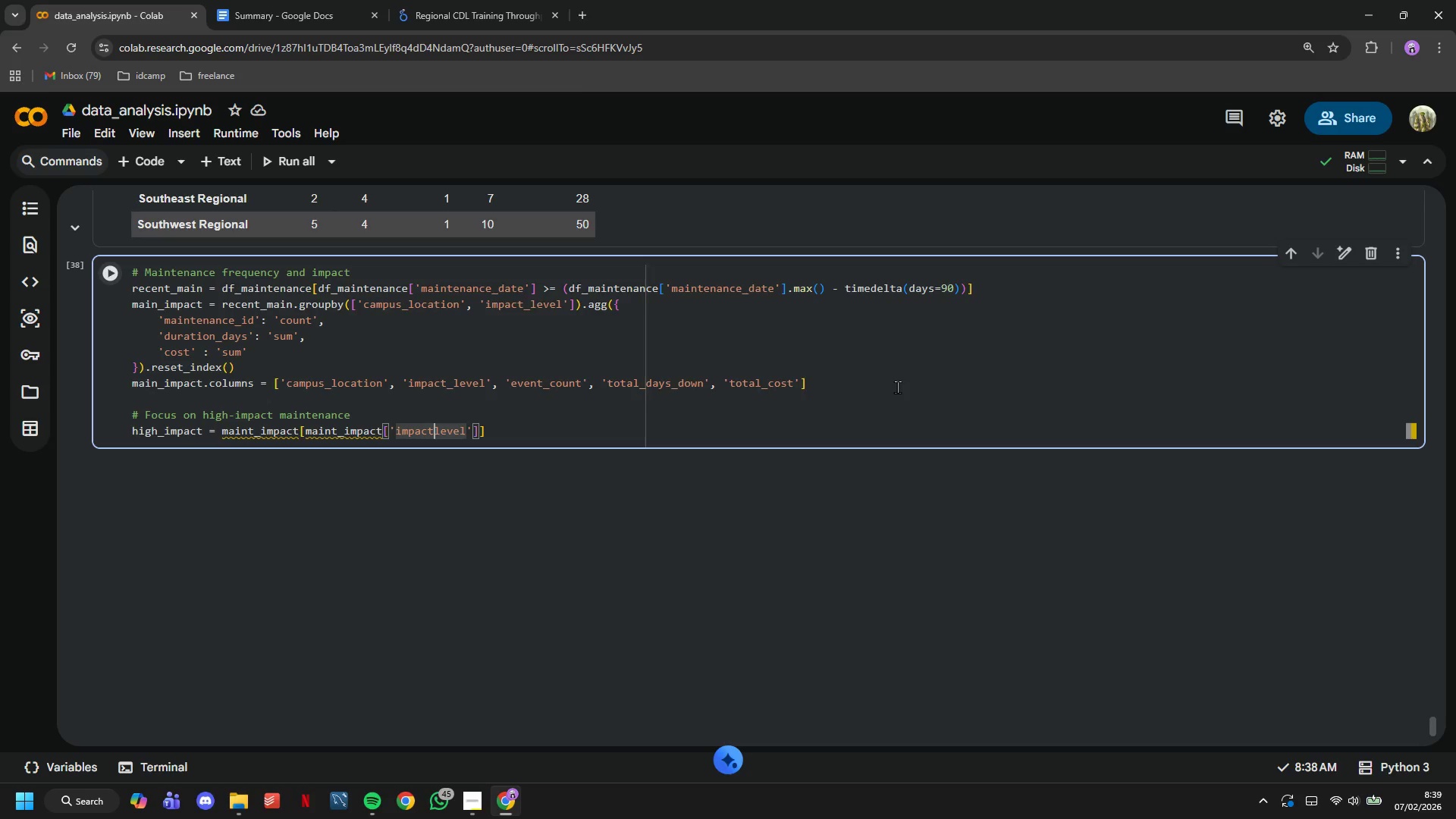 
key(Shift+Minus)
 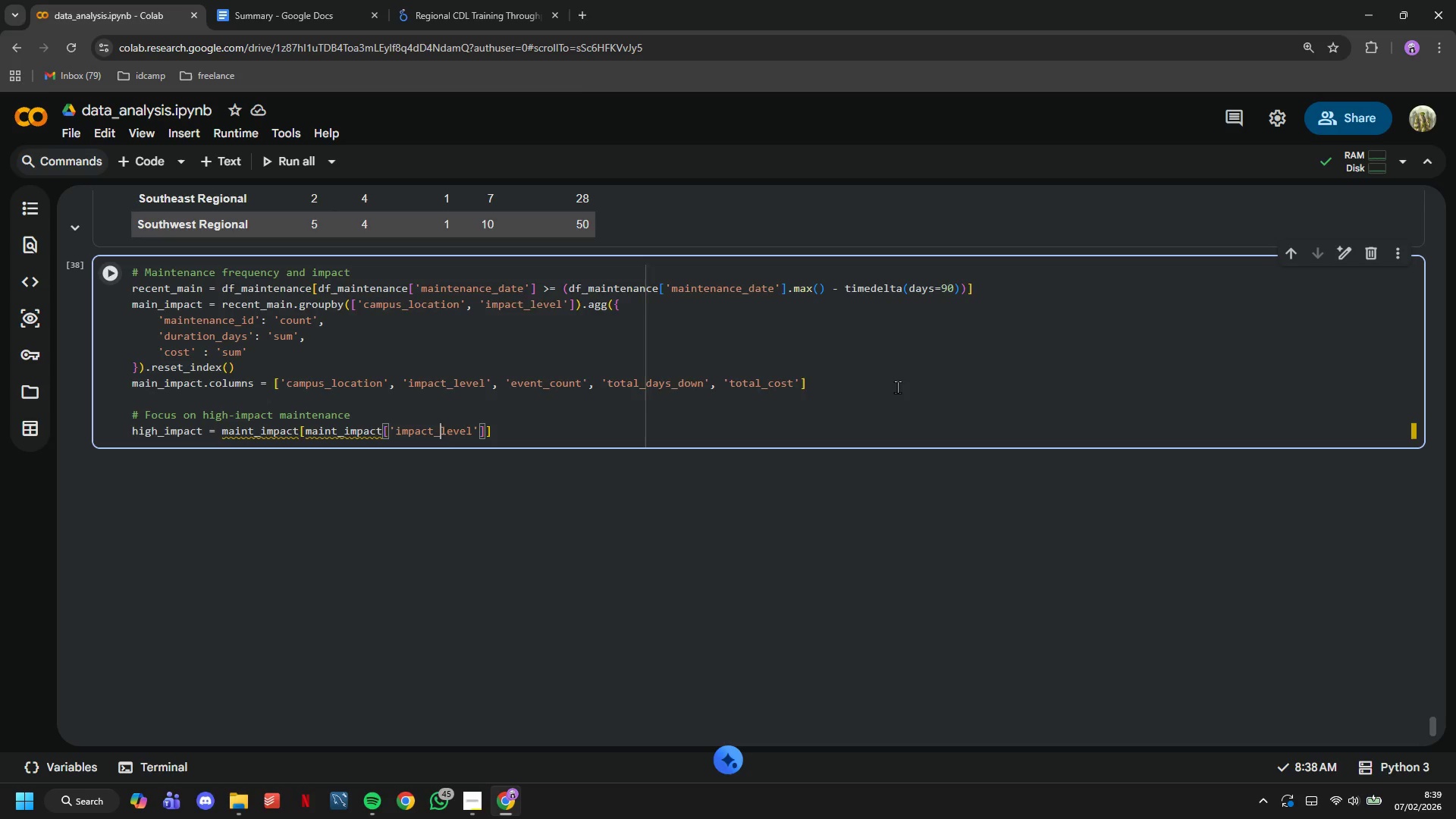 
key(ArrowRight)
 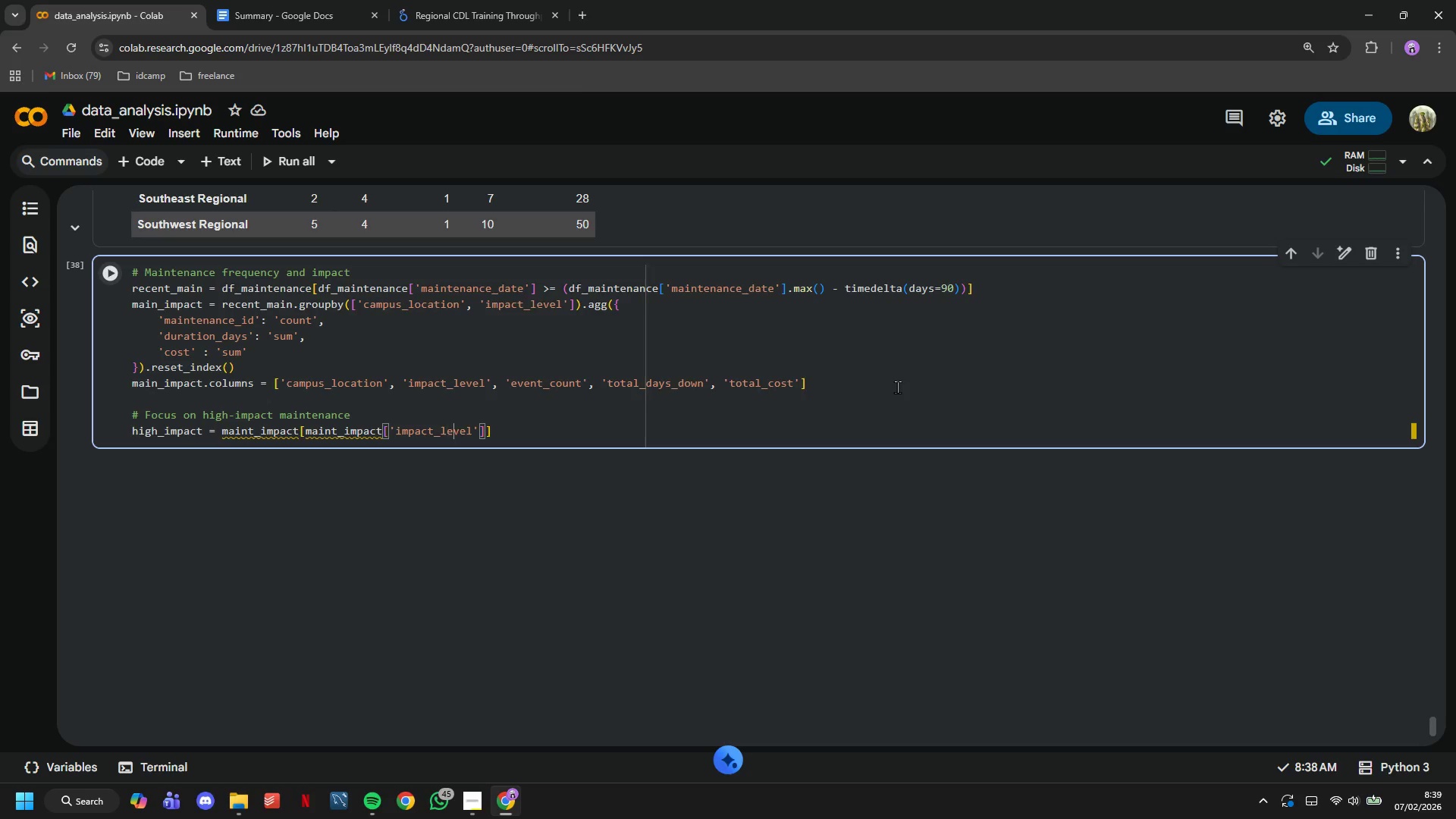 
key(ArrowRight)
 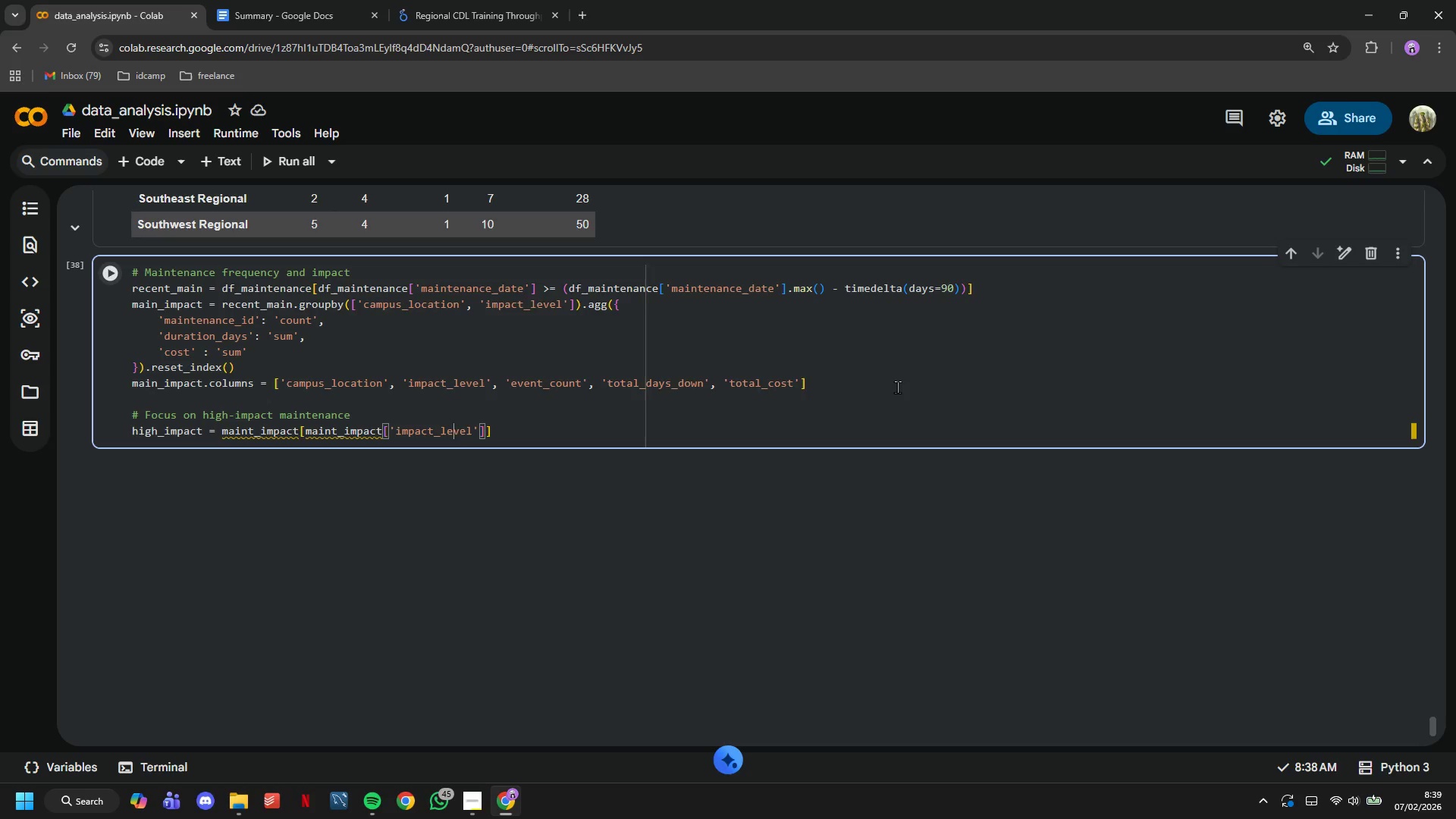 
key(ArrowRight)
 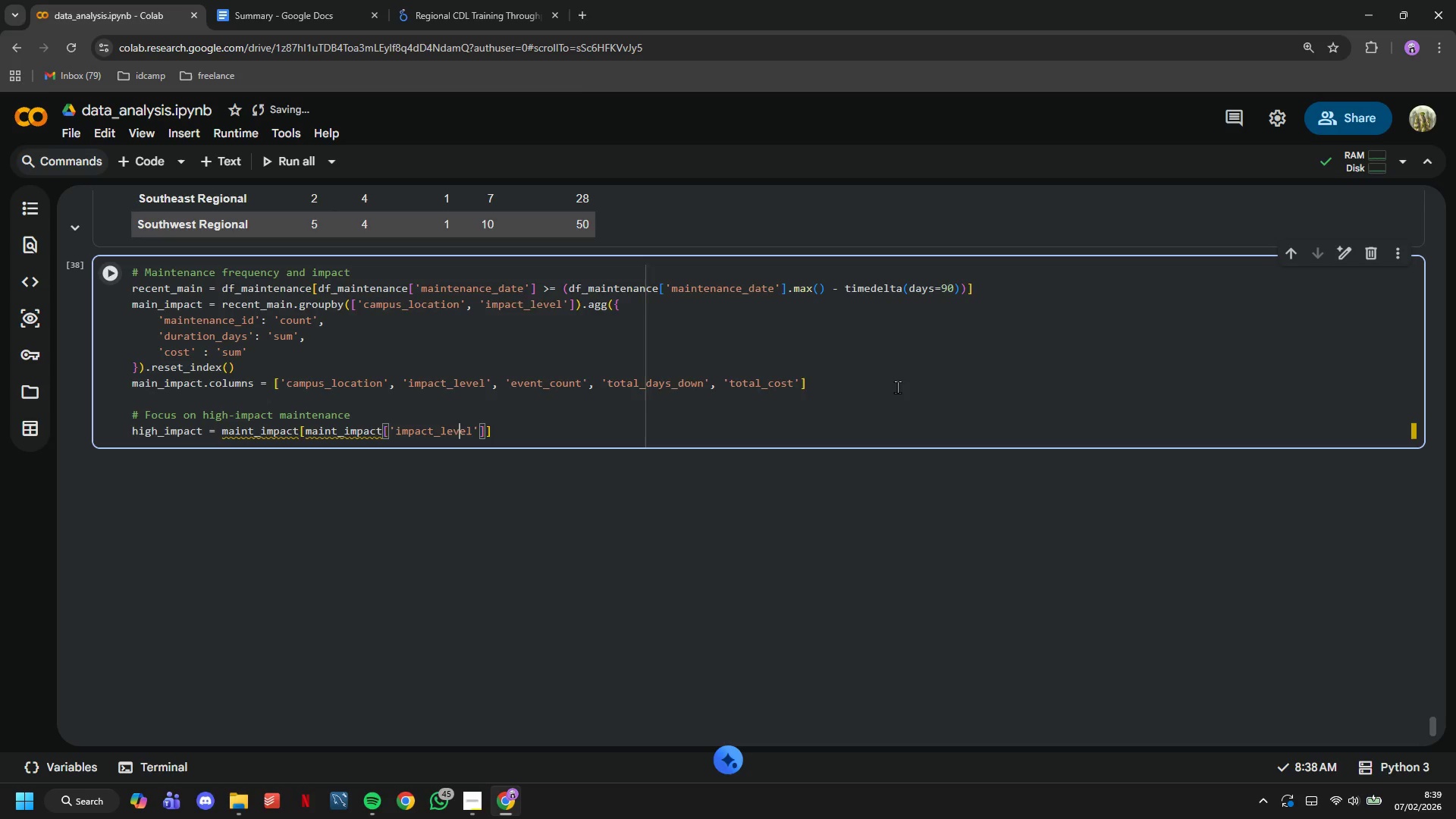 
key(ArrowRight)
 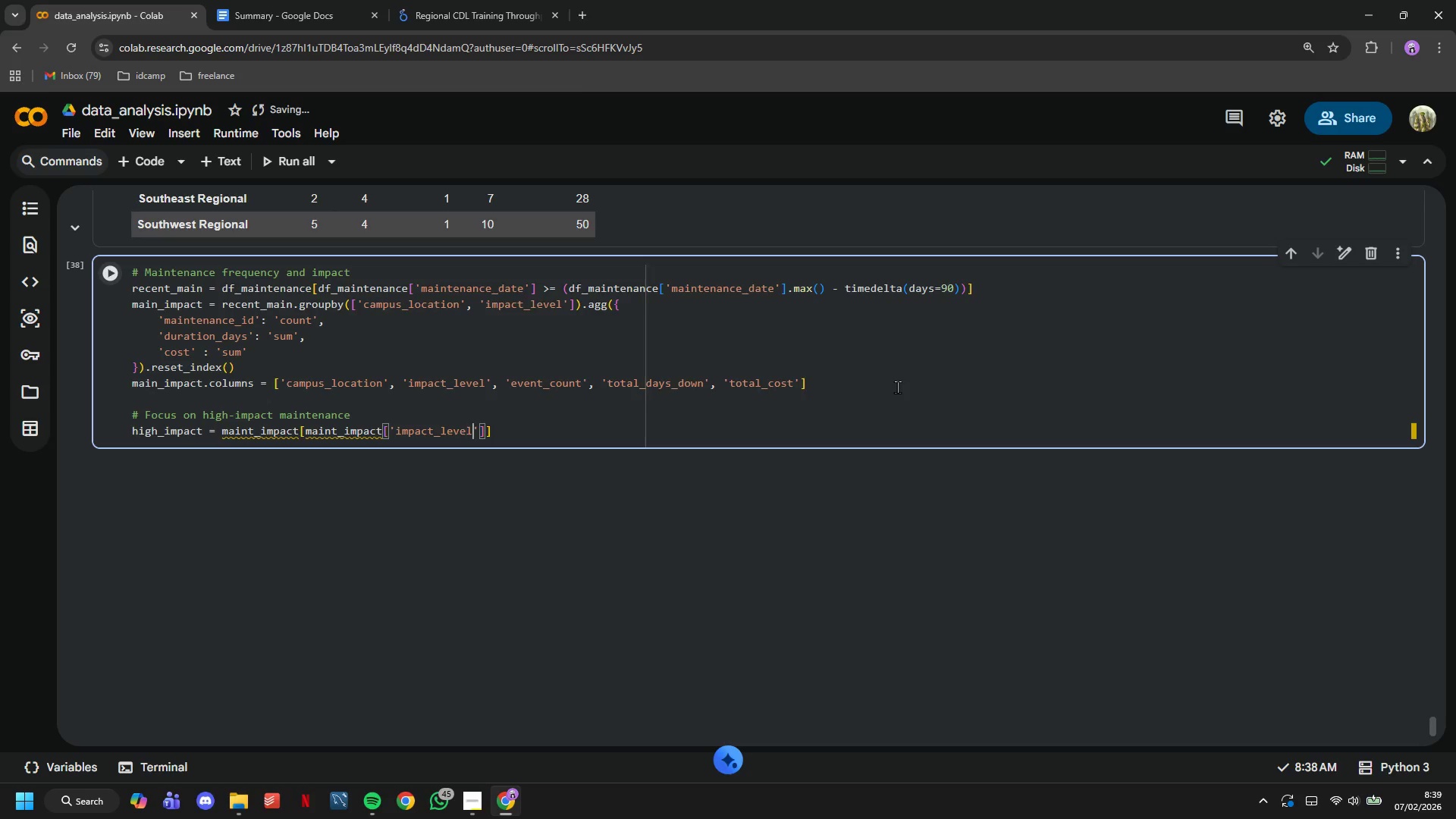 
key(ArrowRight)
 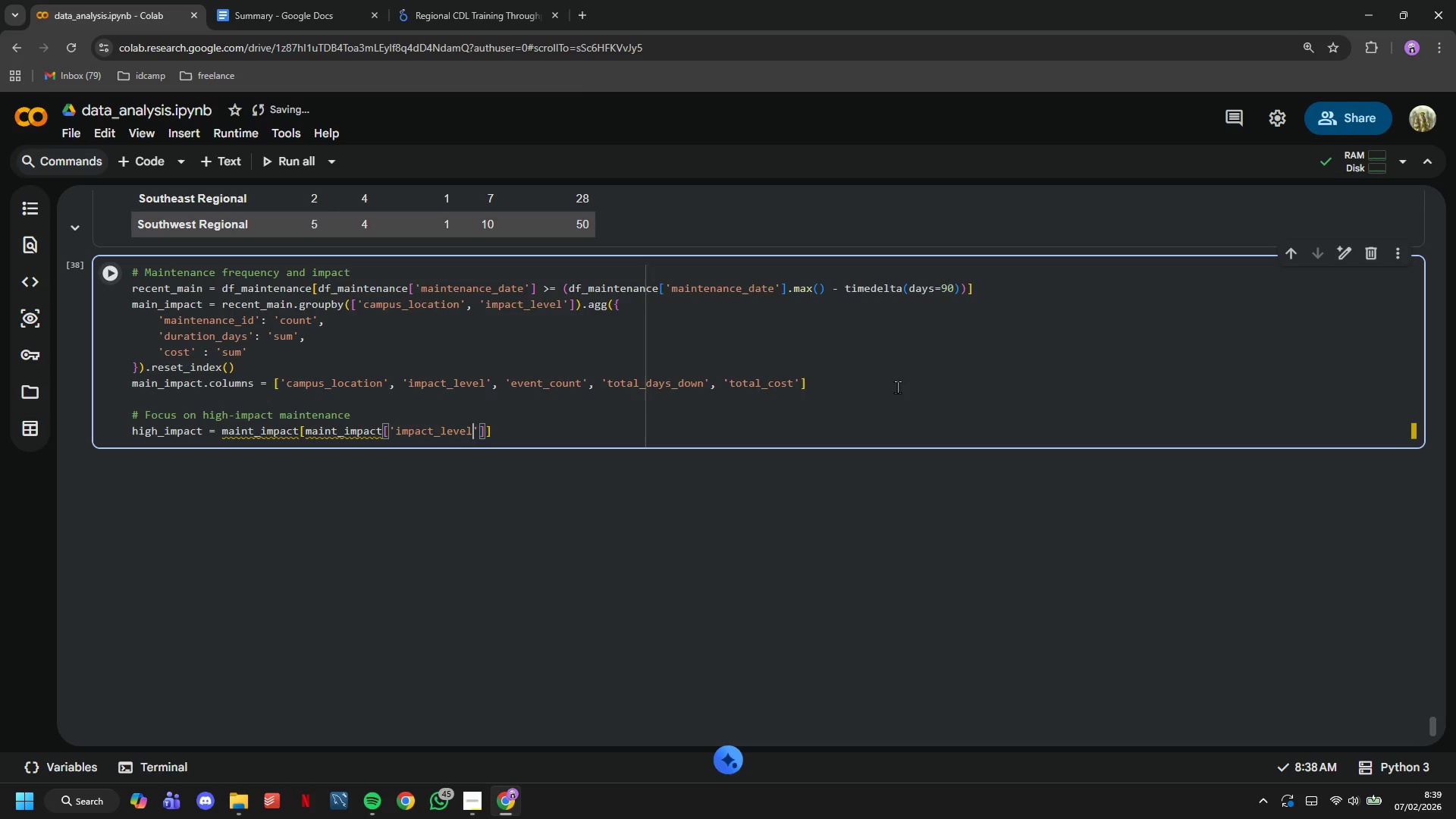 
key(ArrowRight)
 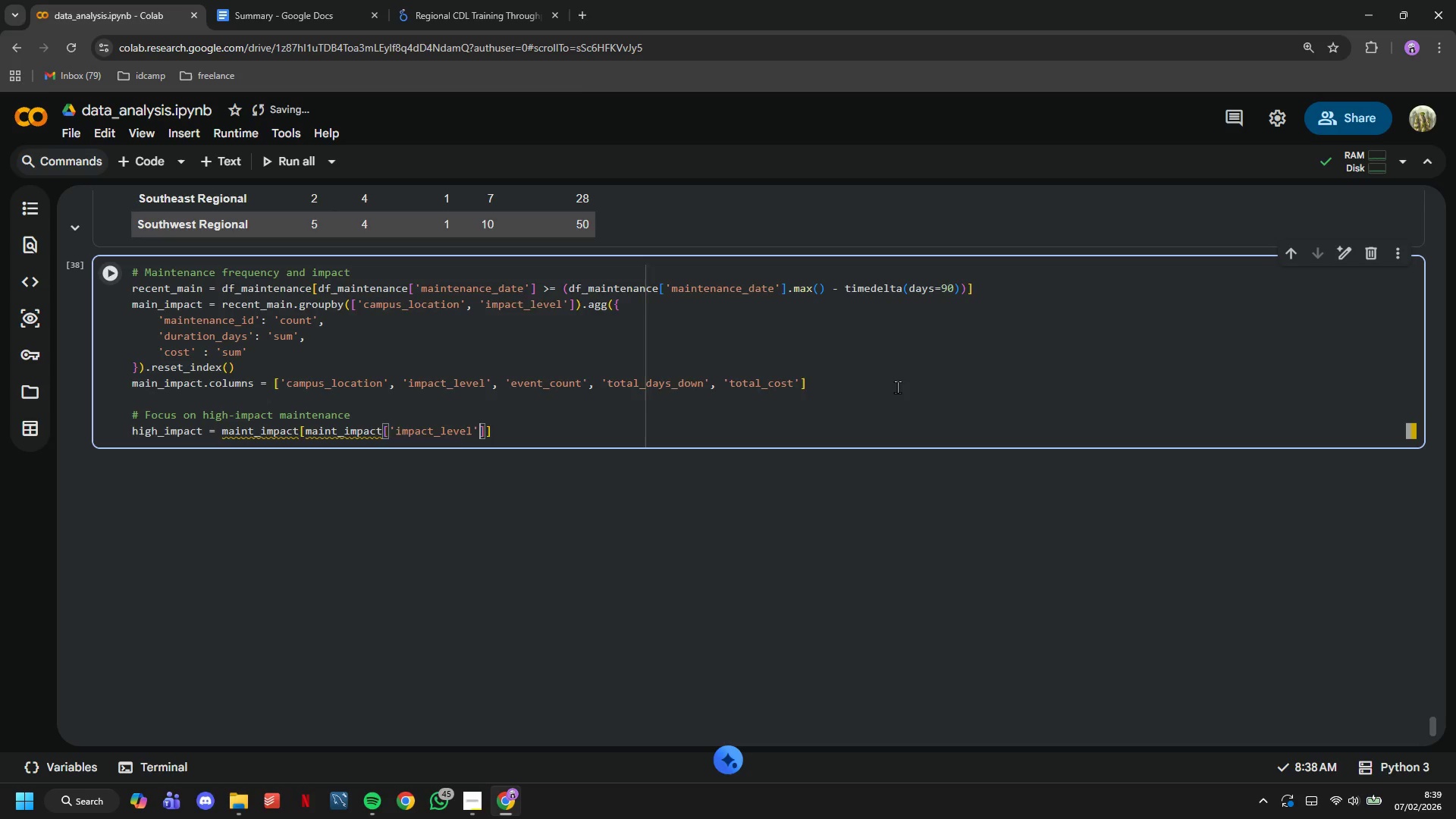 
key(ArrowRight)
 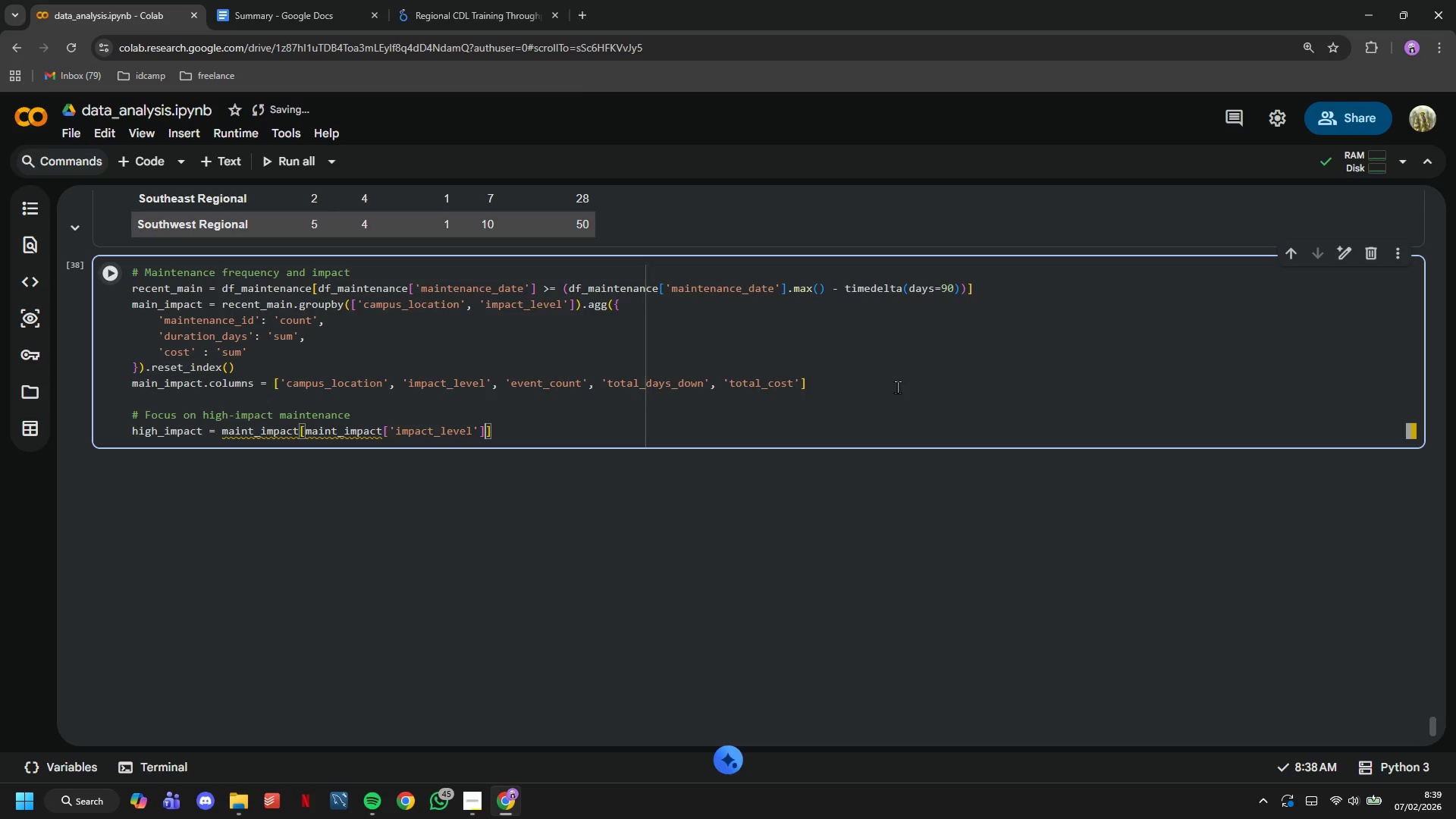 
type( == 'High)
 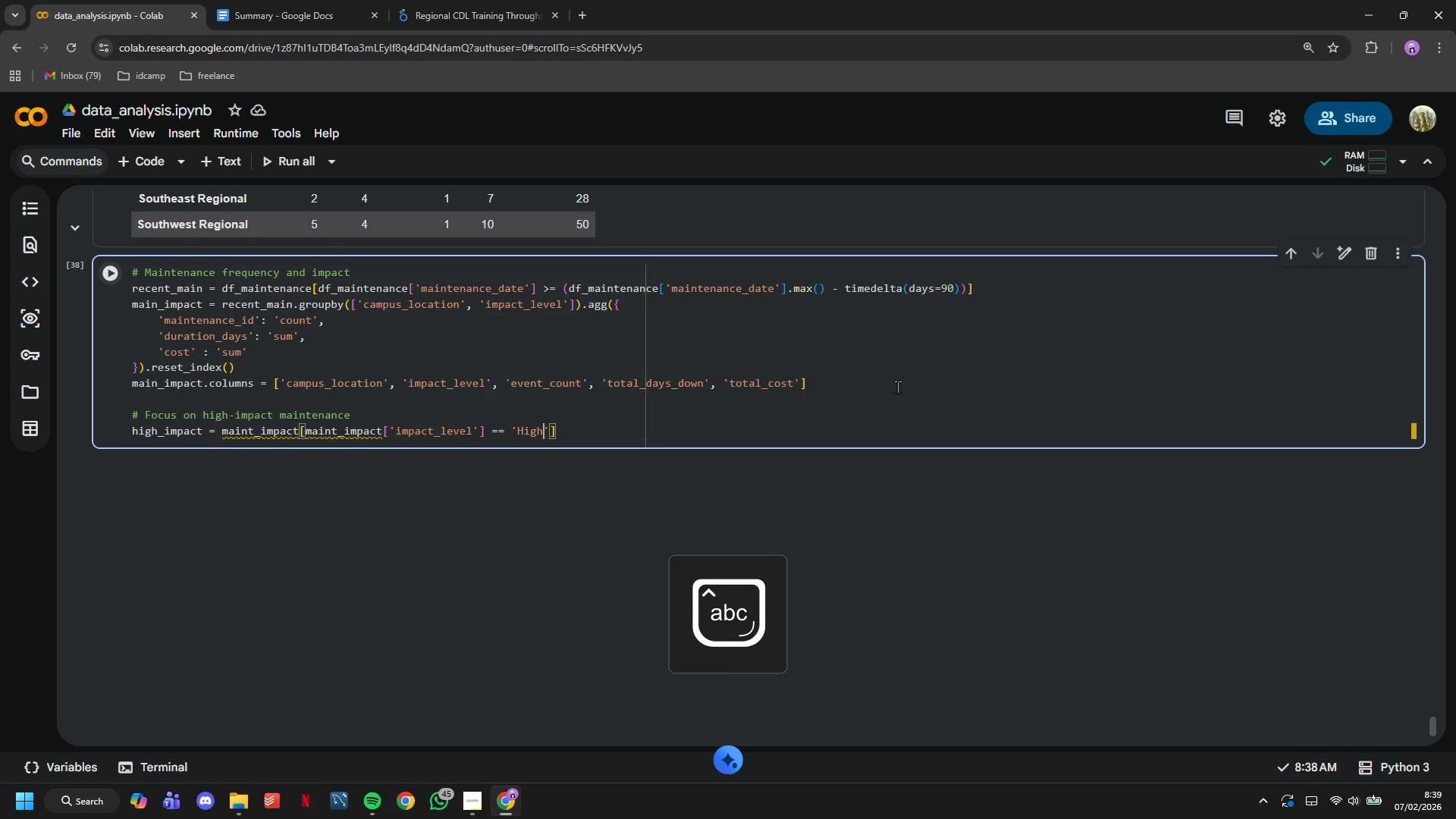 
key(ArrowRight)
 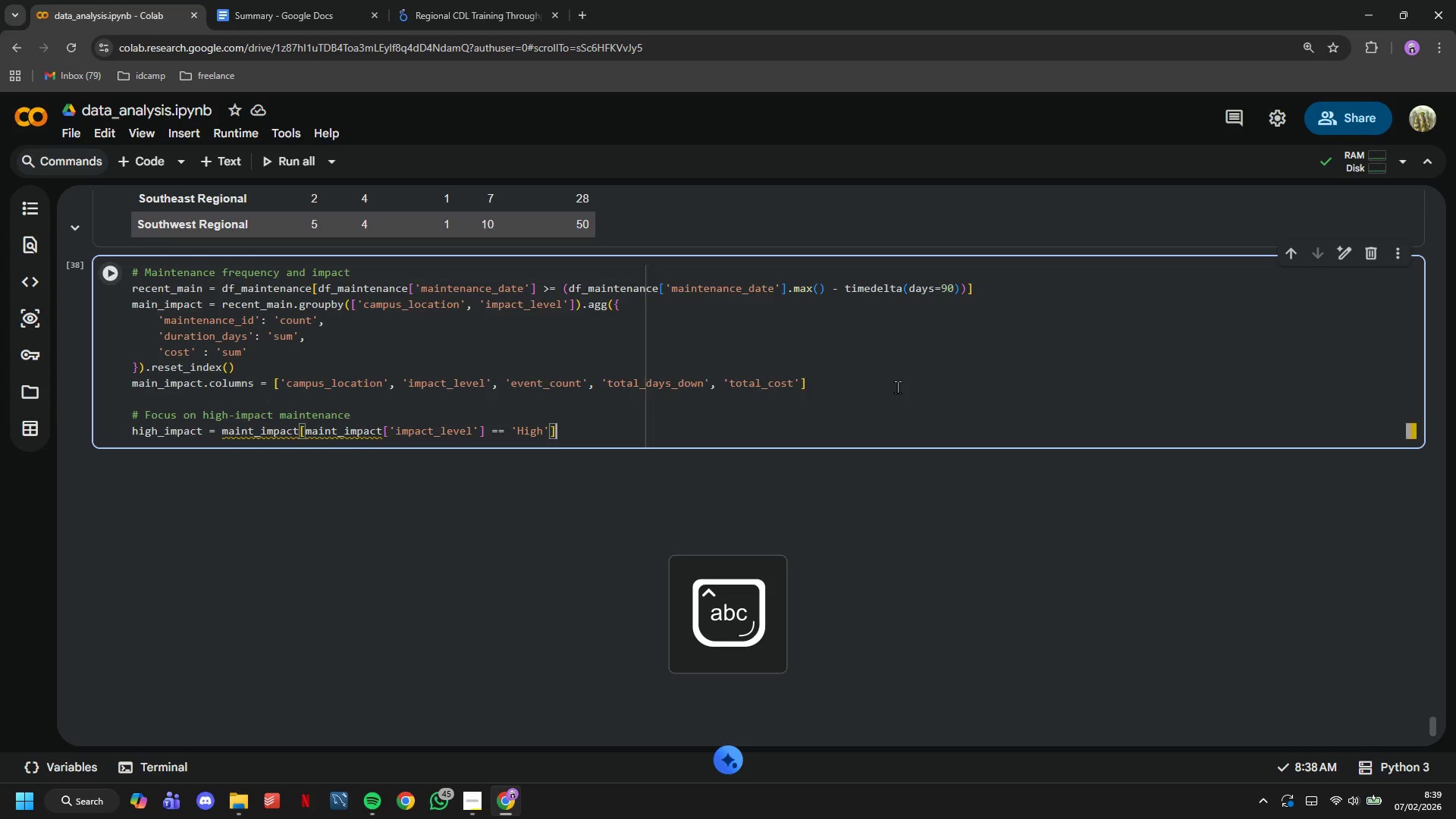 
key(ArrowRight)
 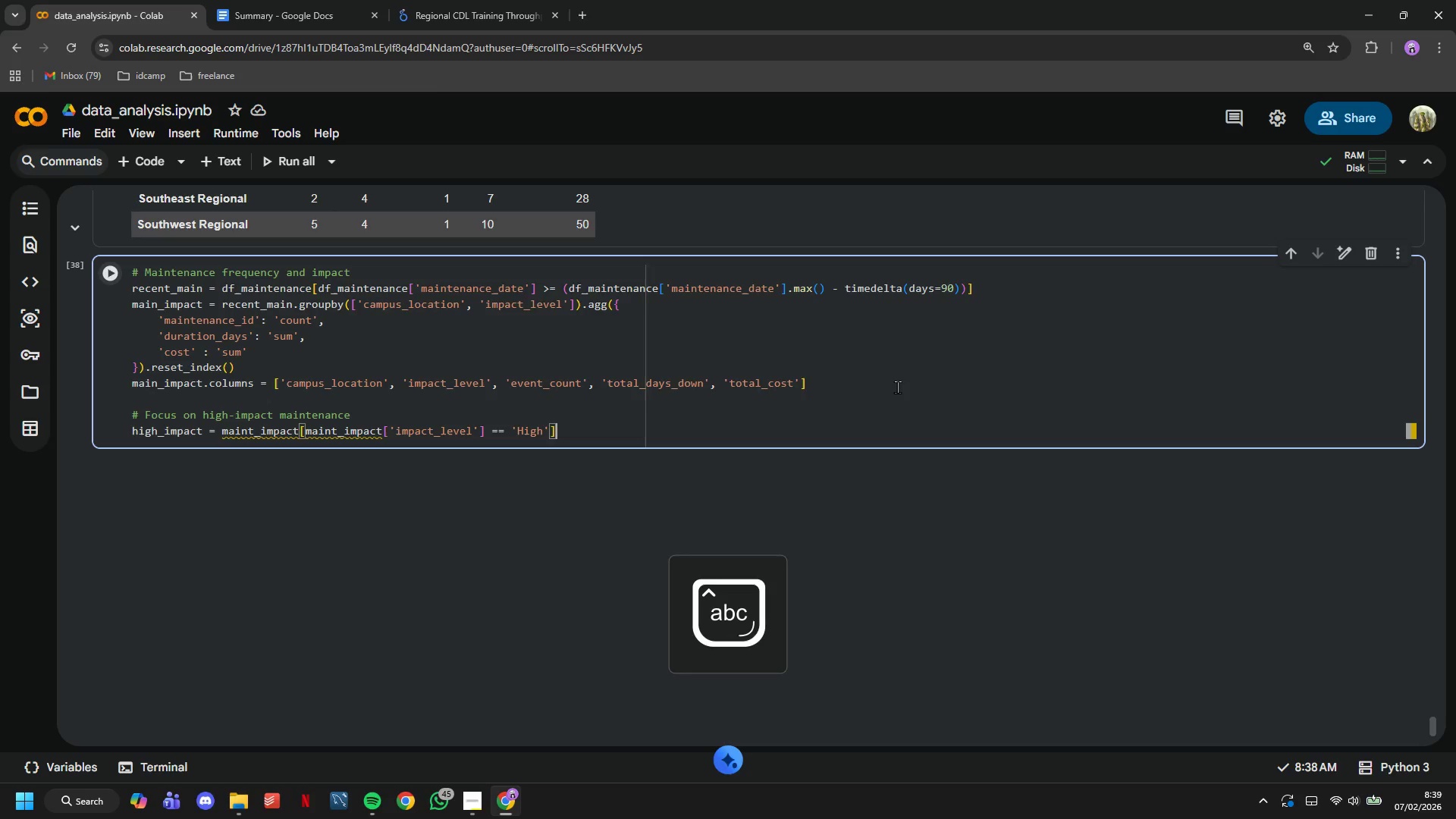 
type(.set_index('campus_location)
 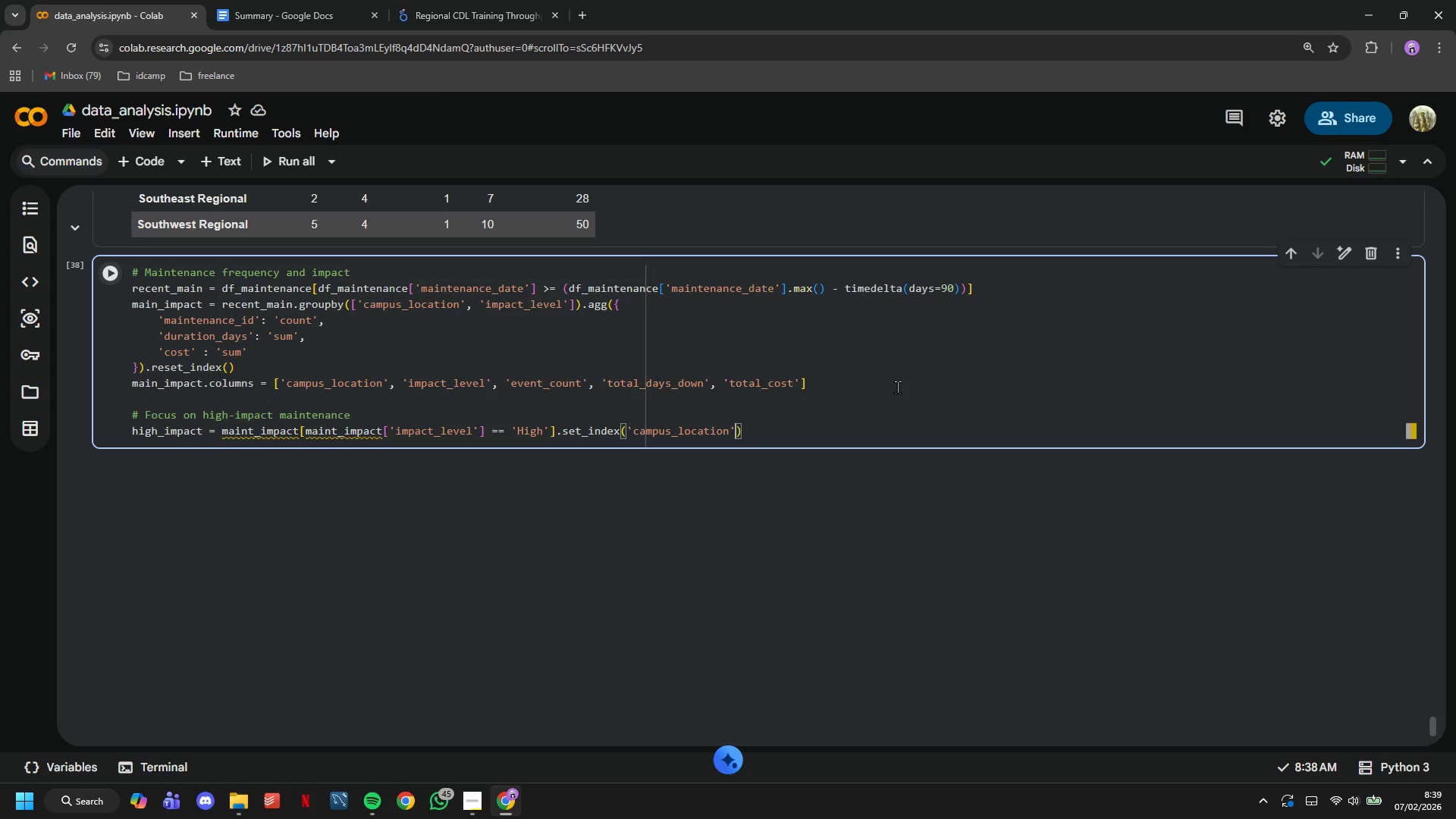 
 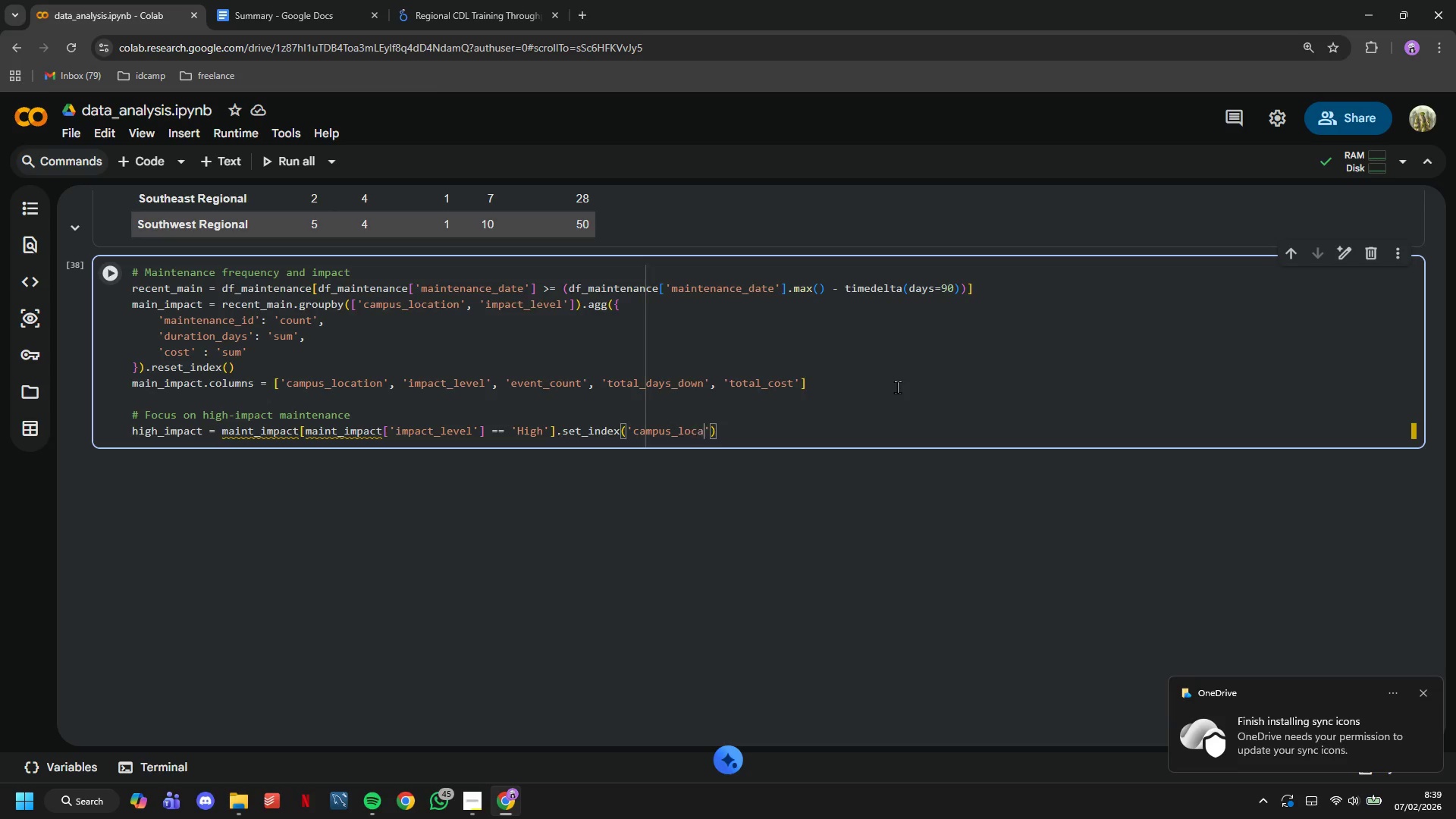 
key(ArrowRight)
 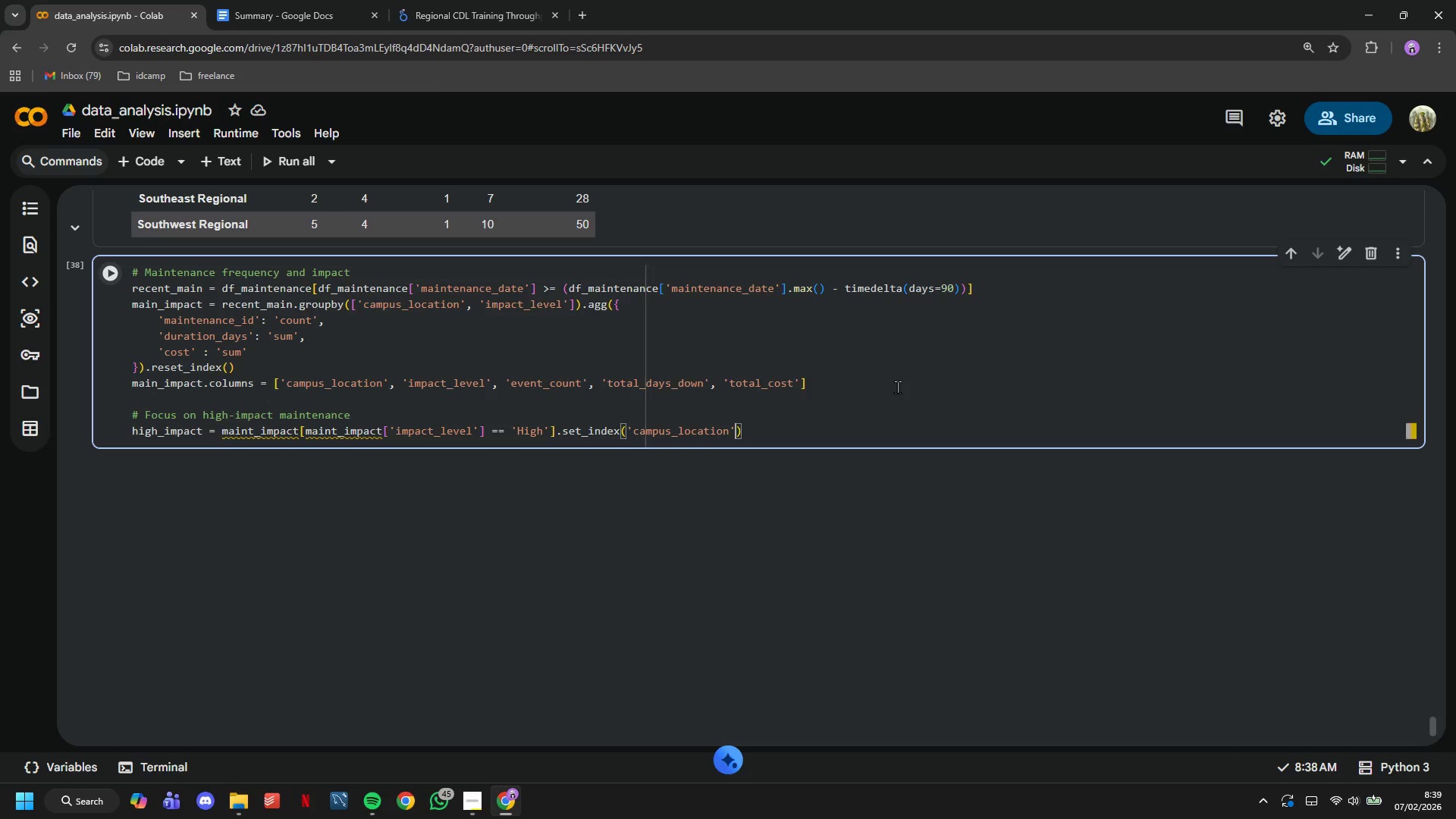 
key(ArrowRight)
 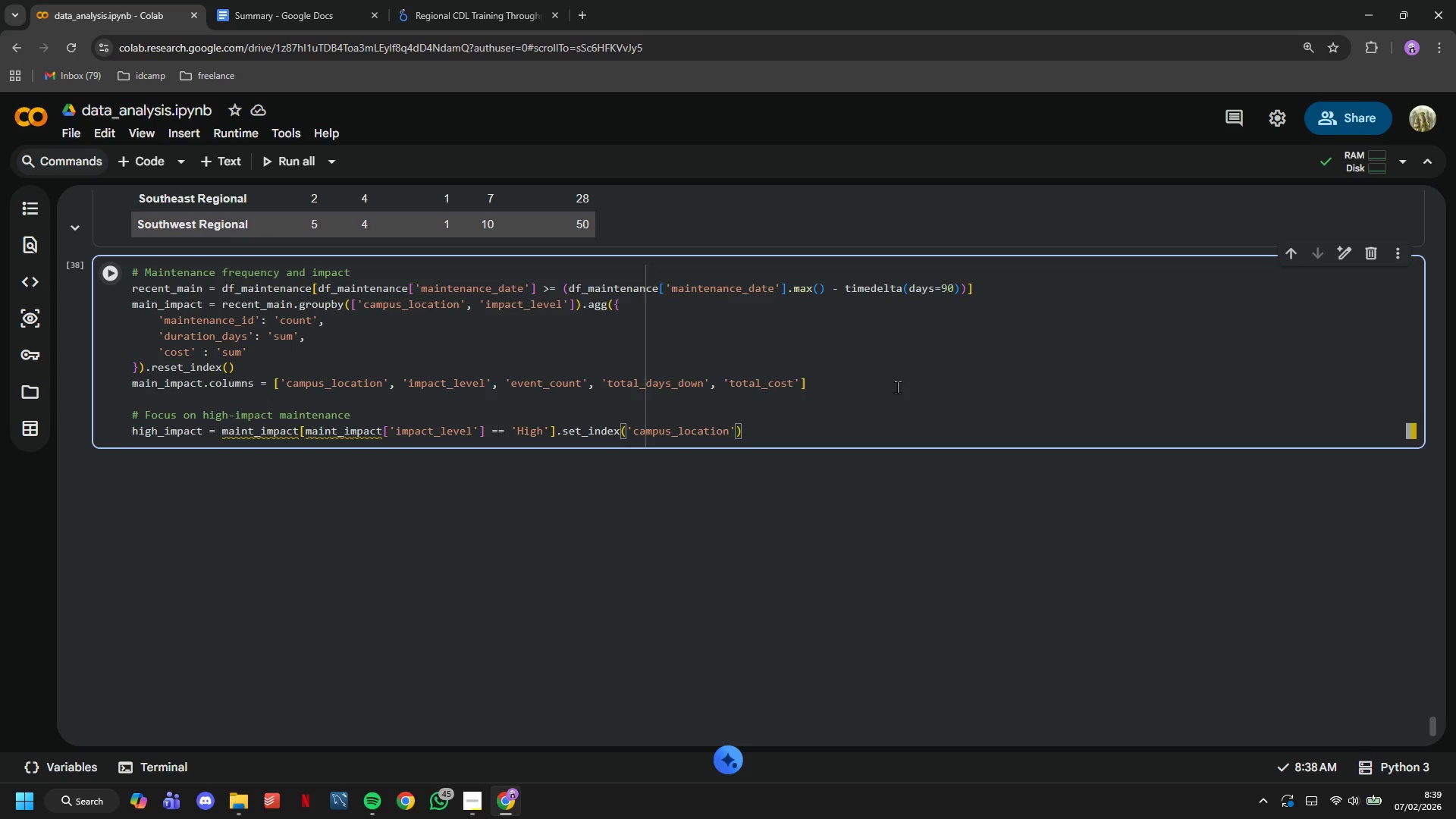 
key(Enter)
 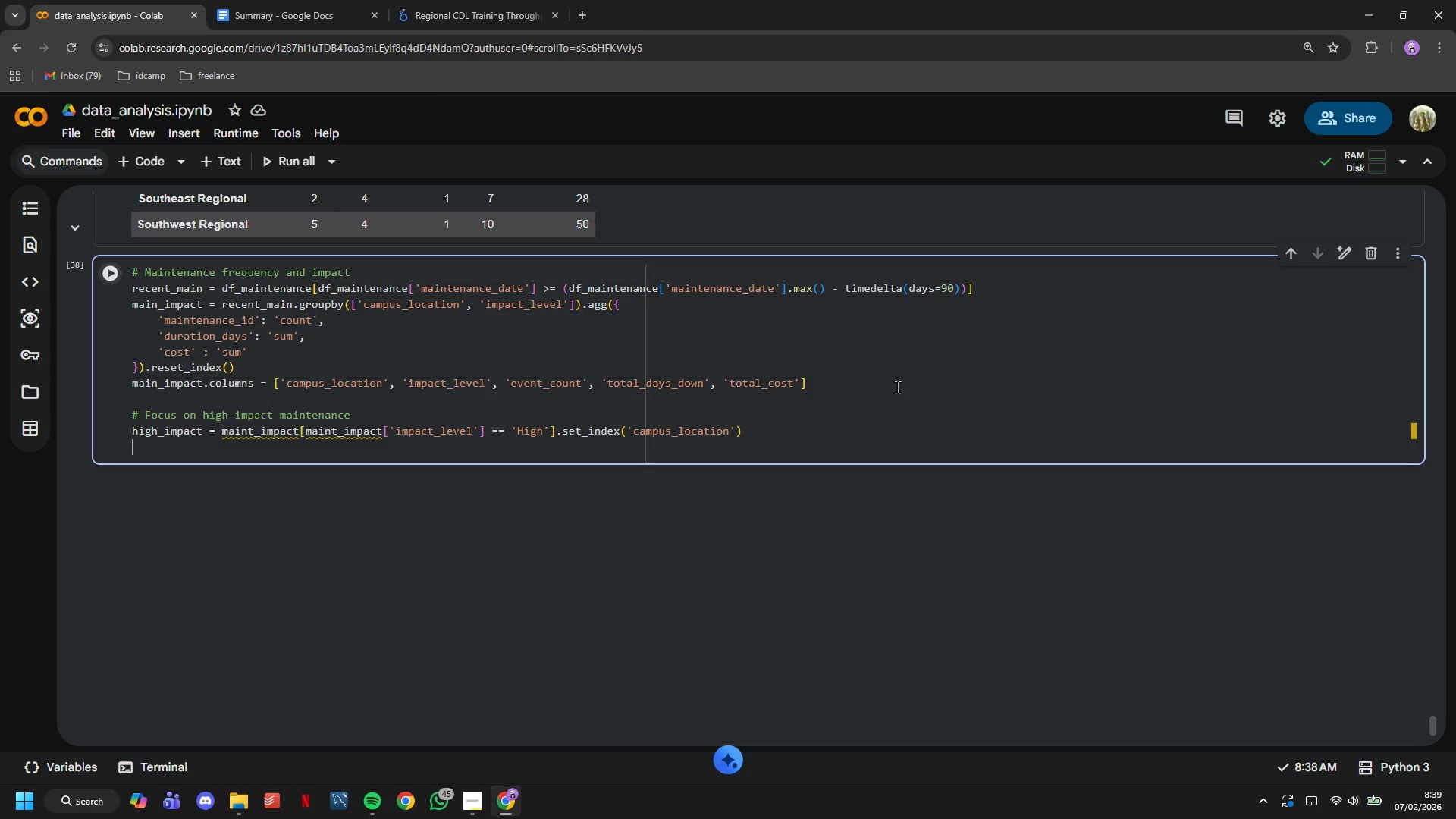 
type(high_impact = high_impact.sort_values('total_days_down)
 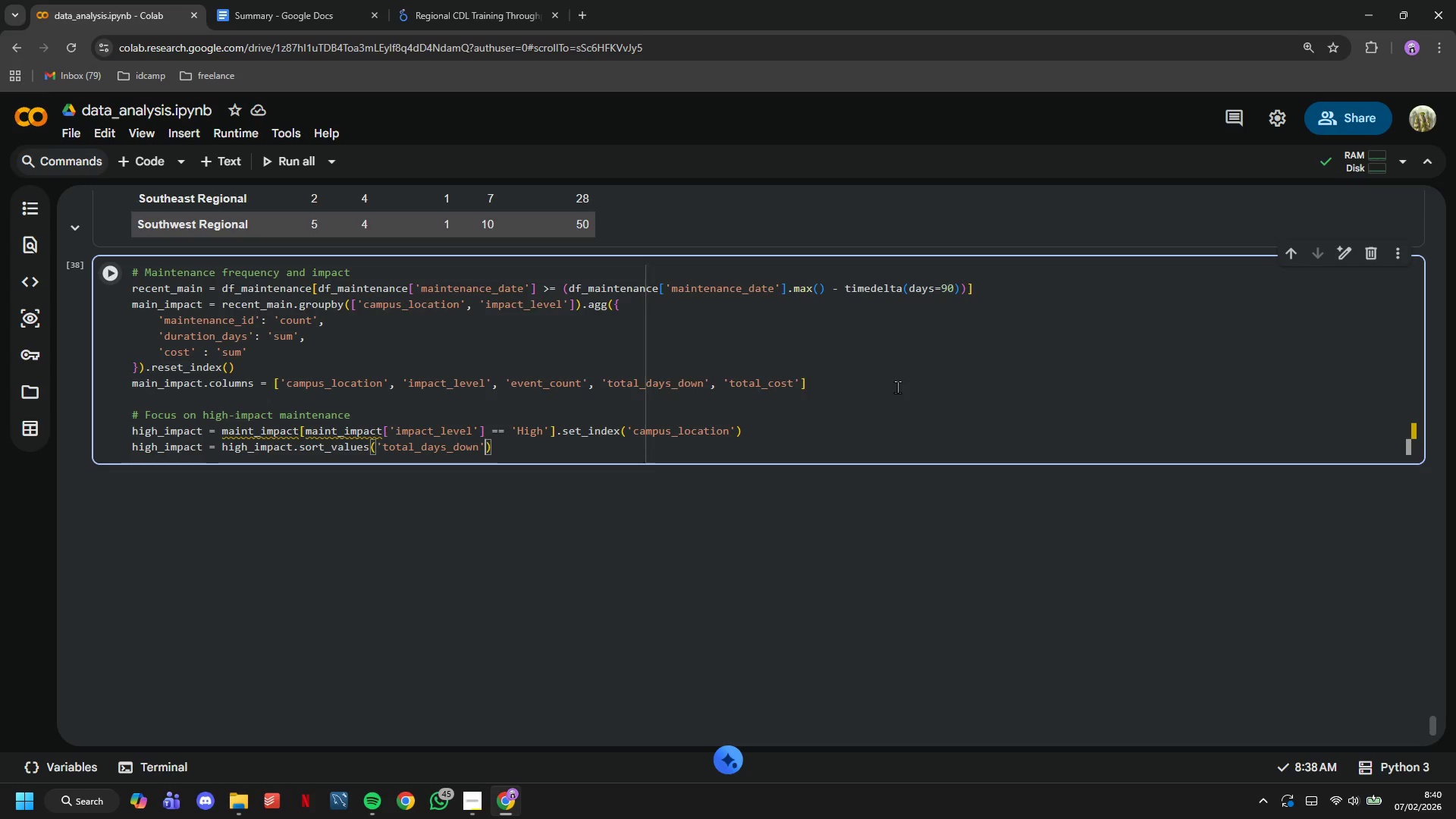 
 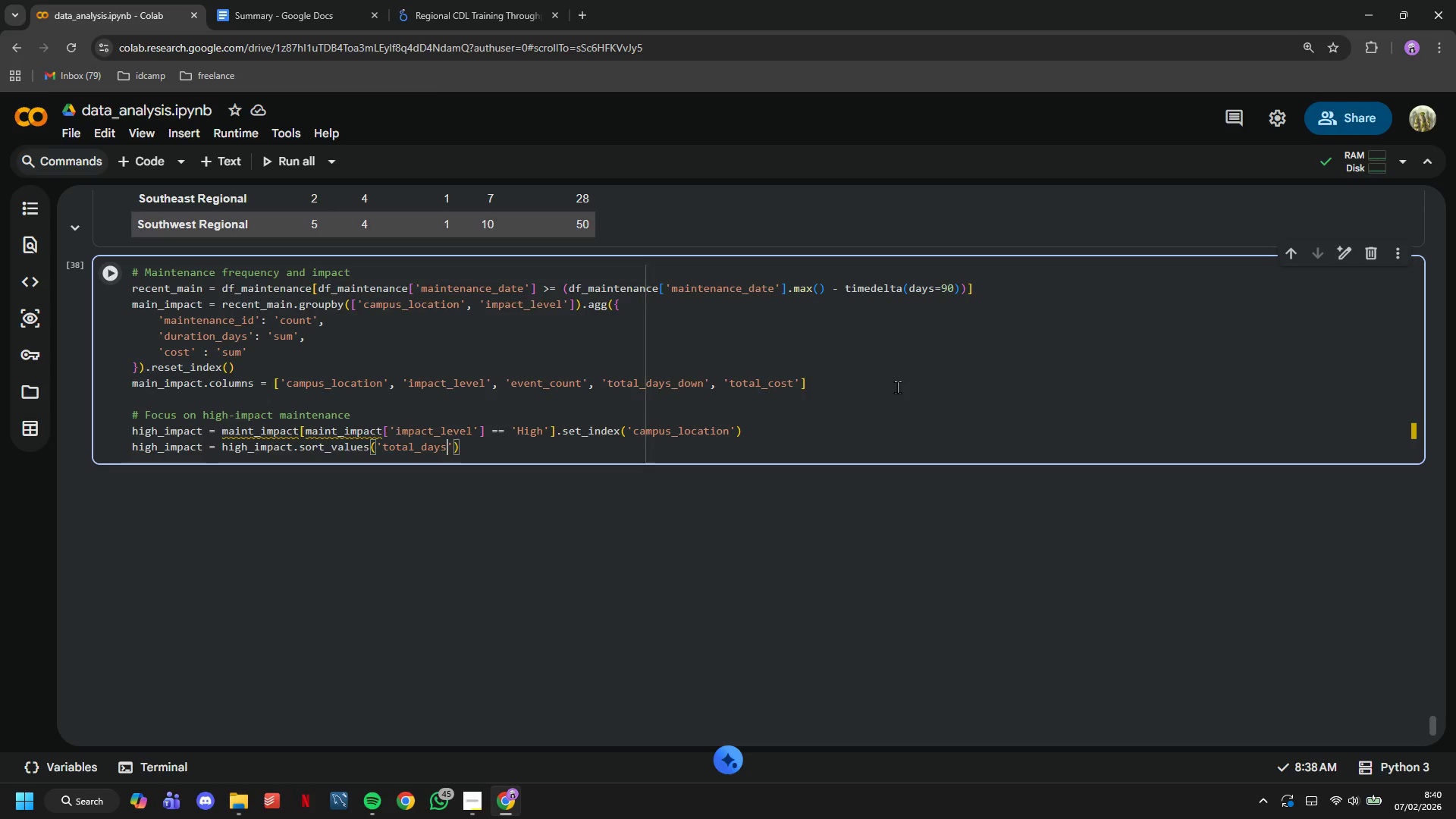 
key(ArrowRight)
 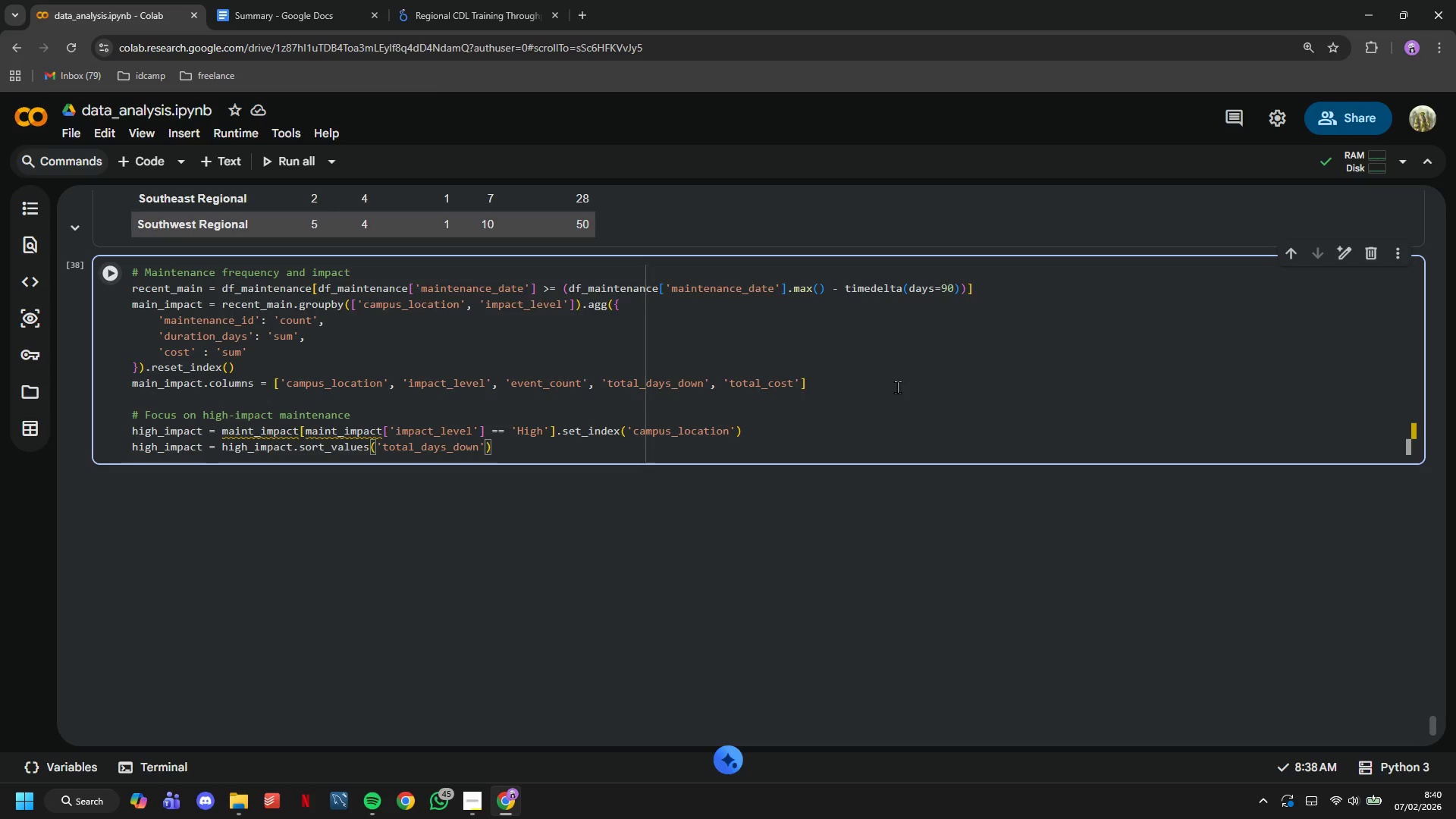 
type(, ascending=False)
 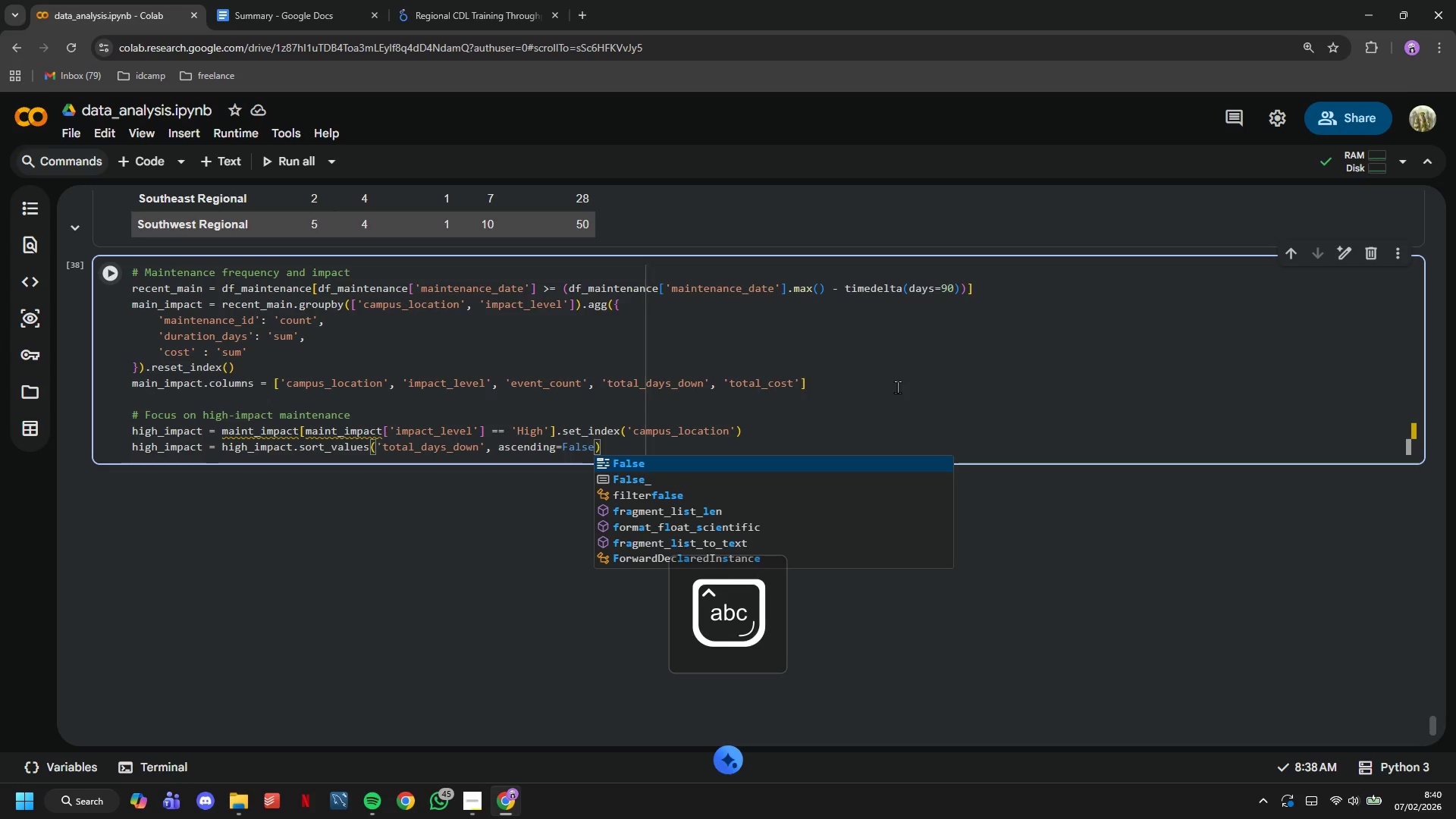 
key(ArrowRight)
 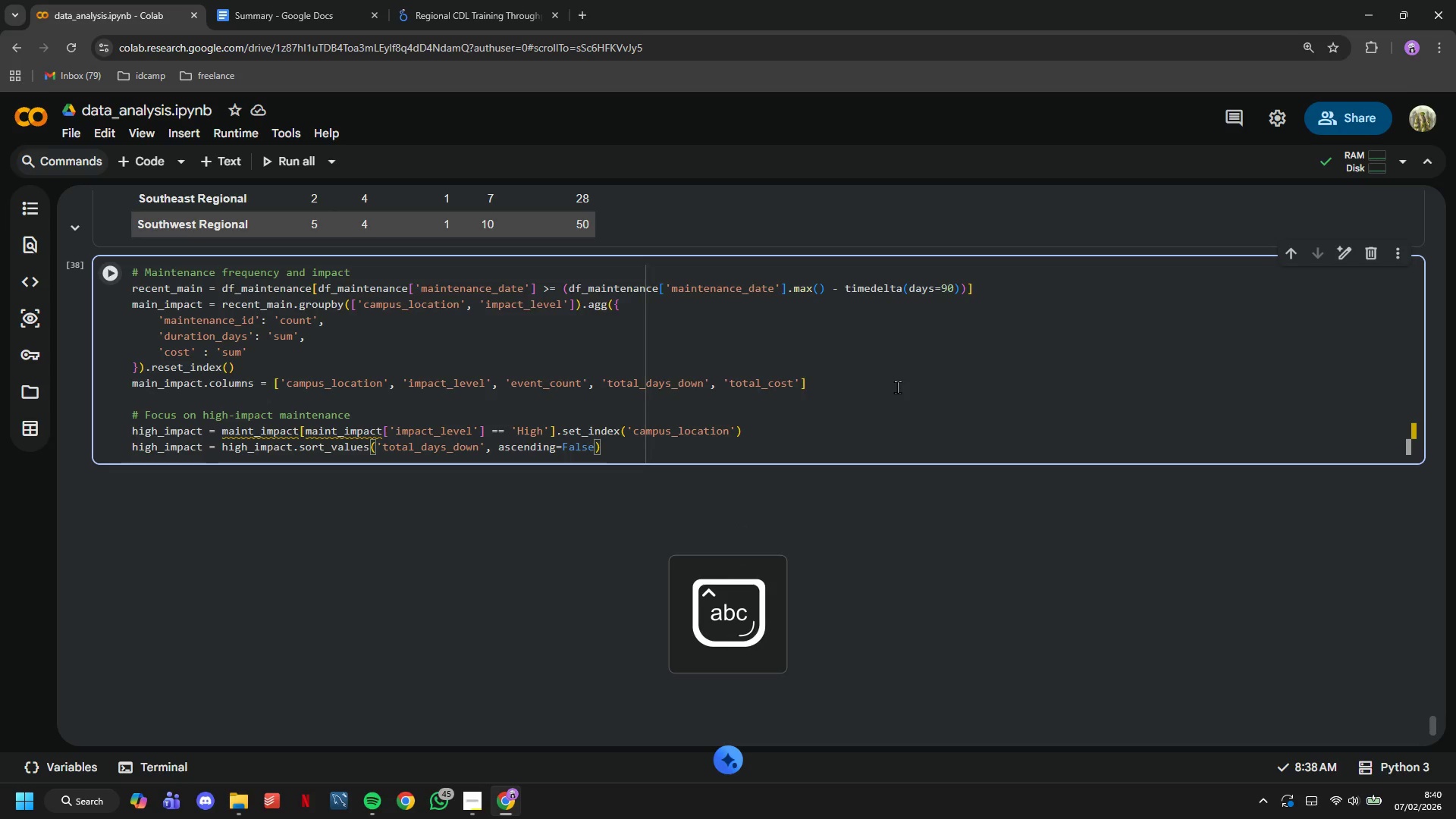 
key(Enter)
 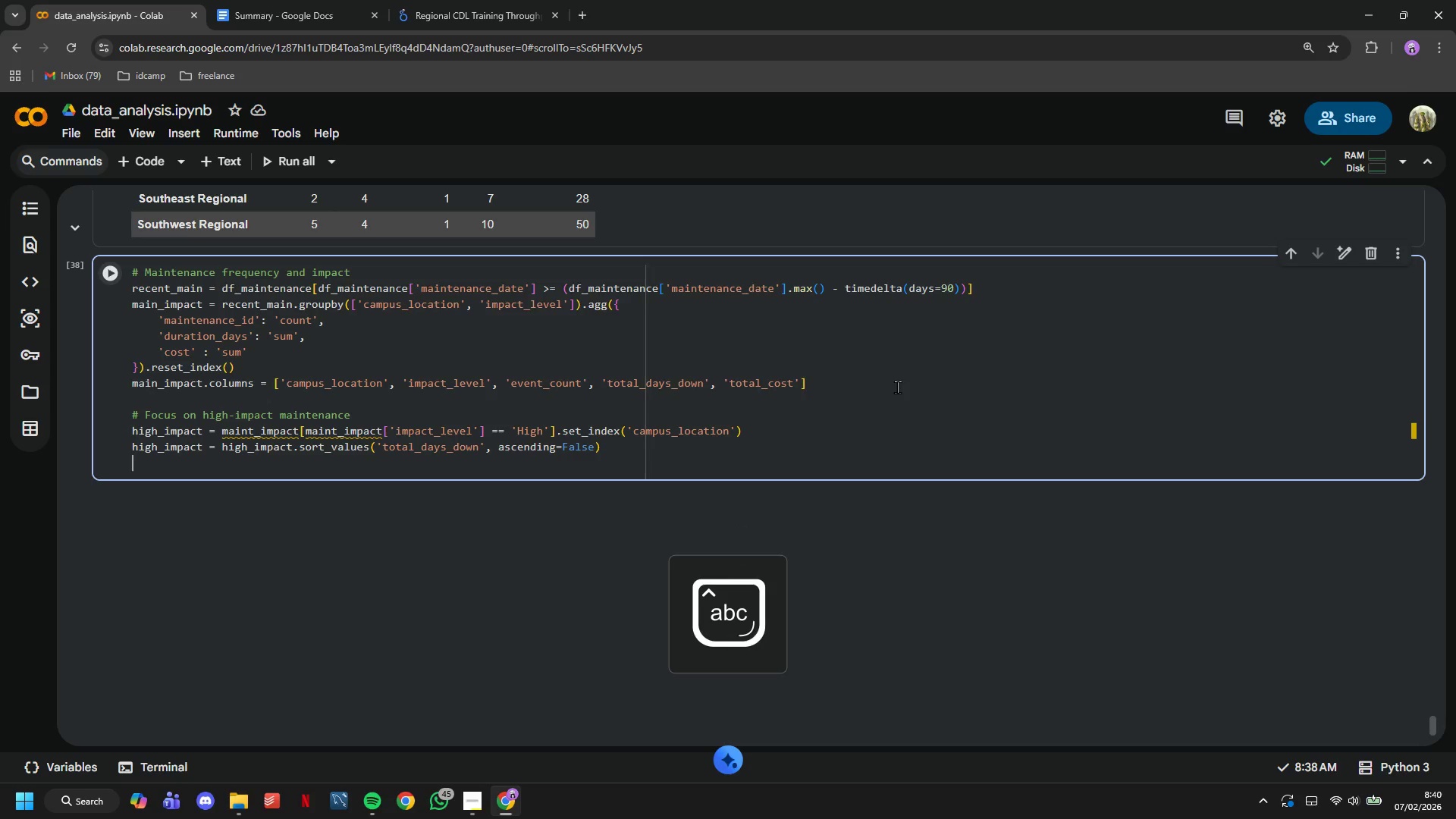 
key(Enter)
 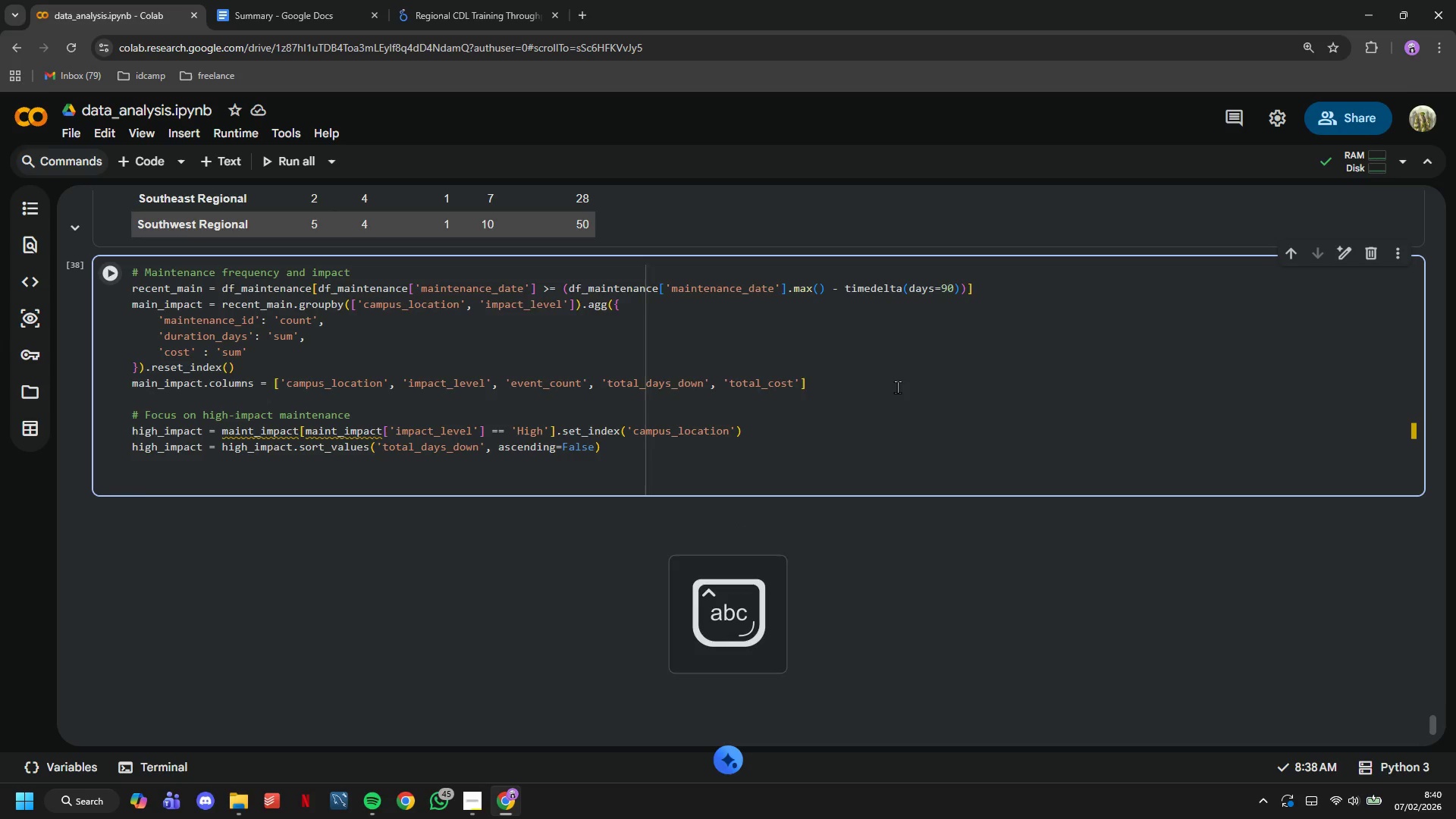 
type(print("High-Impact Maintenance (Last 90 Days)
 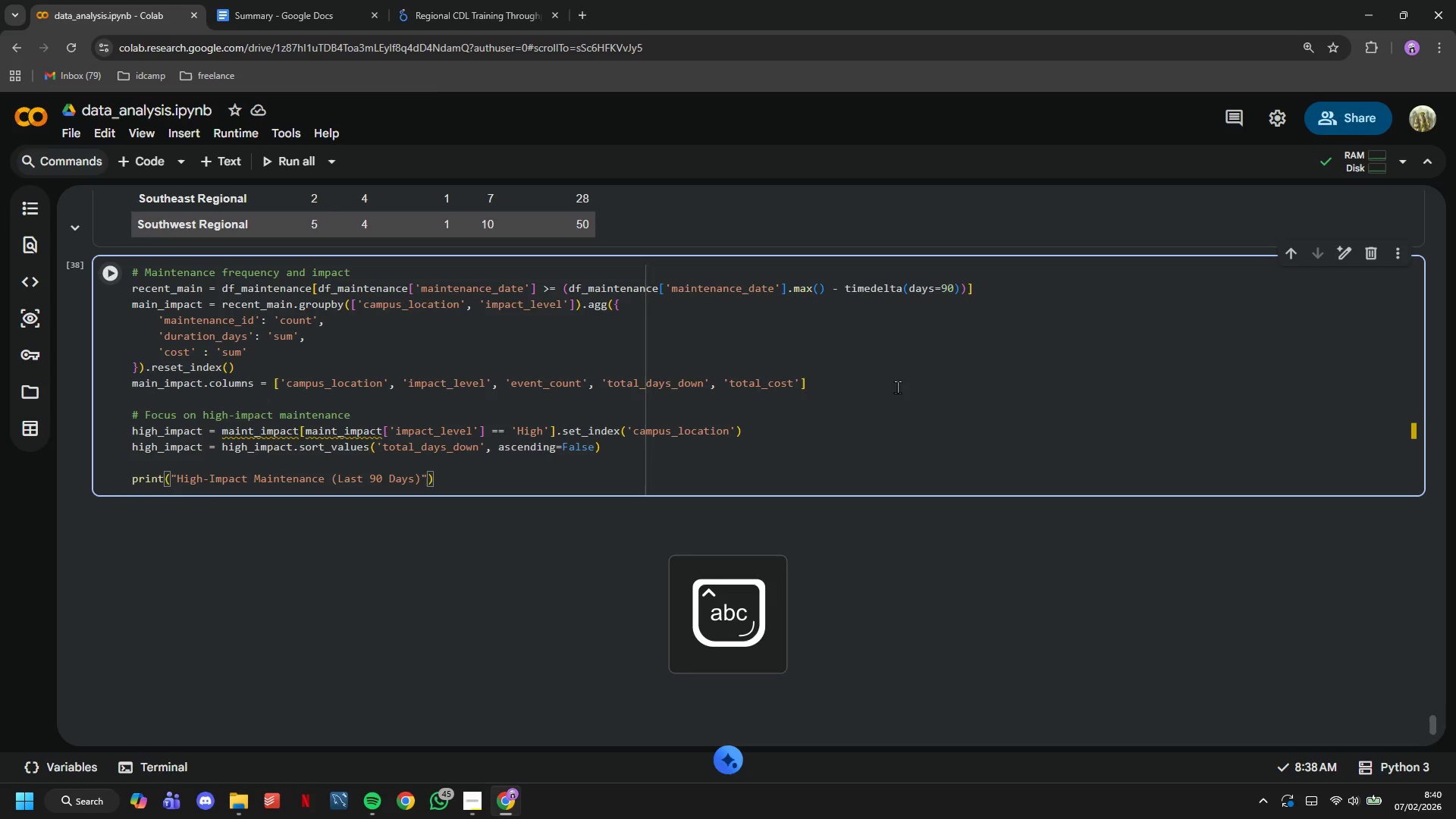 
key(ArrowRight)
 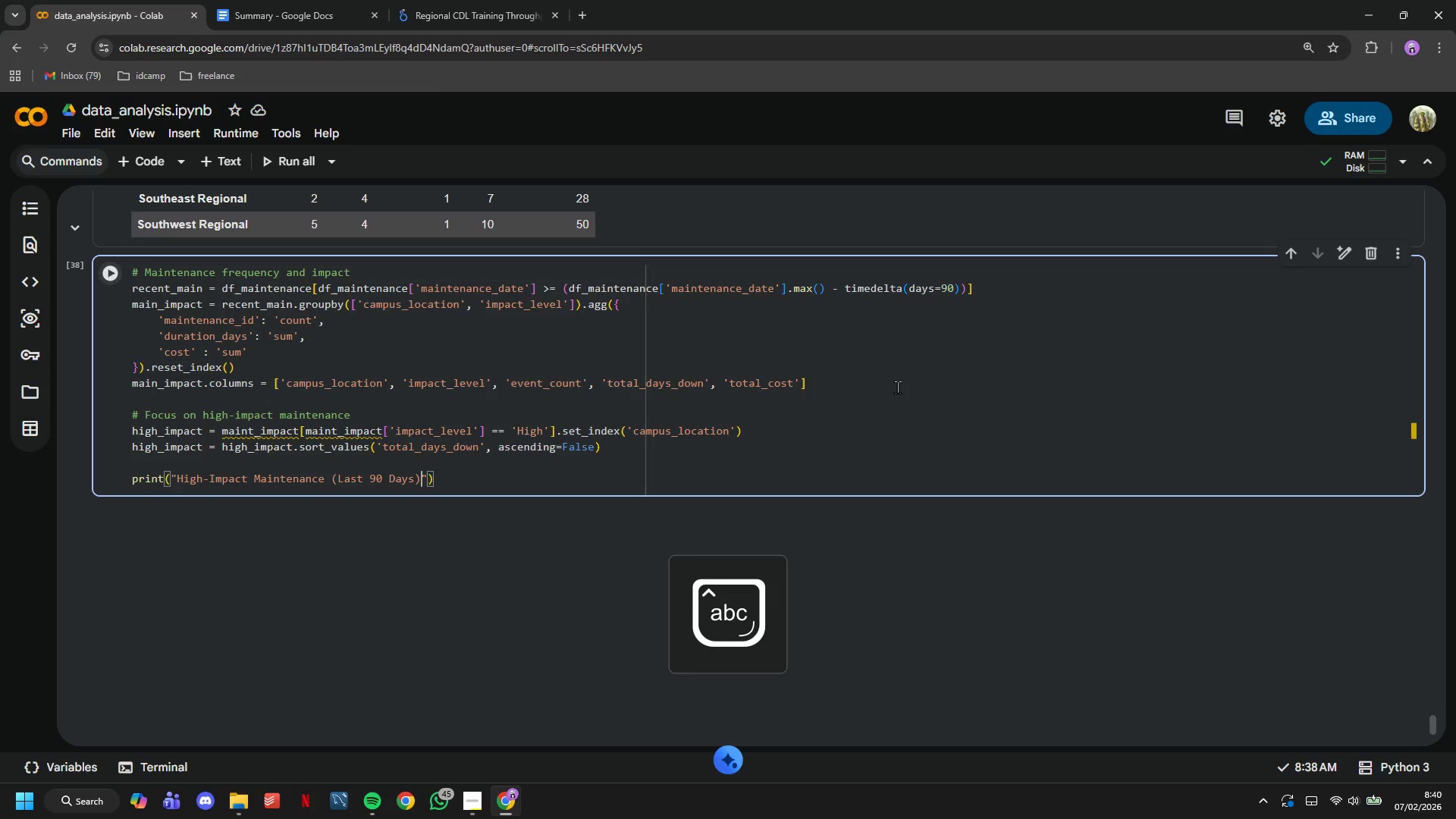 
key(Shift+Semicolon)
 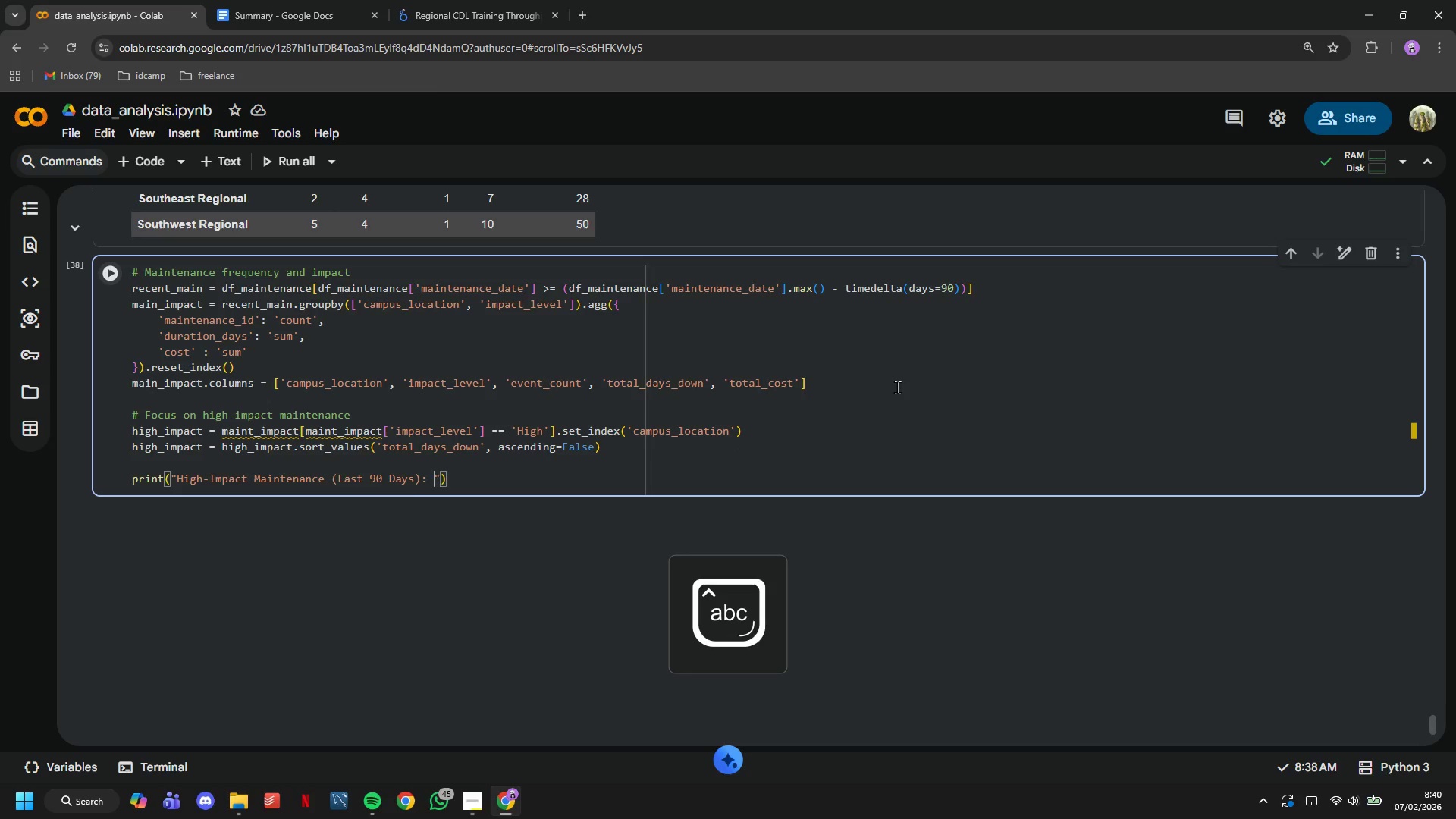 
key(Space)
 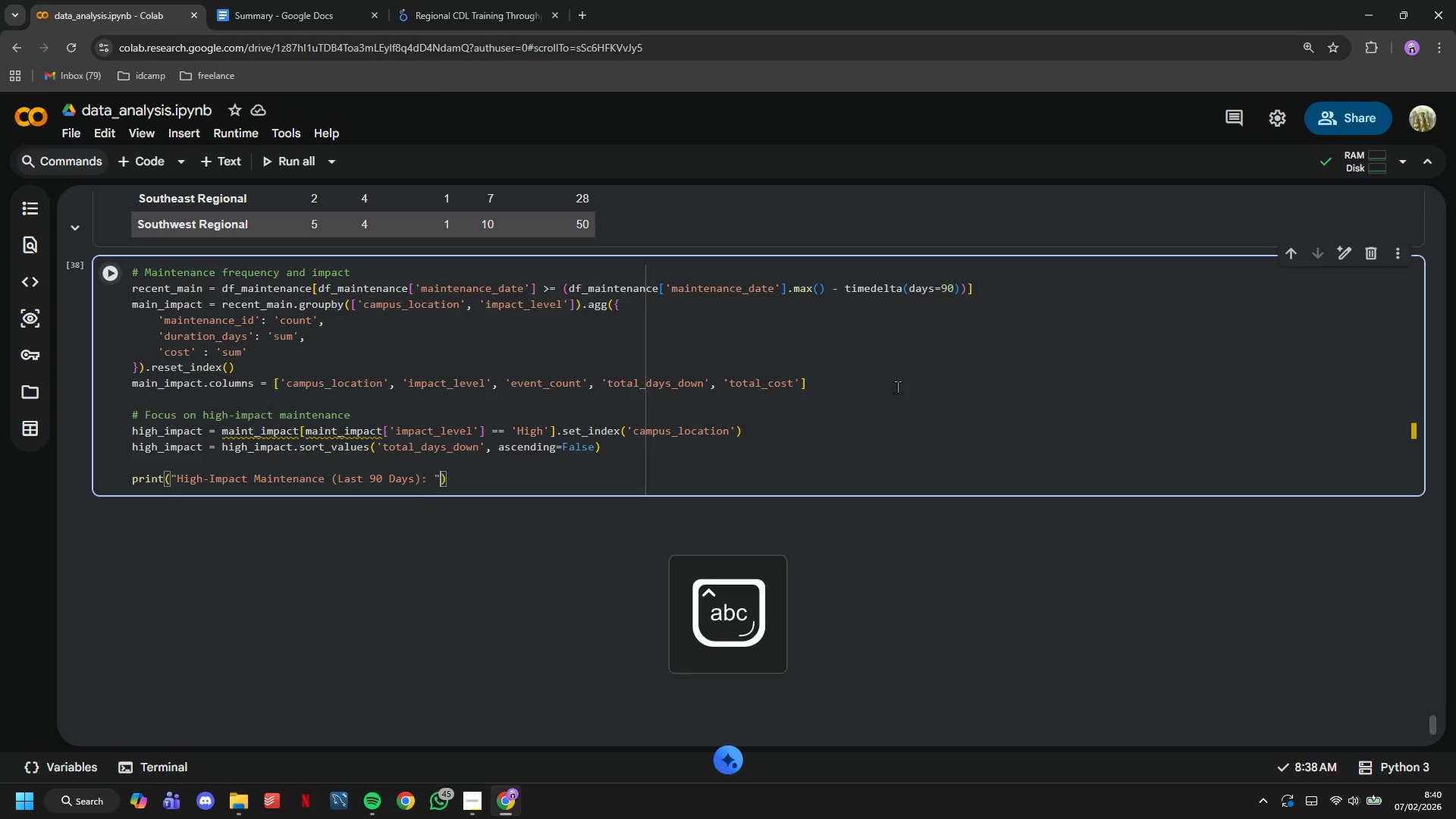 
key(ArrowRight)
 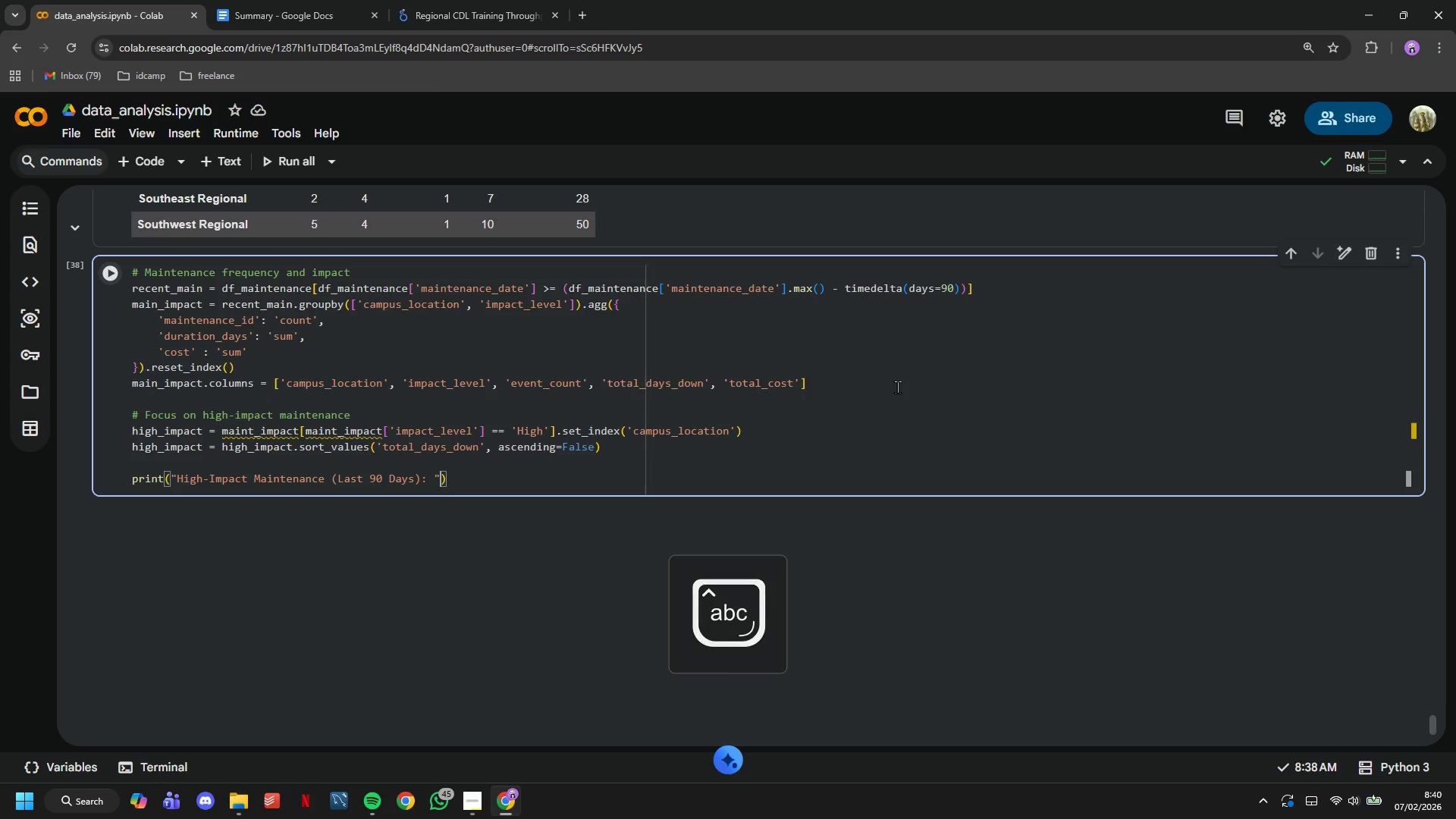 
key(ArrowRight)
 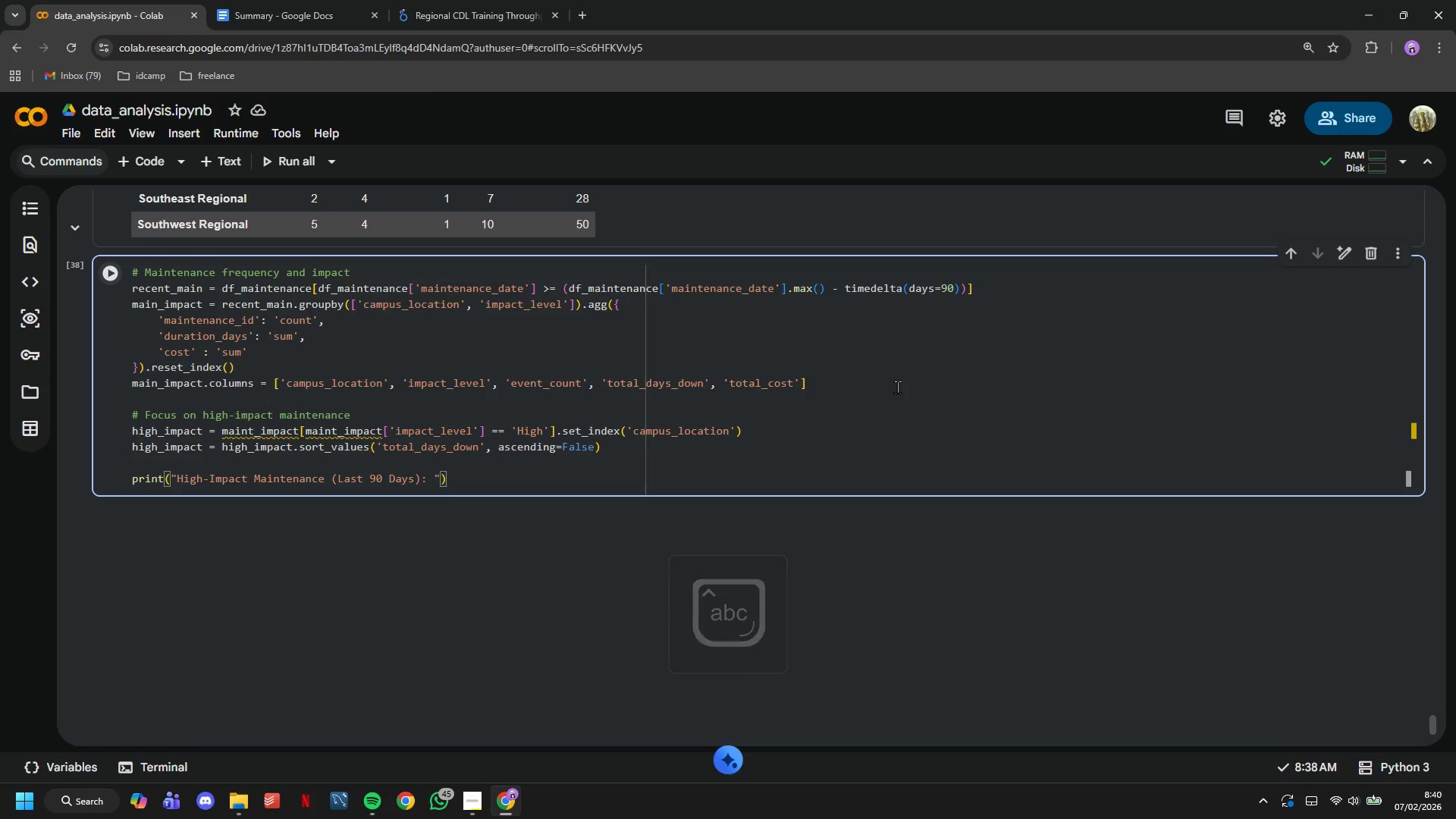 
key(Enter)
 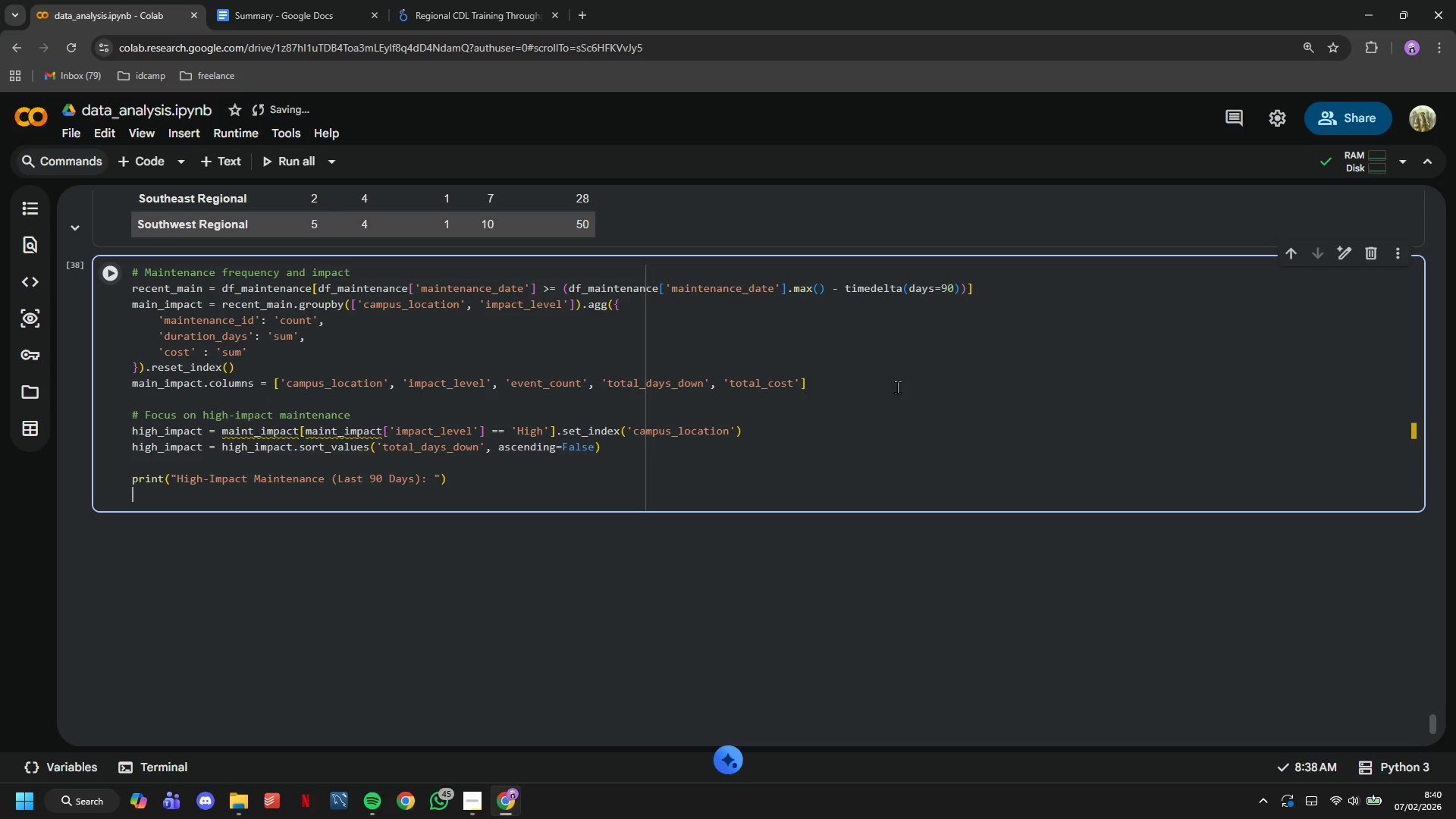 
type(high_impact)
 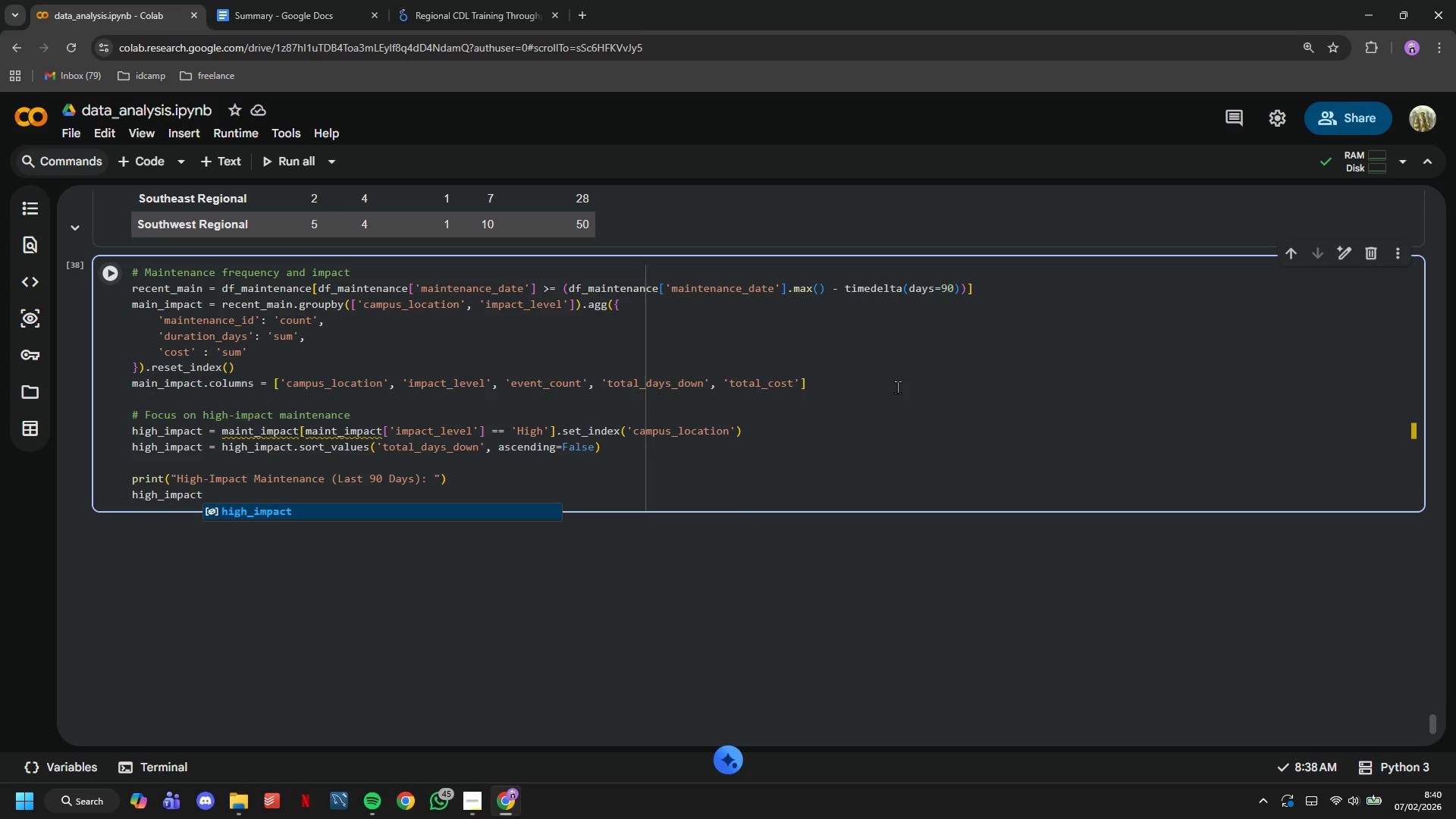 
wait(10.62)
 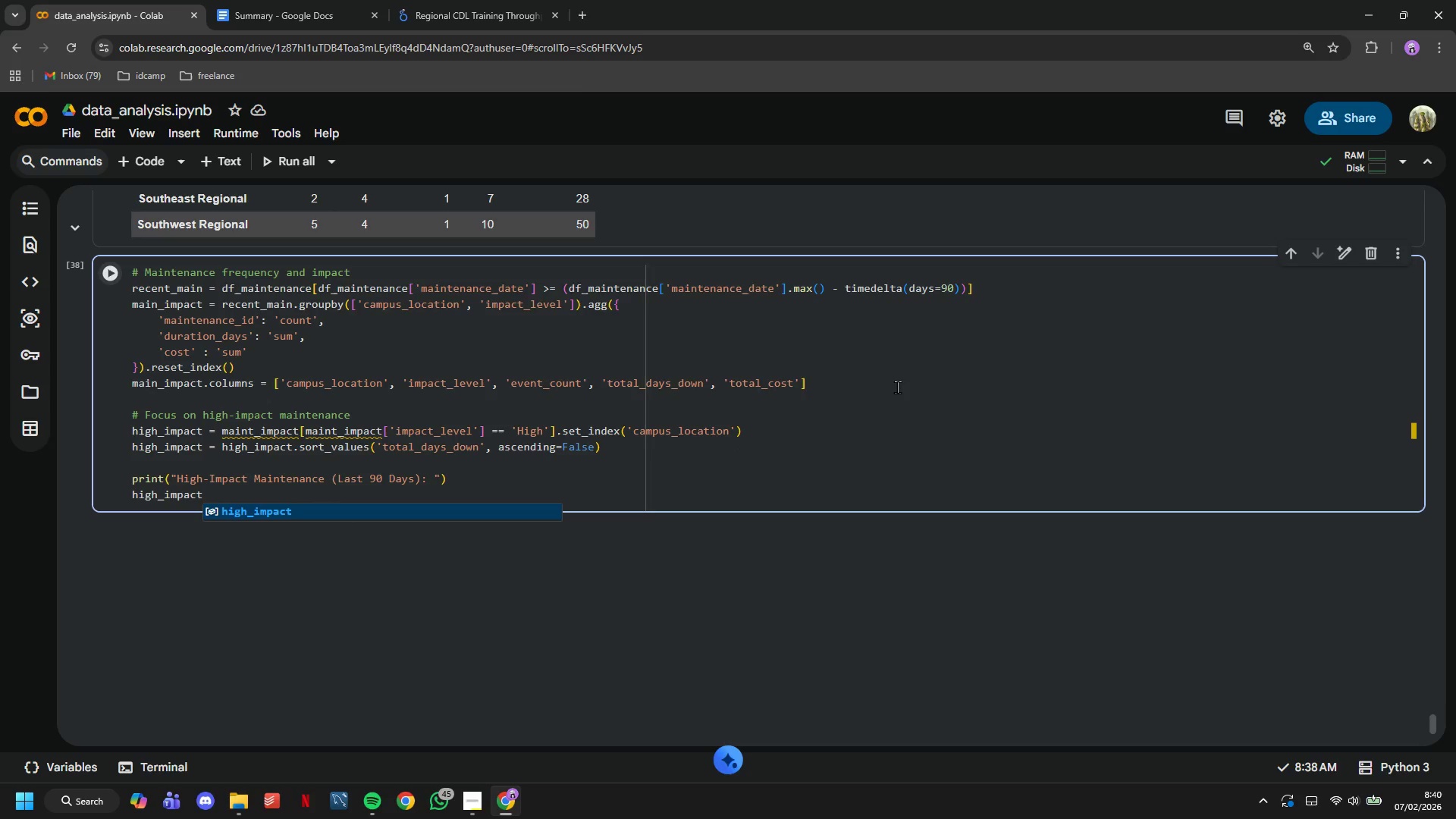 
type([['event_cost)
 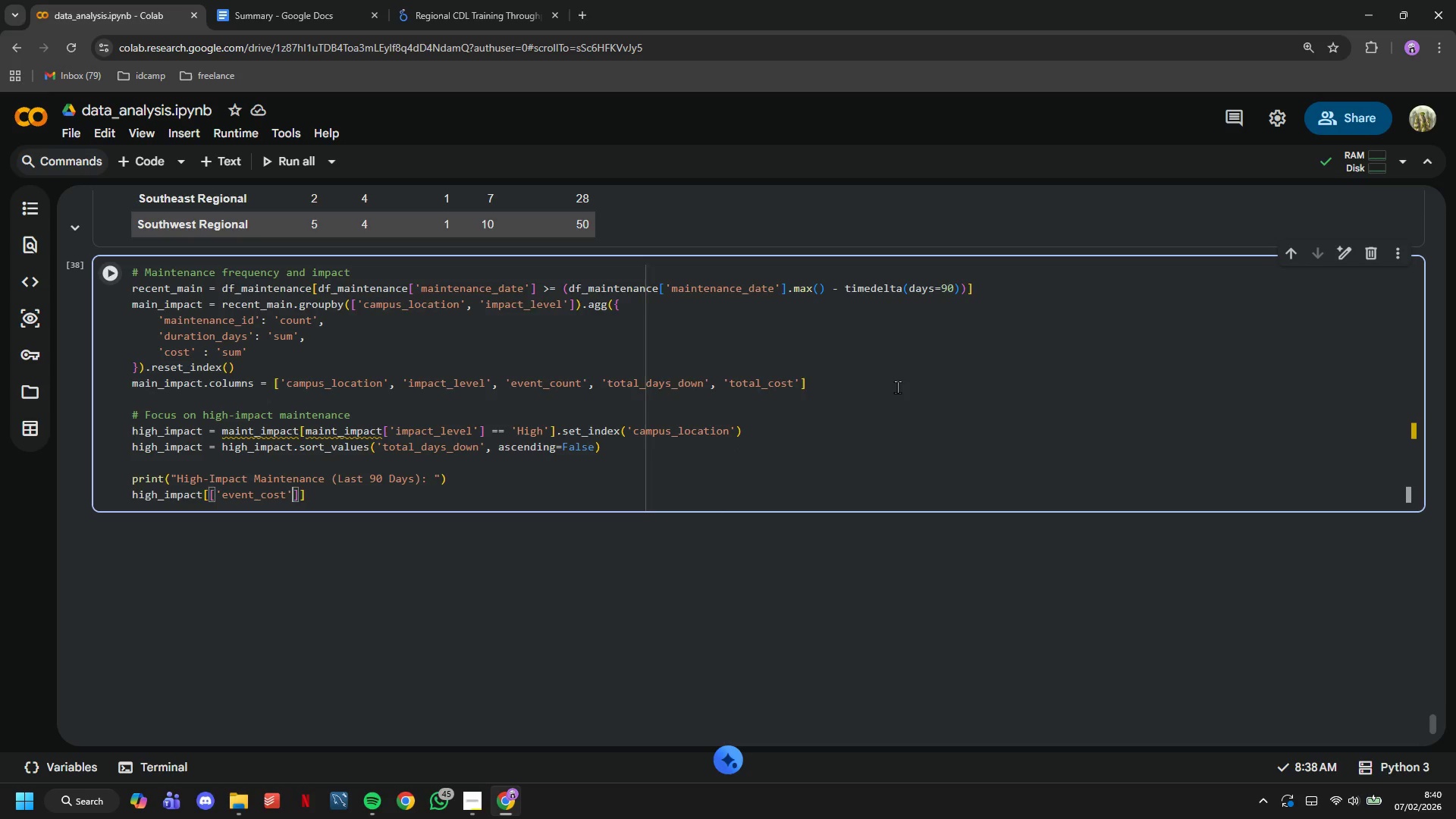 
 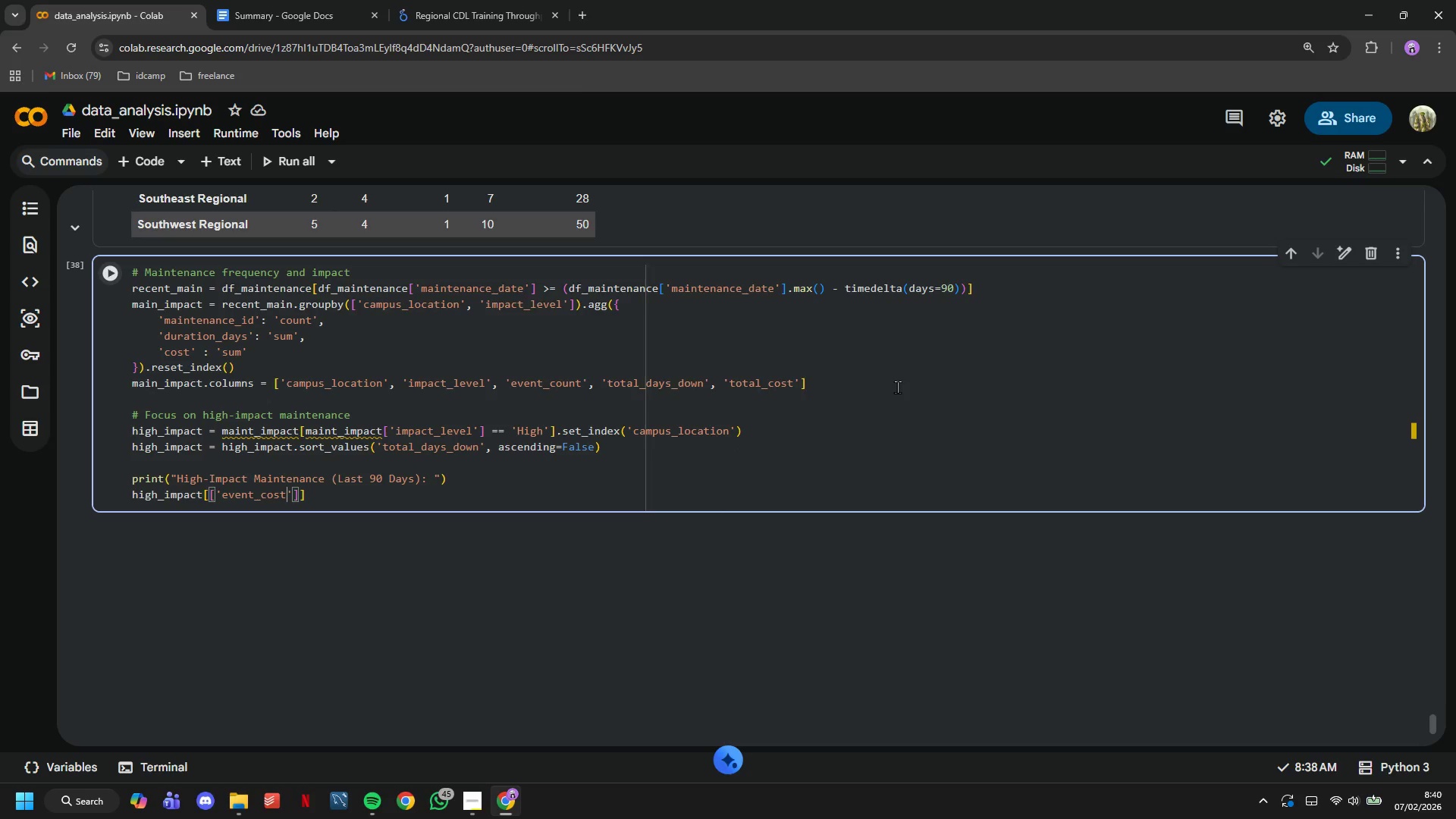 
key(ArrowRight)
 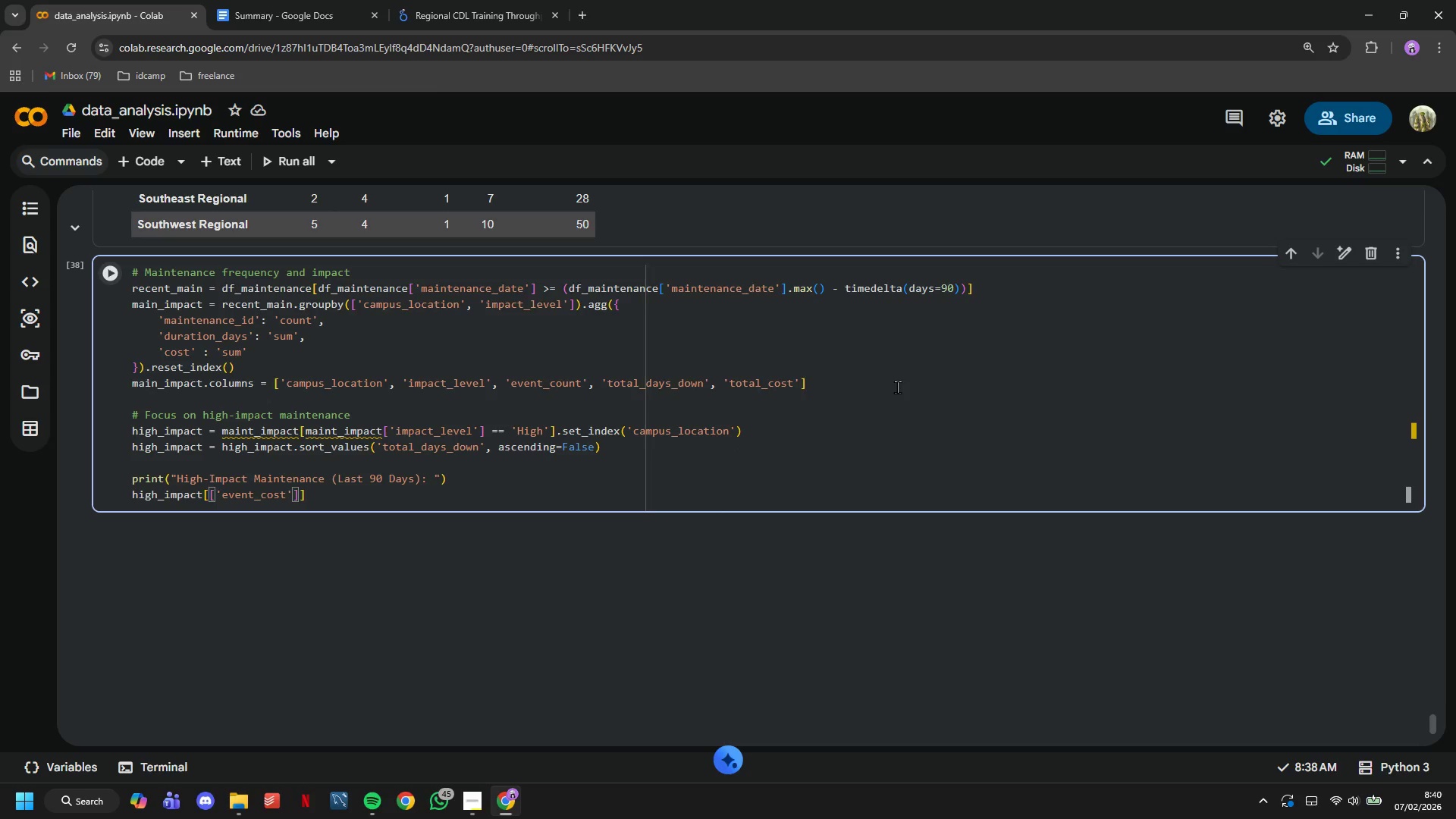 
type(, 'total_days)
 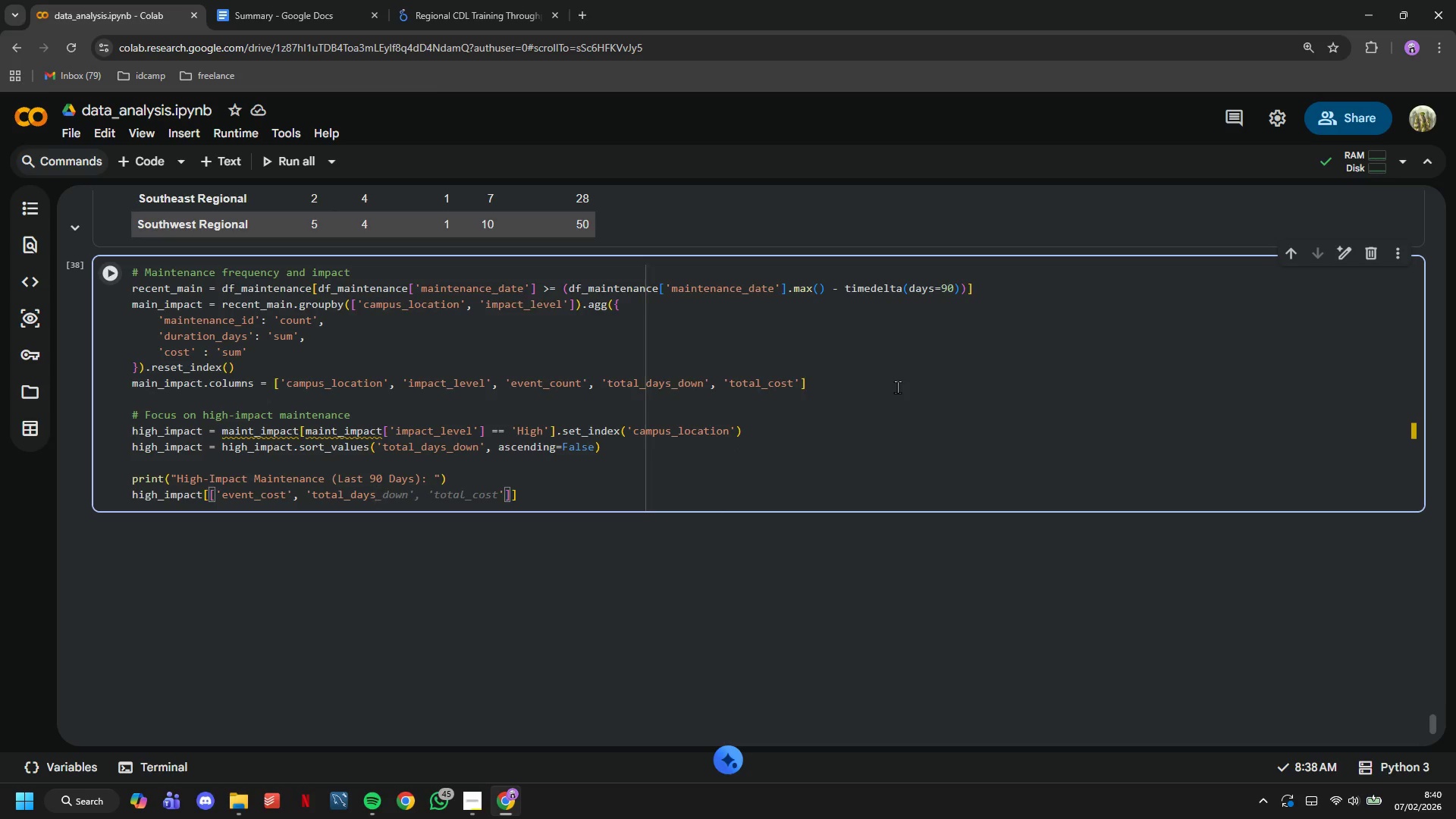 
type(_down)
 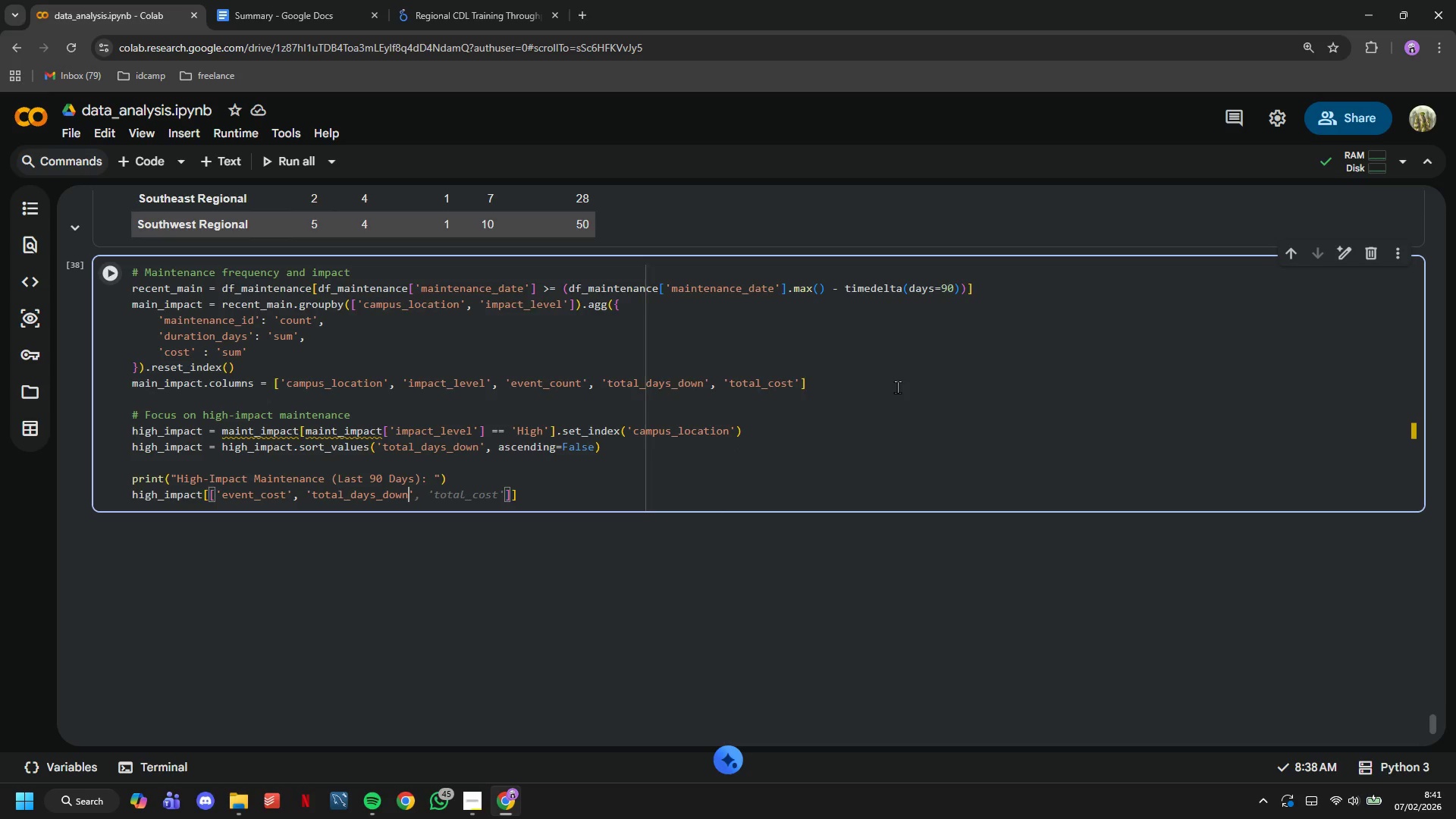 
key(ArrowRight)
 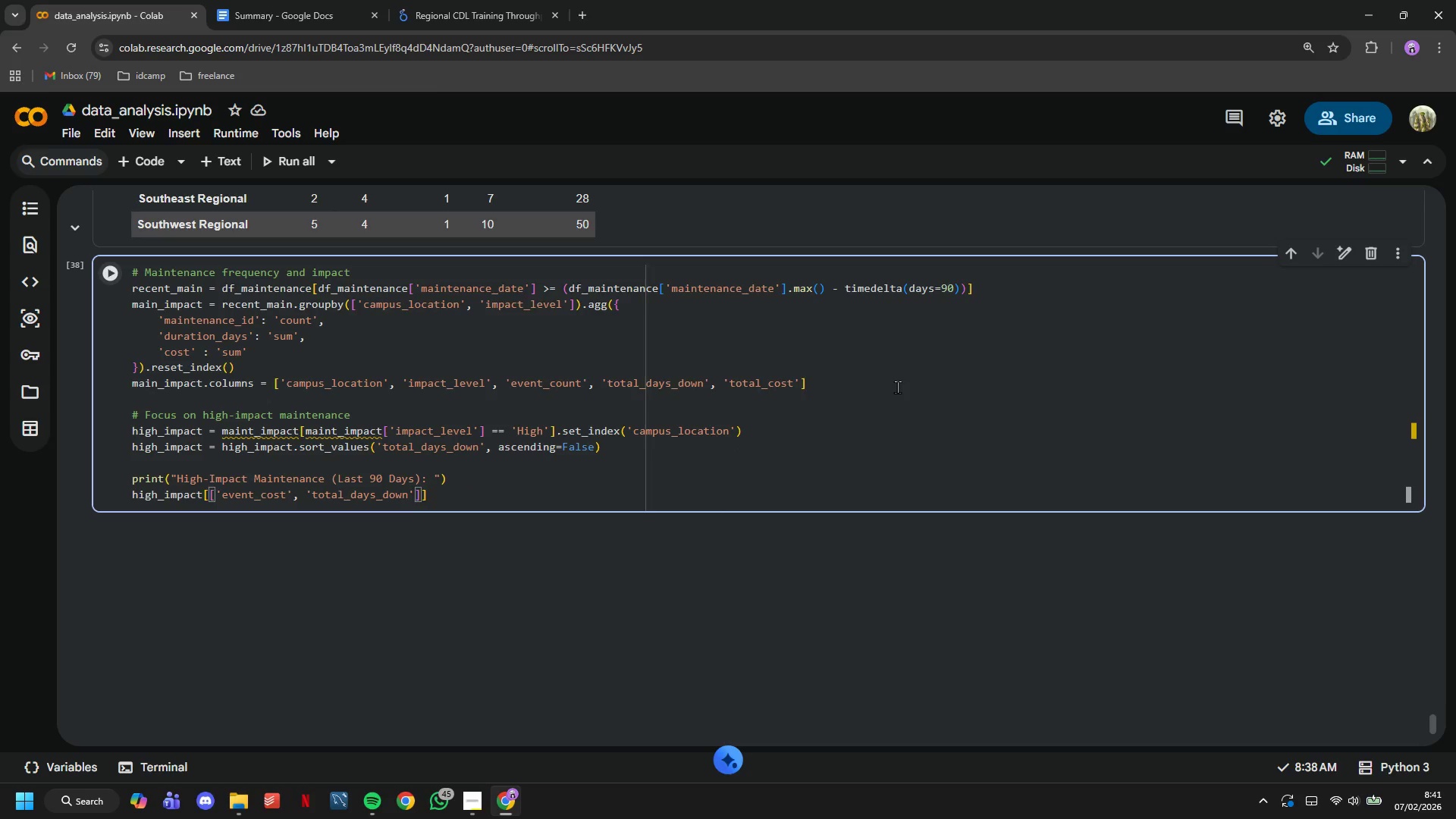 
type(, 'total_cost)
 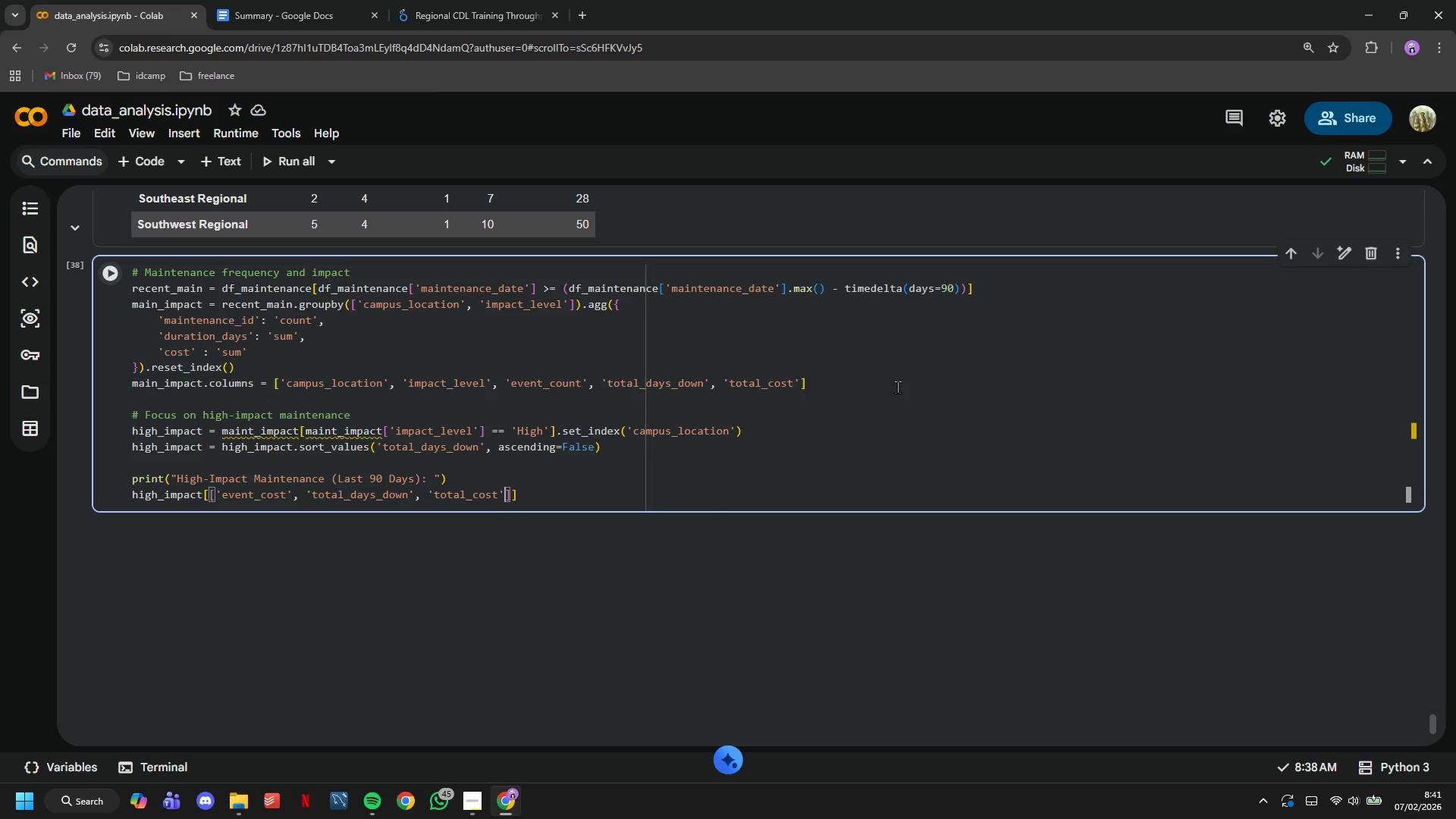 
 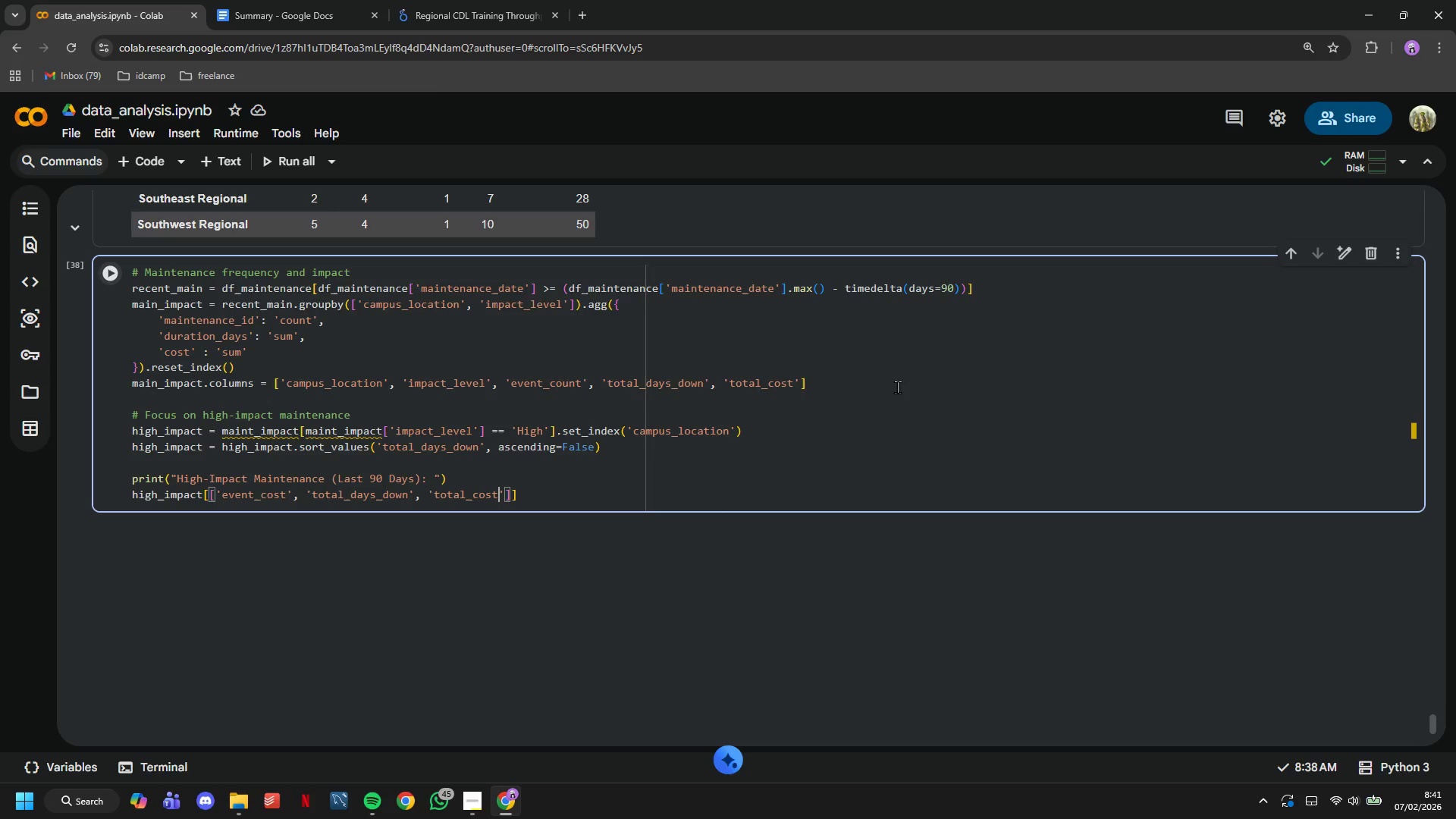 
key(ArrowRight)
 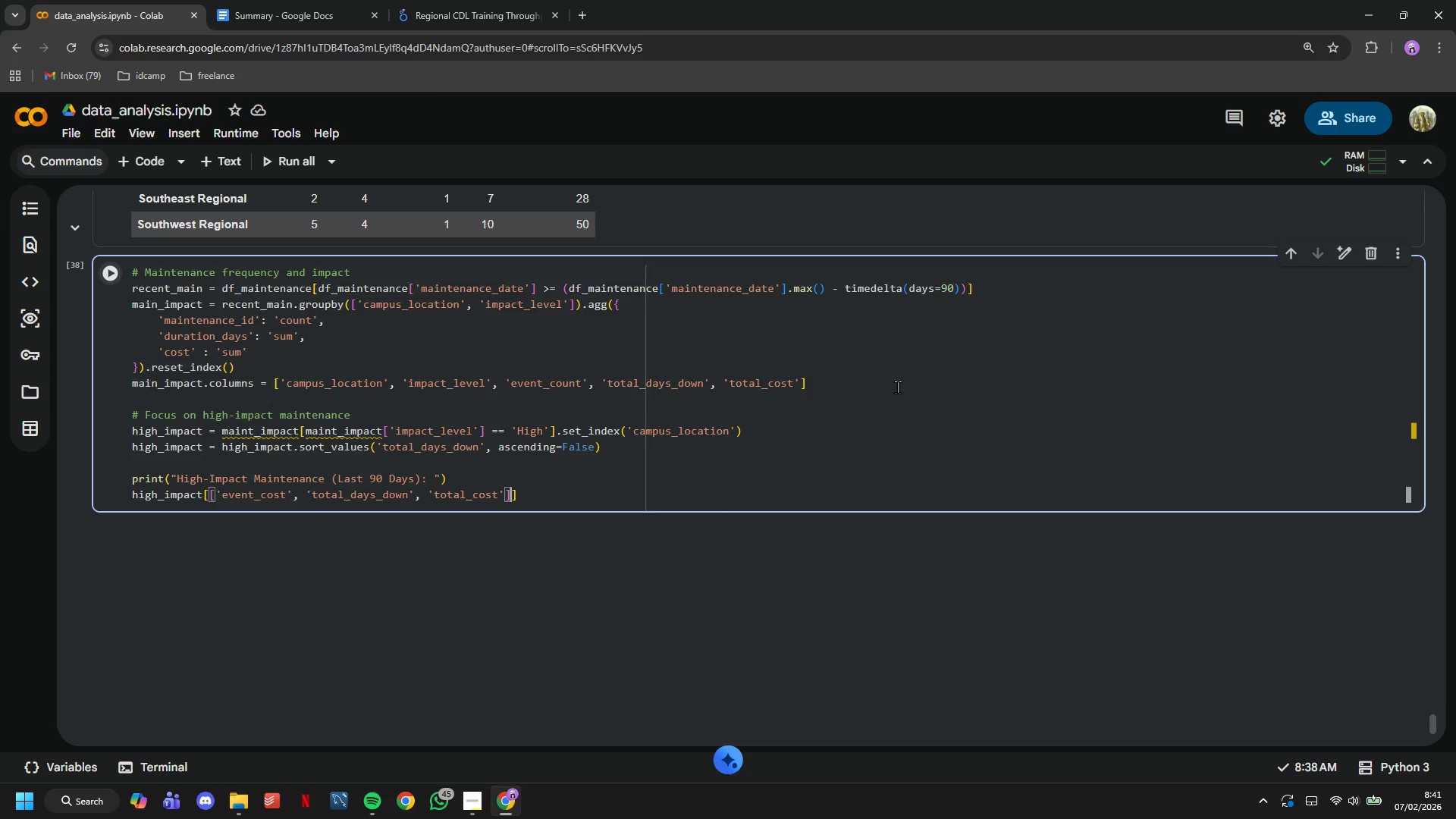 
key(ArrowRight)
 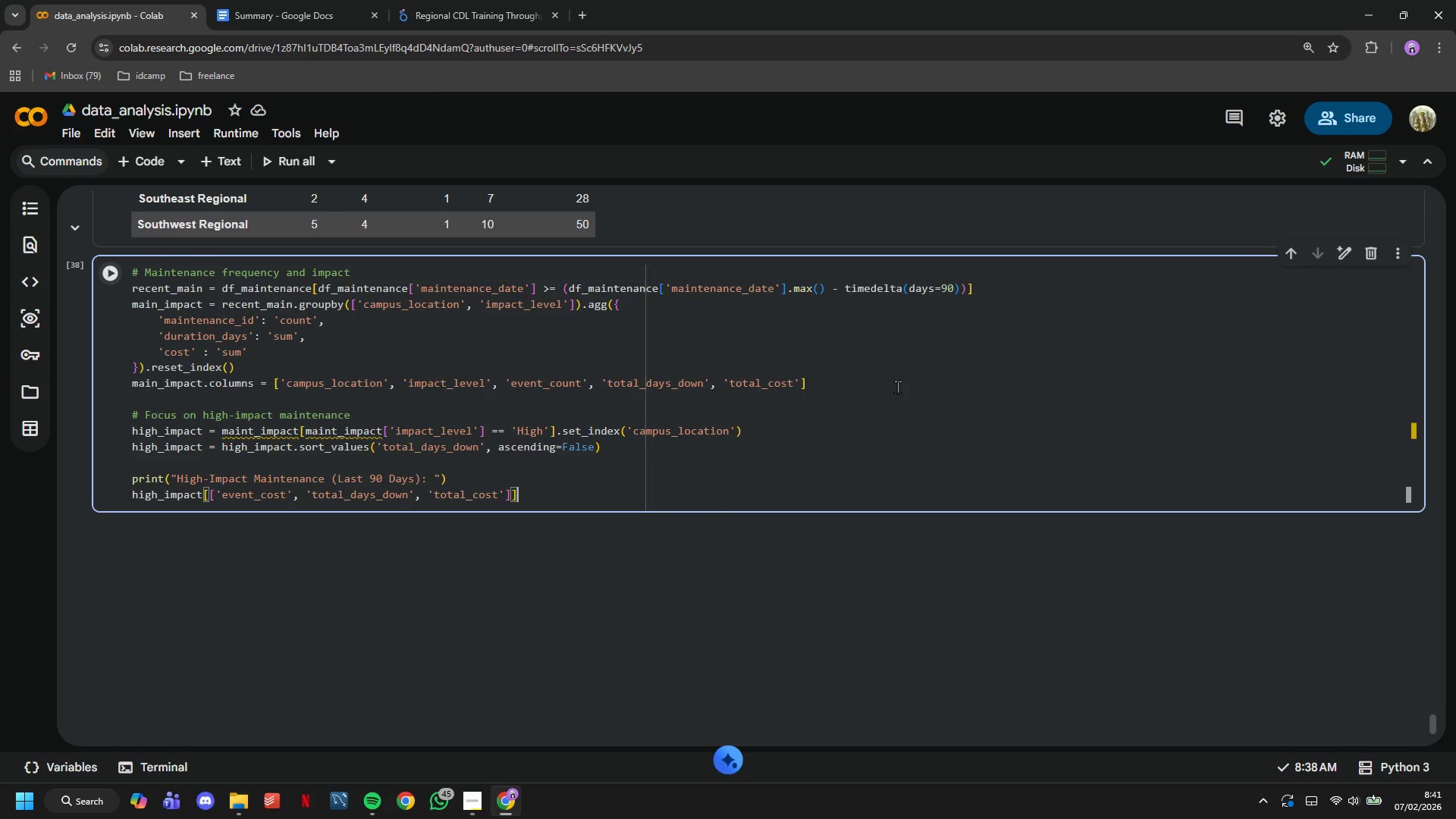 
key(ArrowRight)
 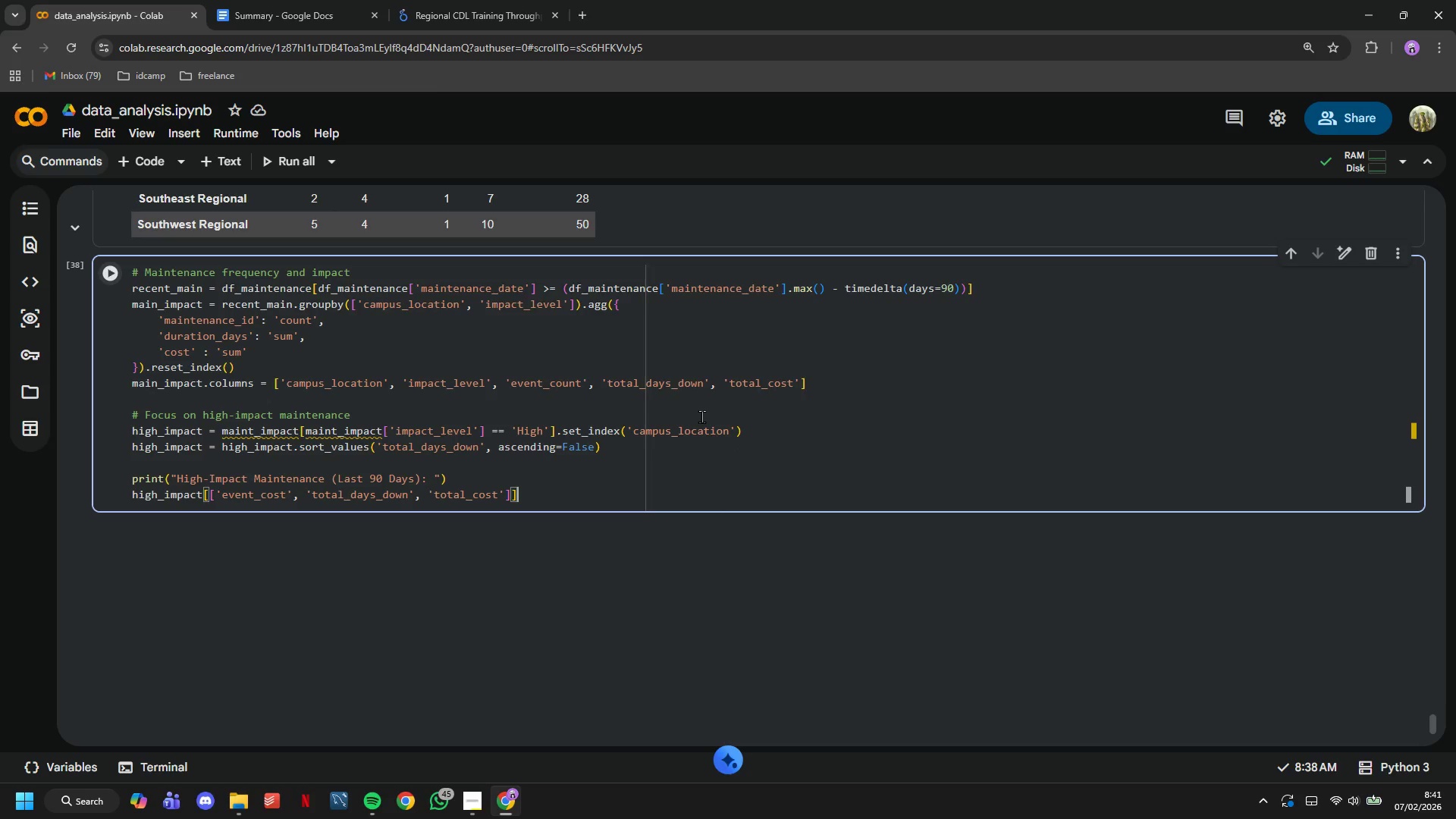 
left_click([105, 266])
 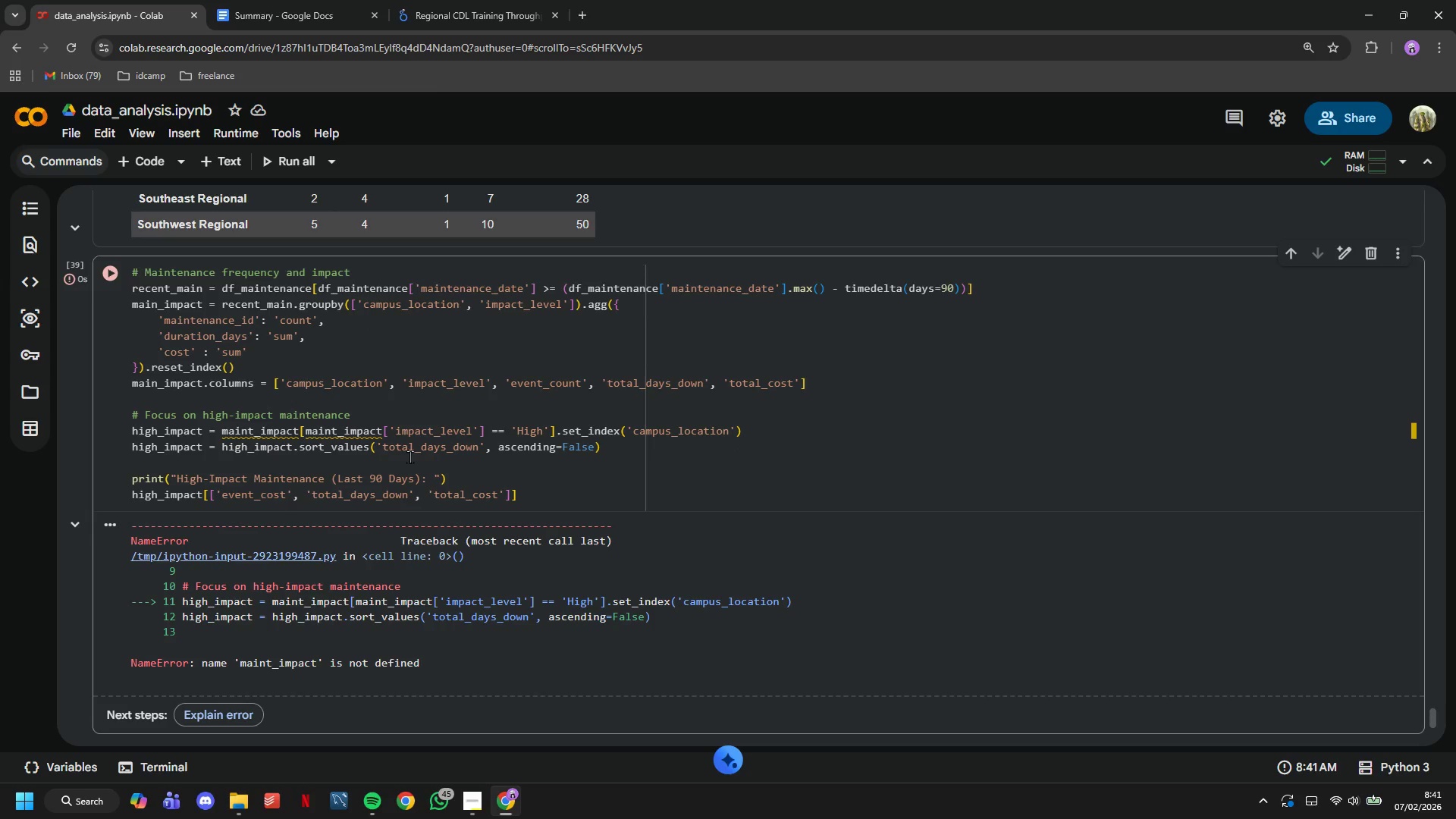 
wait(12.33)
 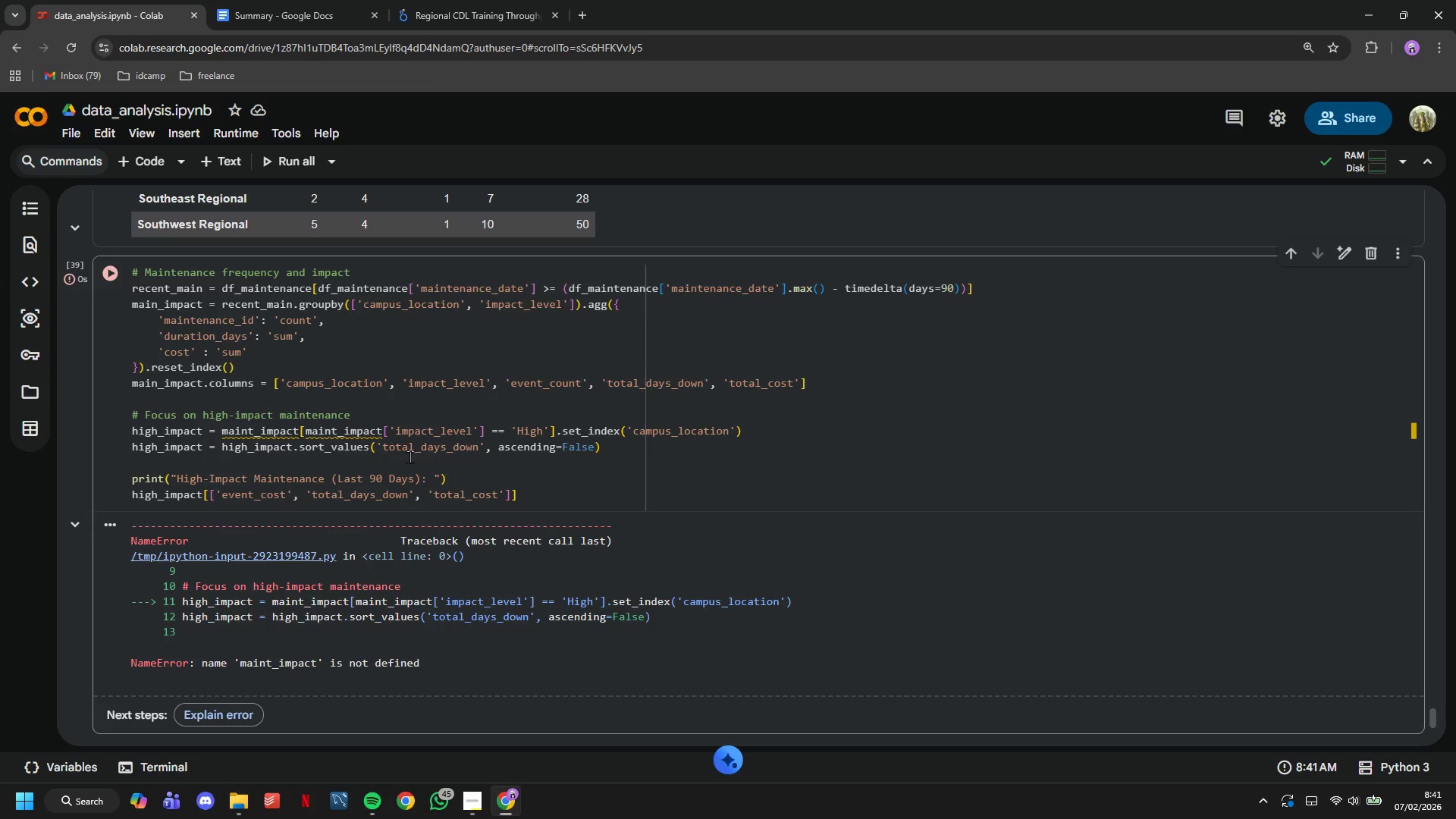 
left_click([254, 432])
 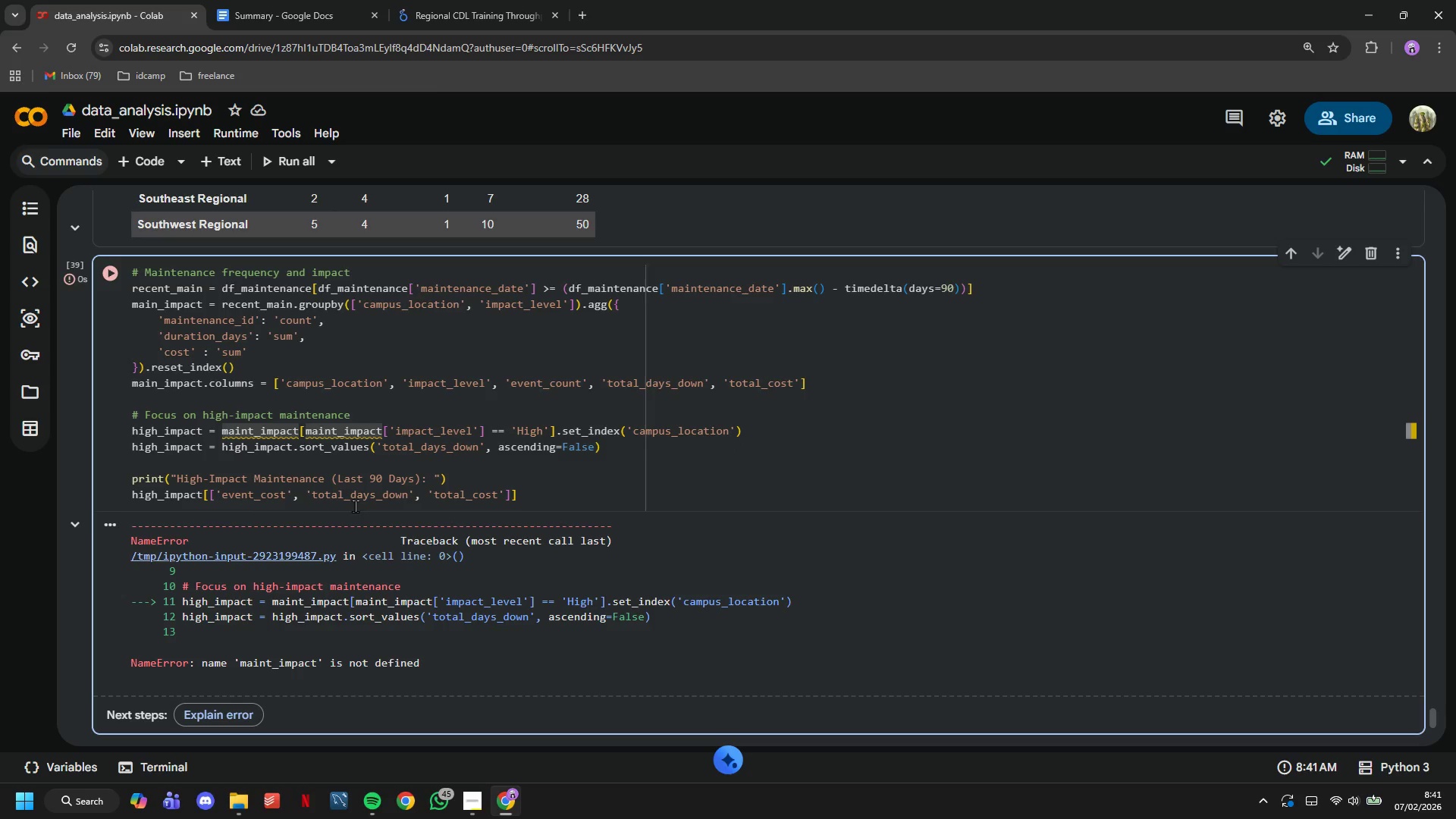 
key(Backspace)
 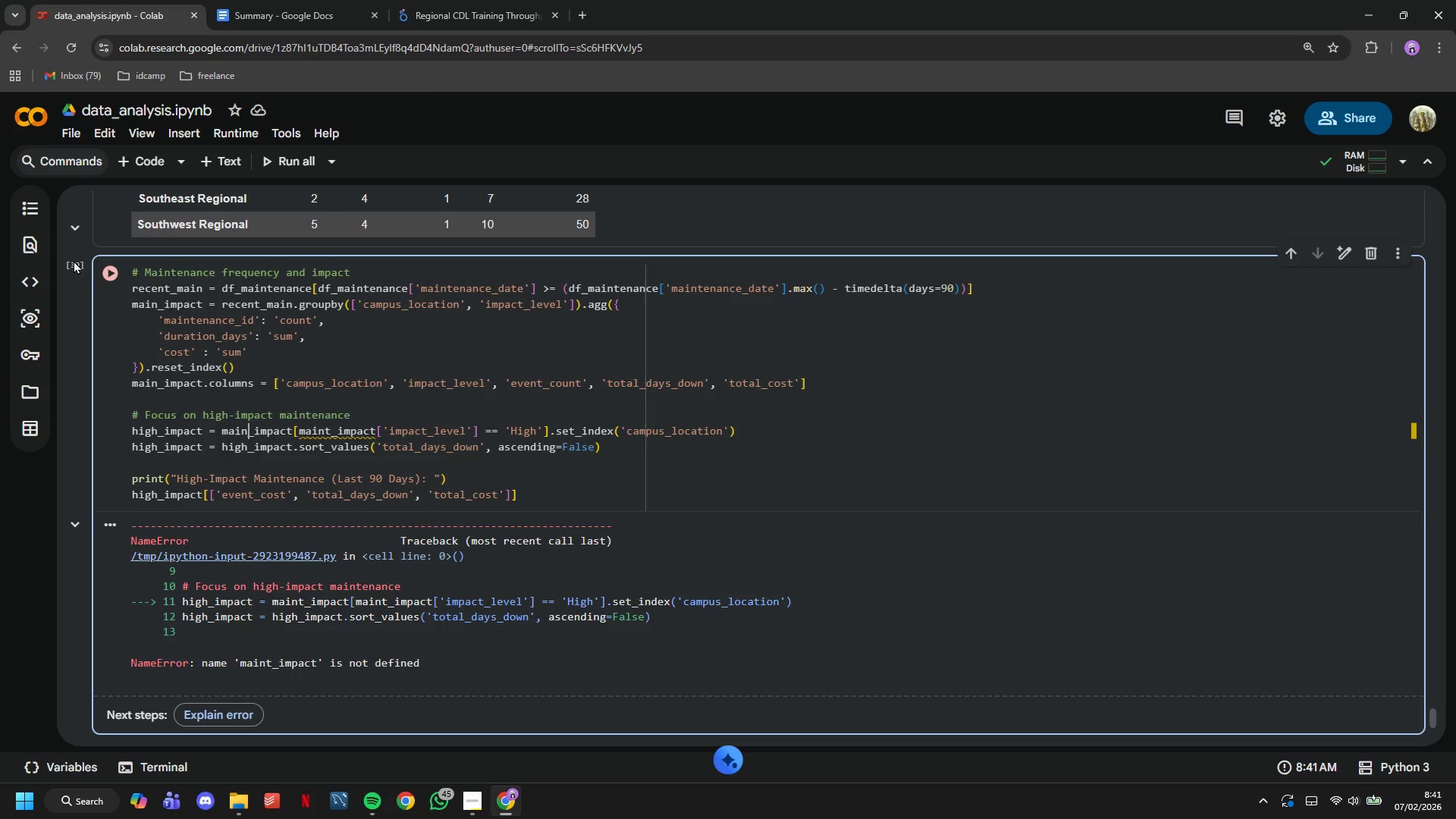 
left_click([102, 272])
 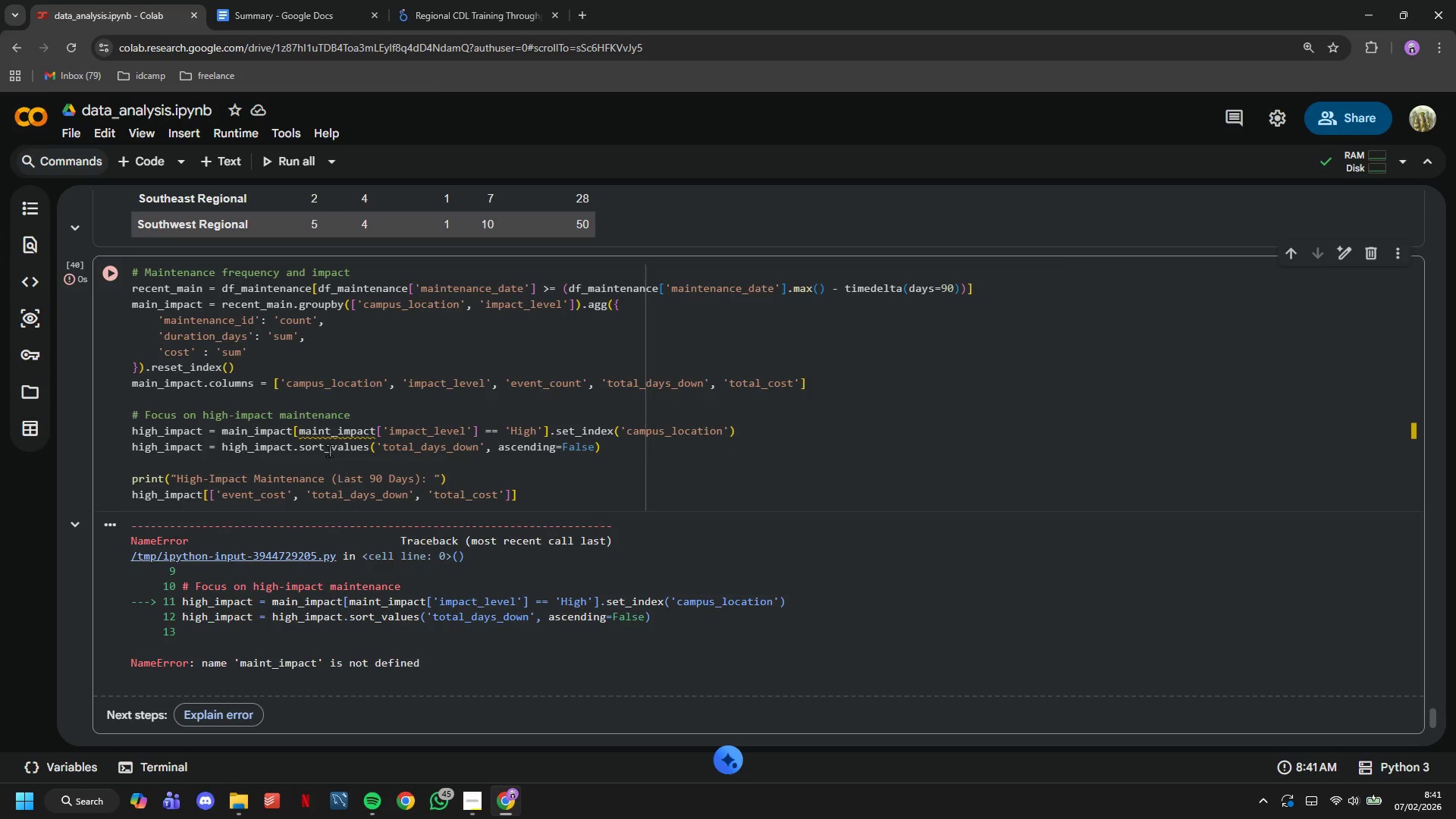 
wait(5.27)
 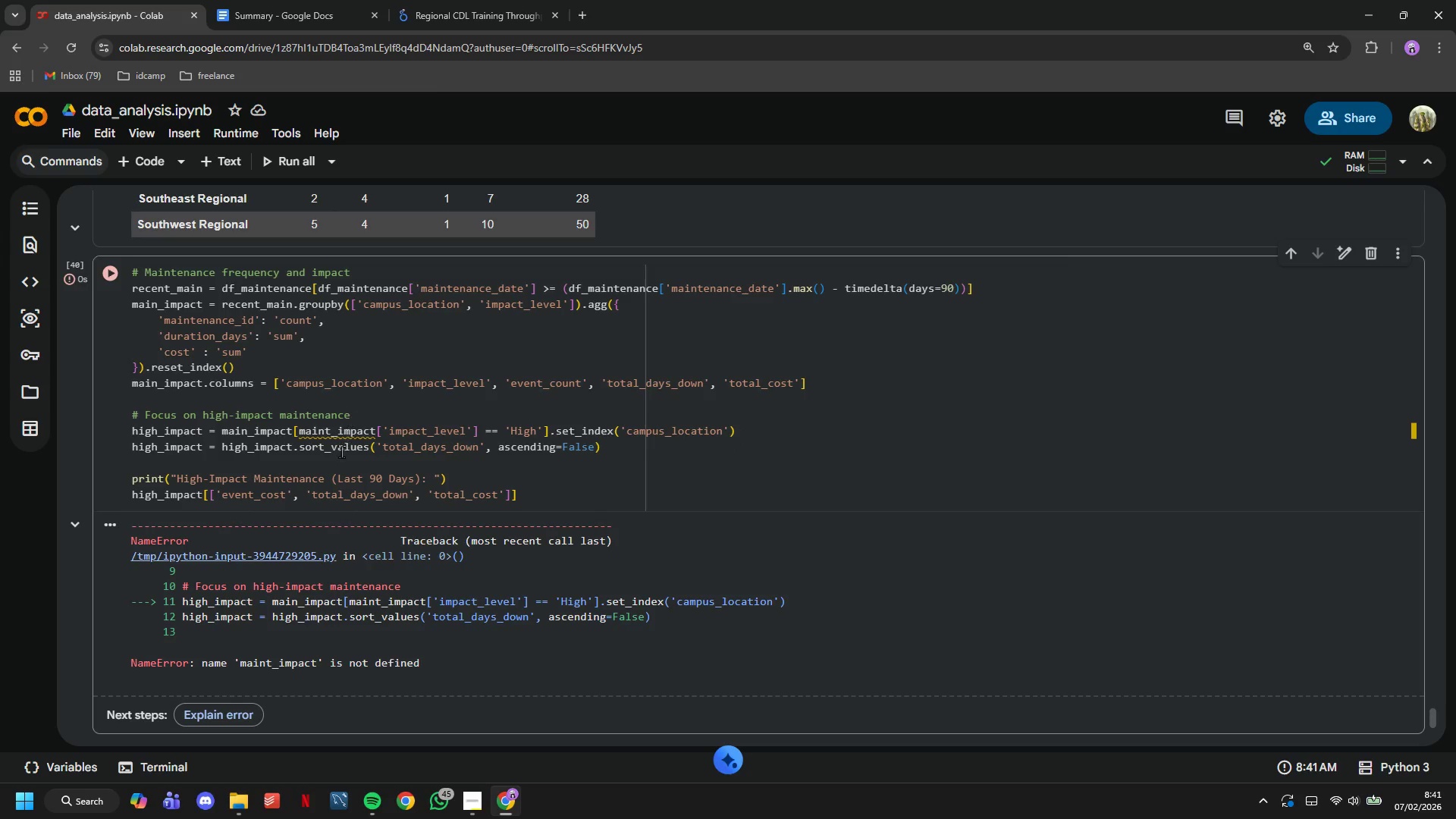 
key(Backspace)
 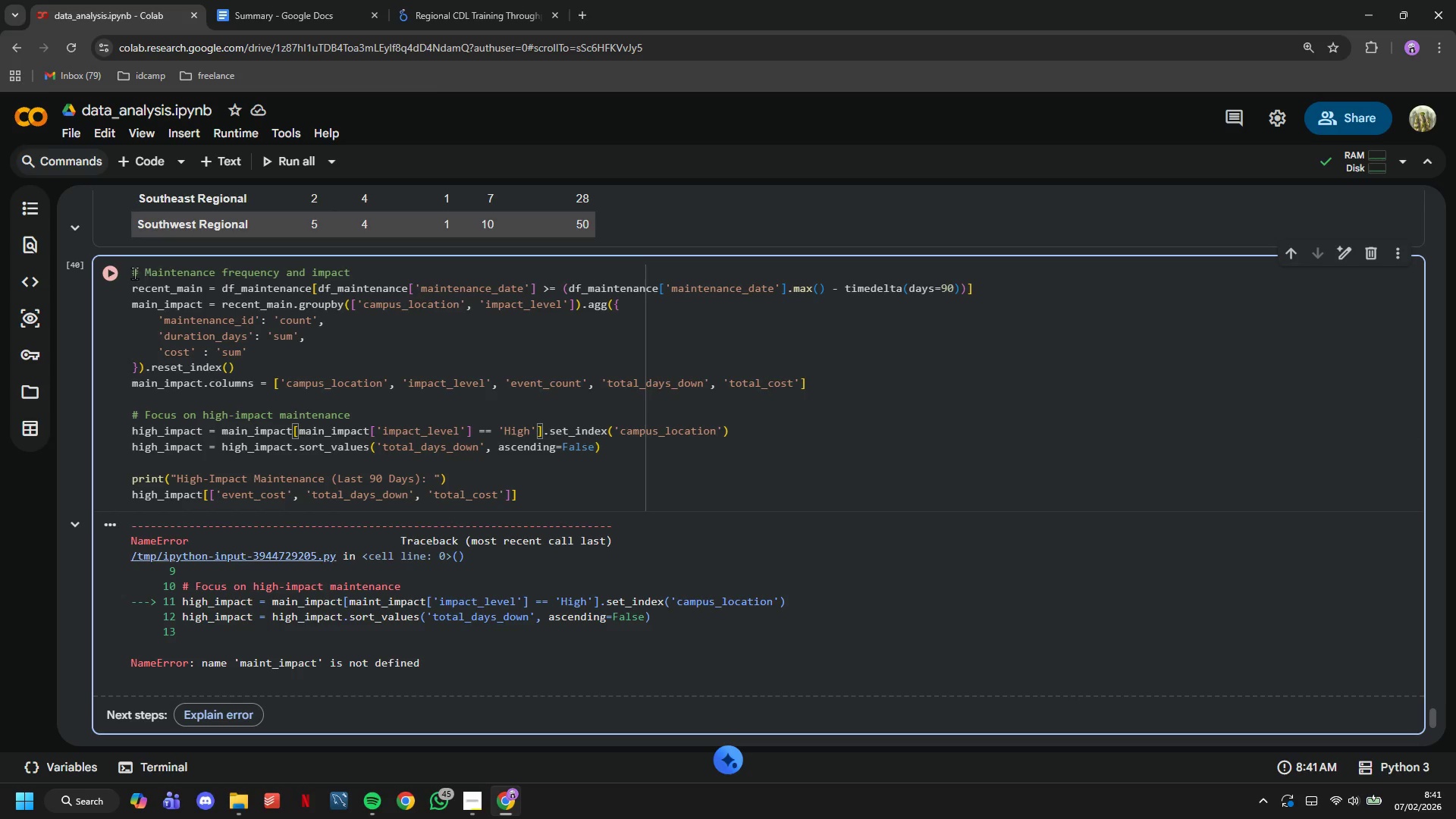 
double_click([121, 268])
 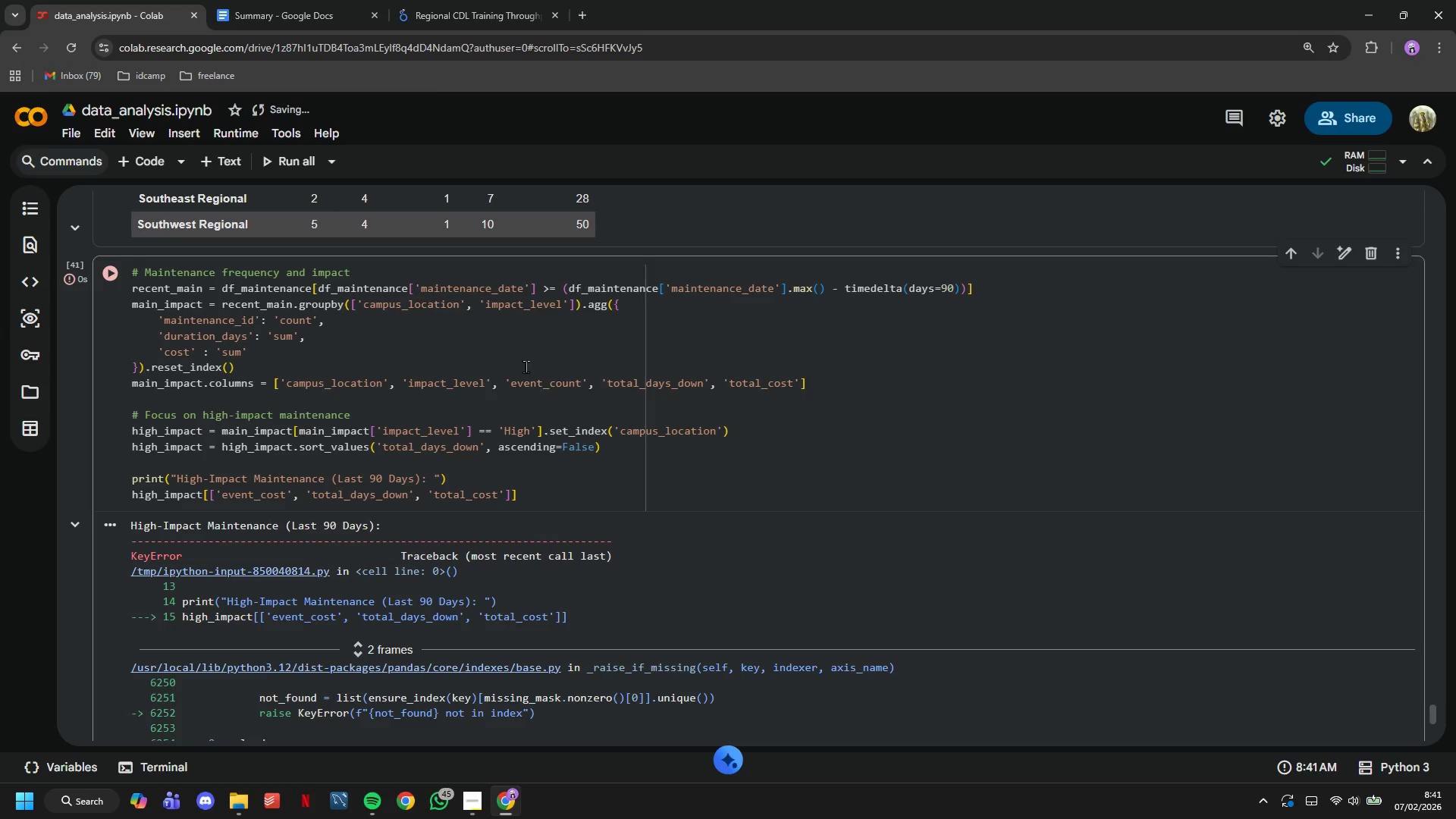 
scroll: coordinate [527, 368], scroll_direction: down, amount: 3.0
 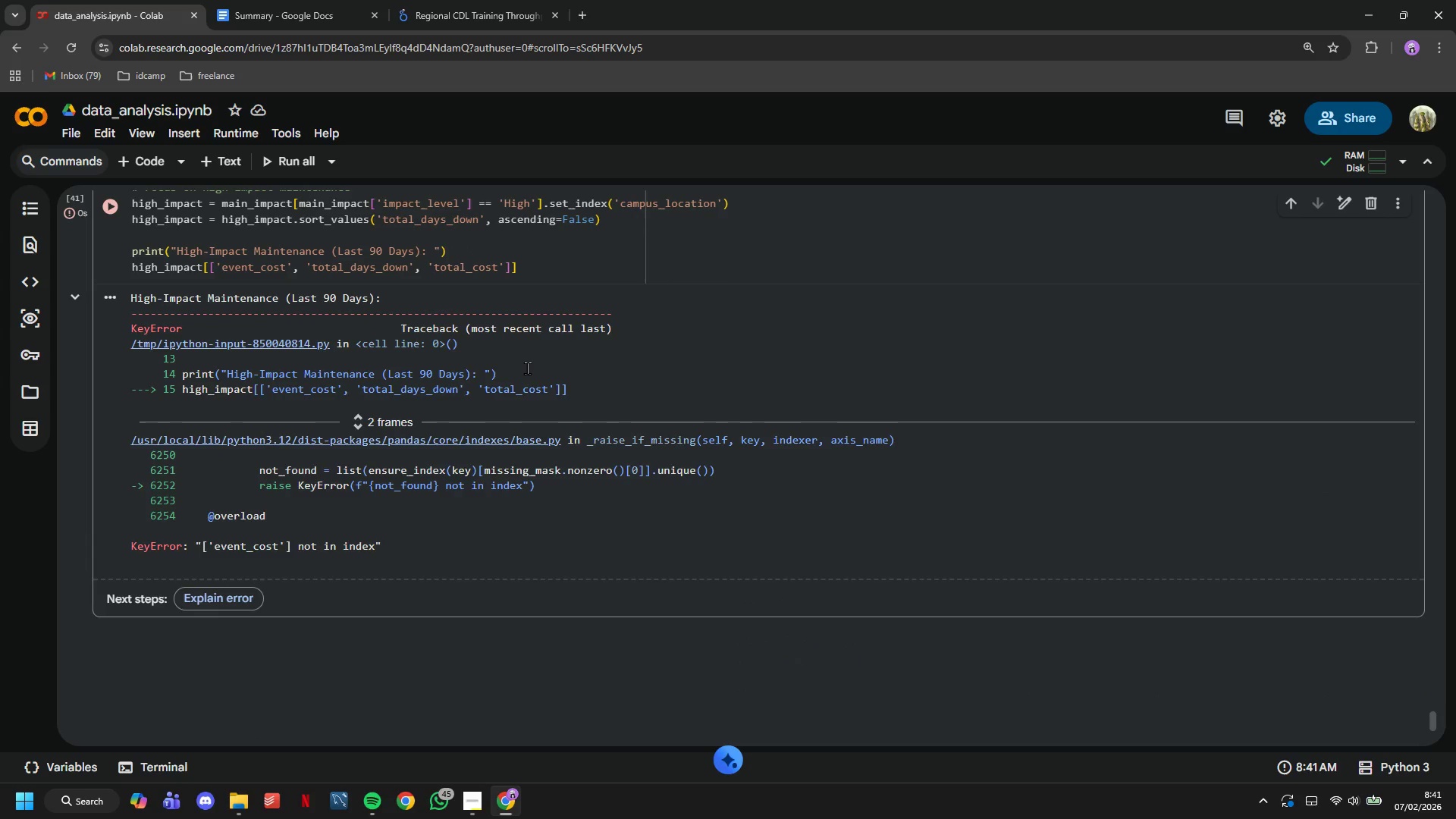 
scroll: coordinate [527, 368], scroll_direction: up, amount: 2.0
 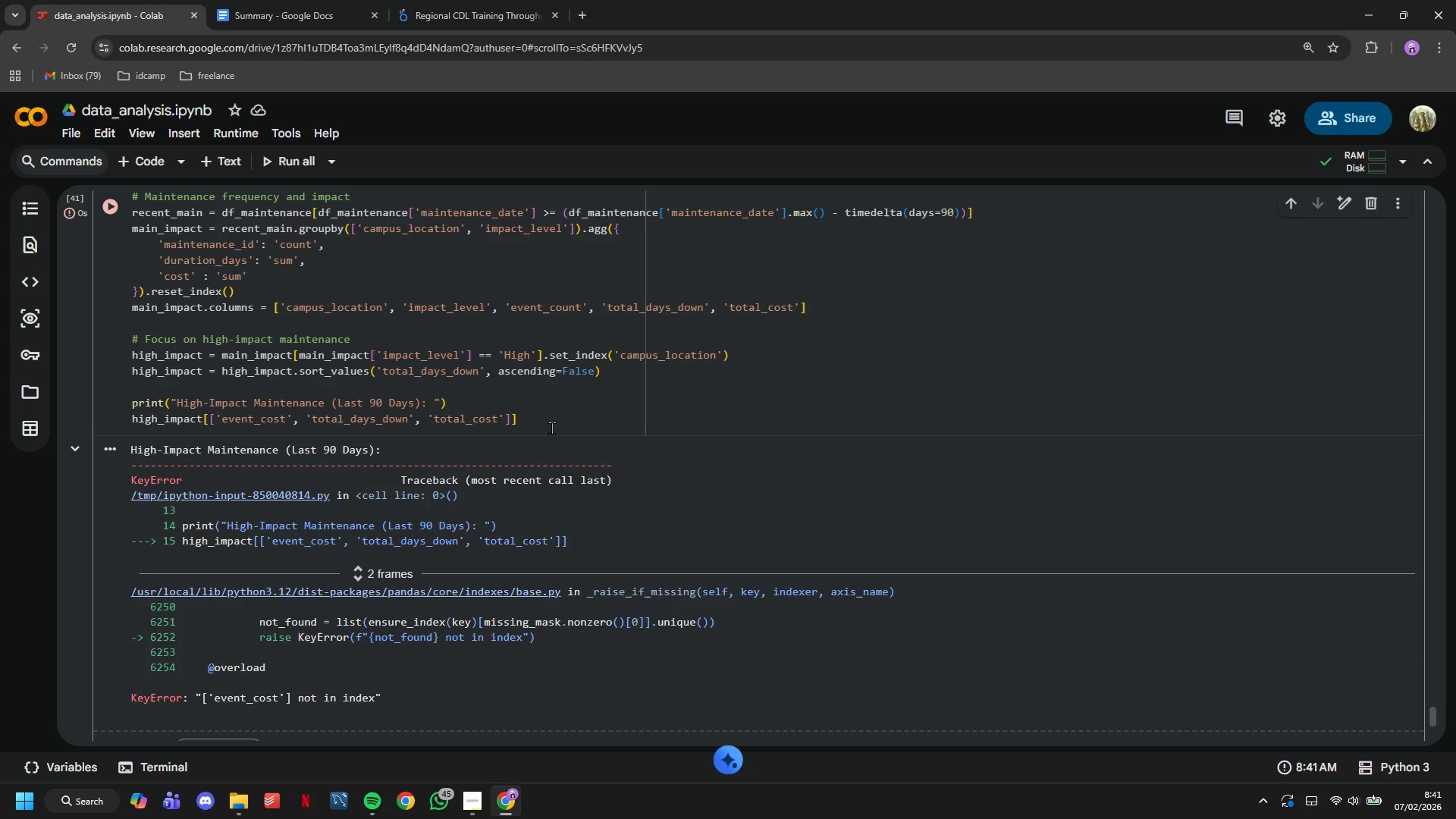 
wait(8.08)
 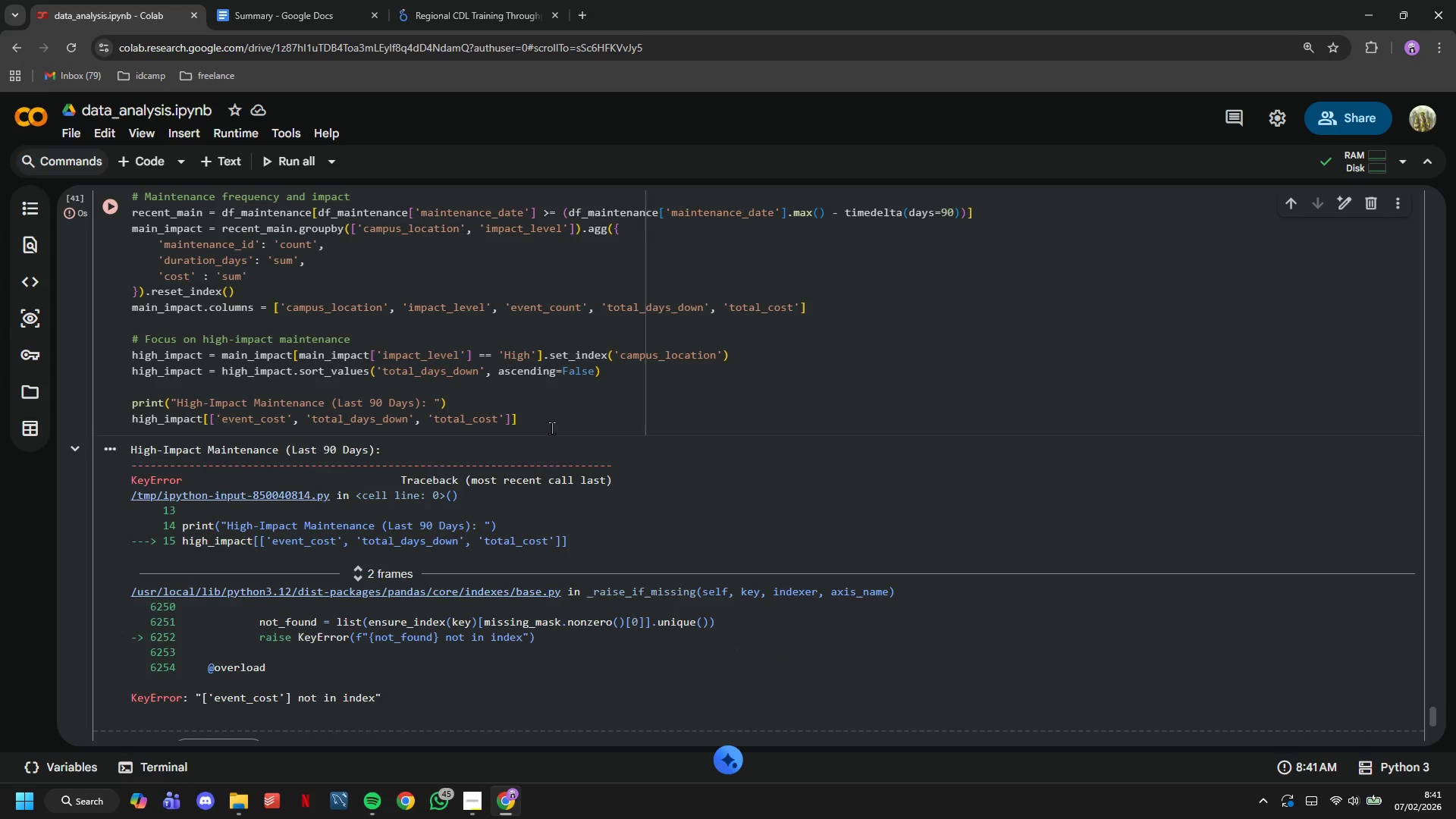 
left_click([251, 417])
 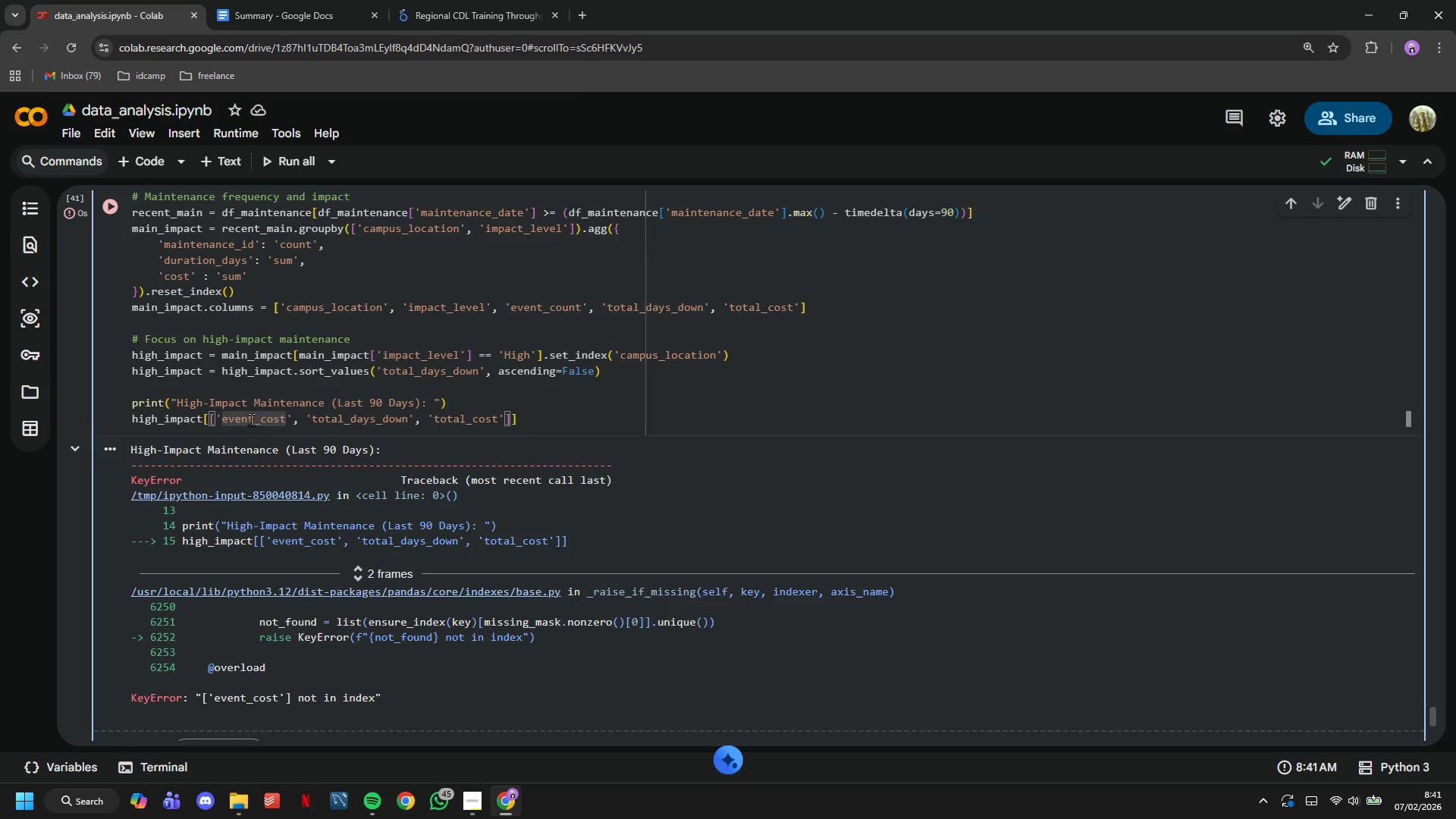 
scroll: coordinate [271, 626], scroll_direction: down, amount: 1.0
 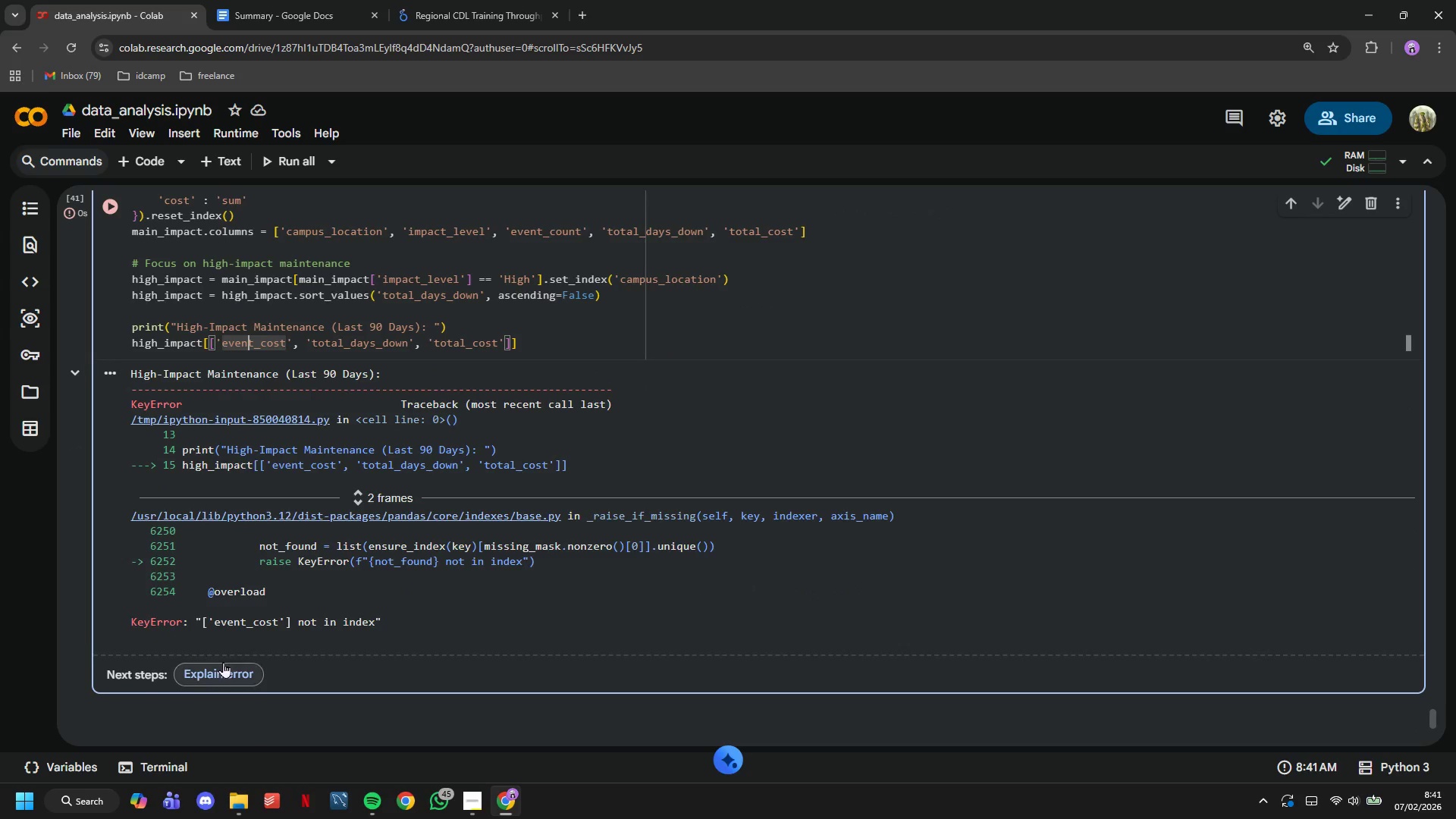 
left_click([227, 669])
 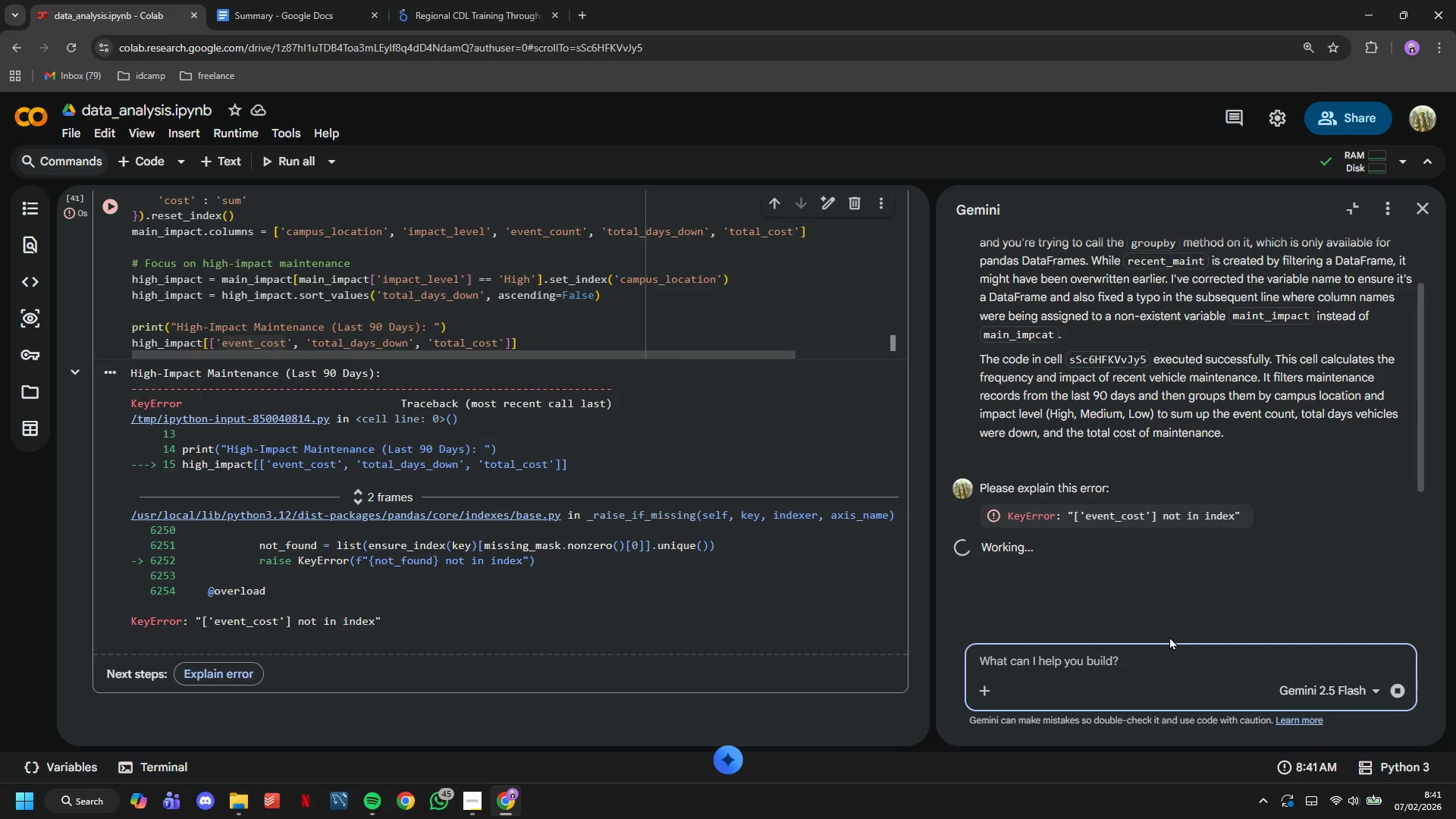 
wait(12.55)
 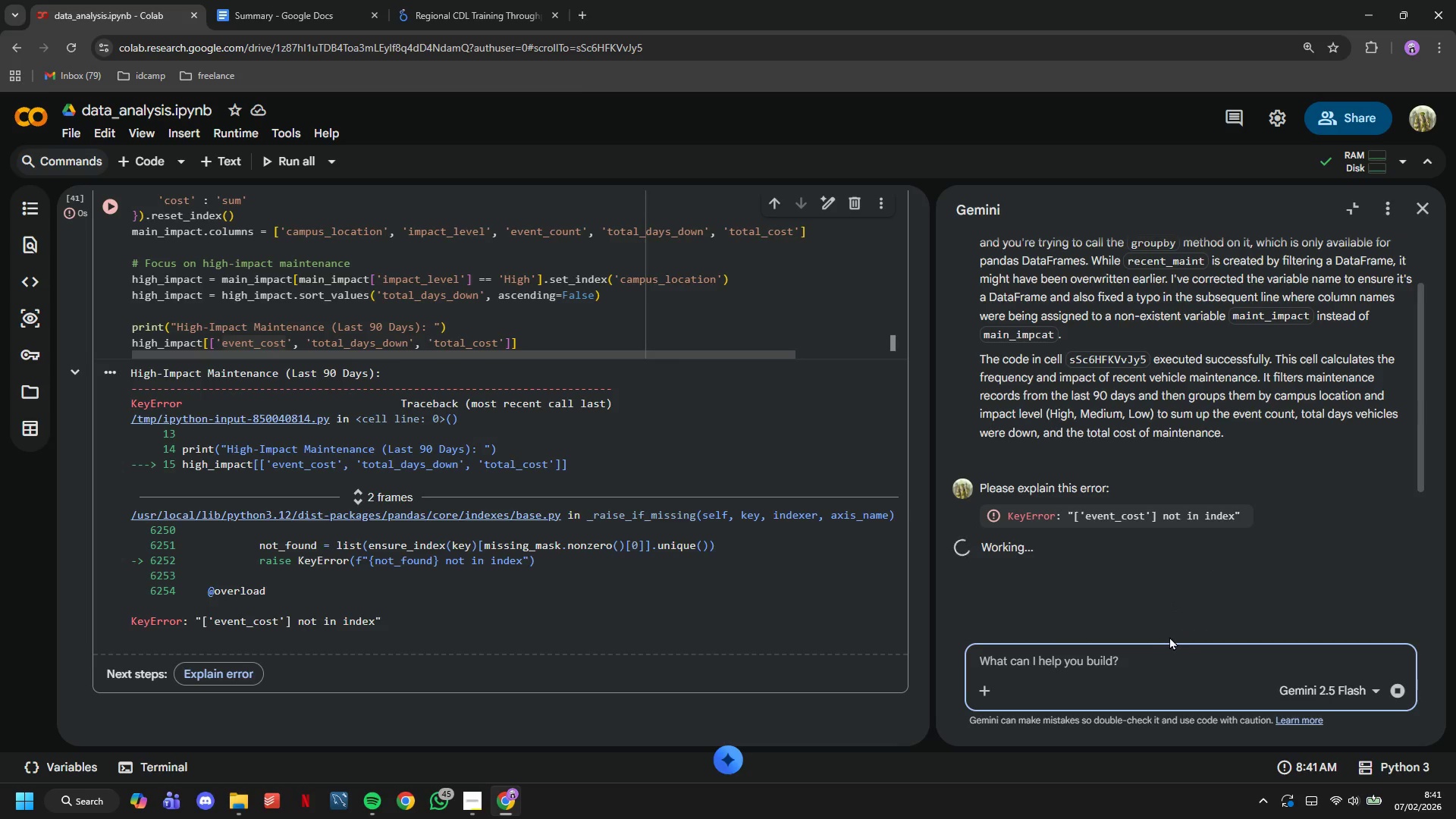 
left_click([1072, 623])
 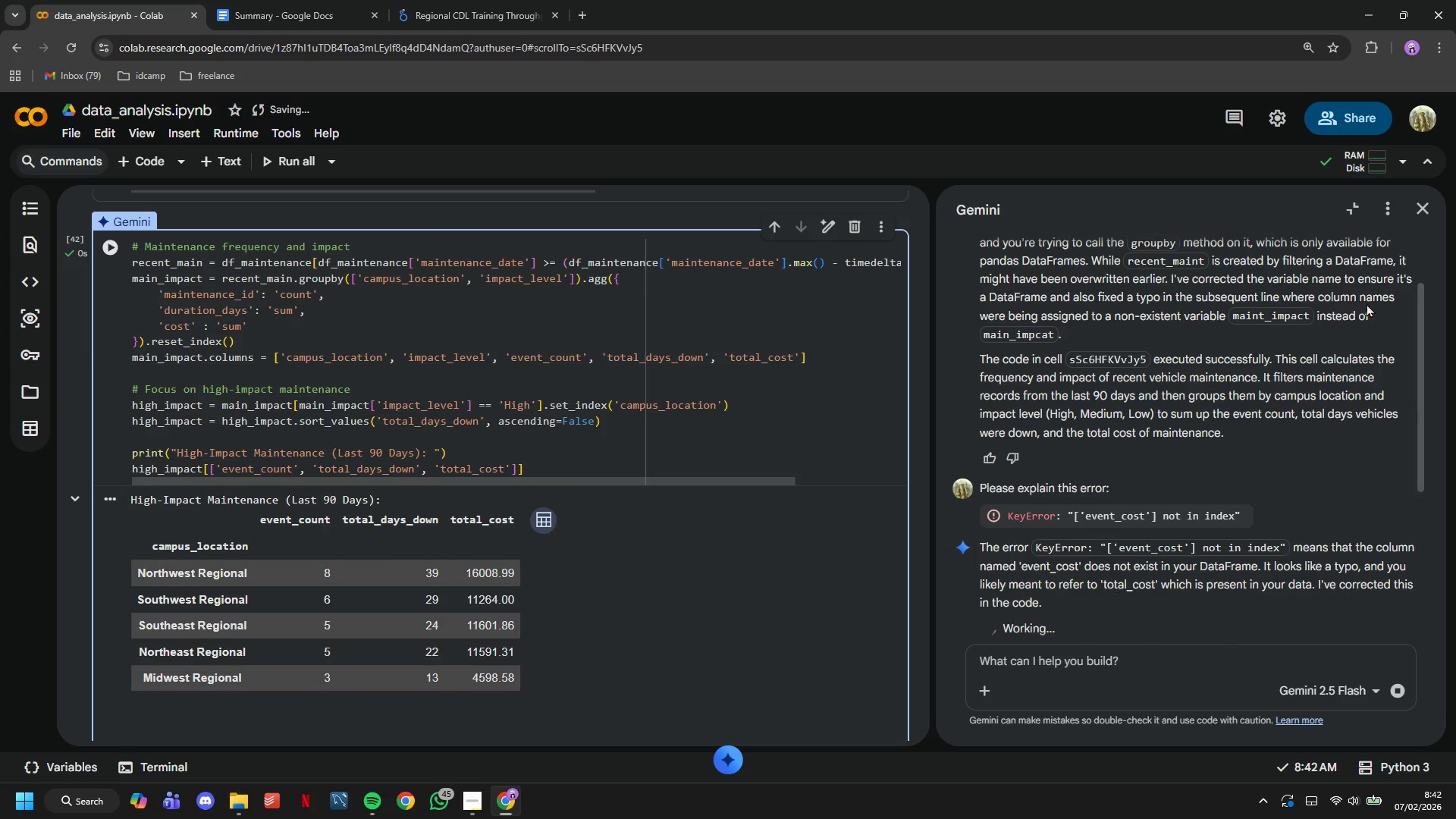 
left_click([1426, 202])
 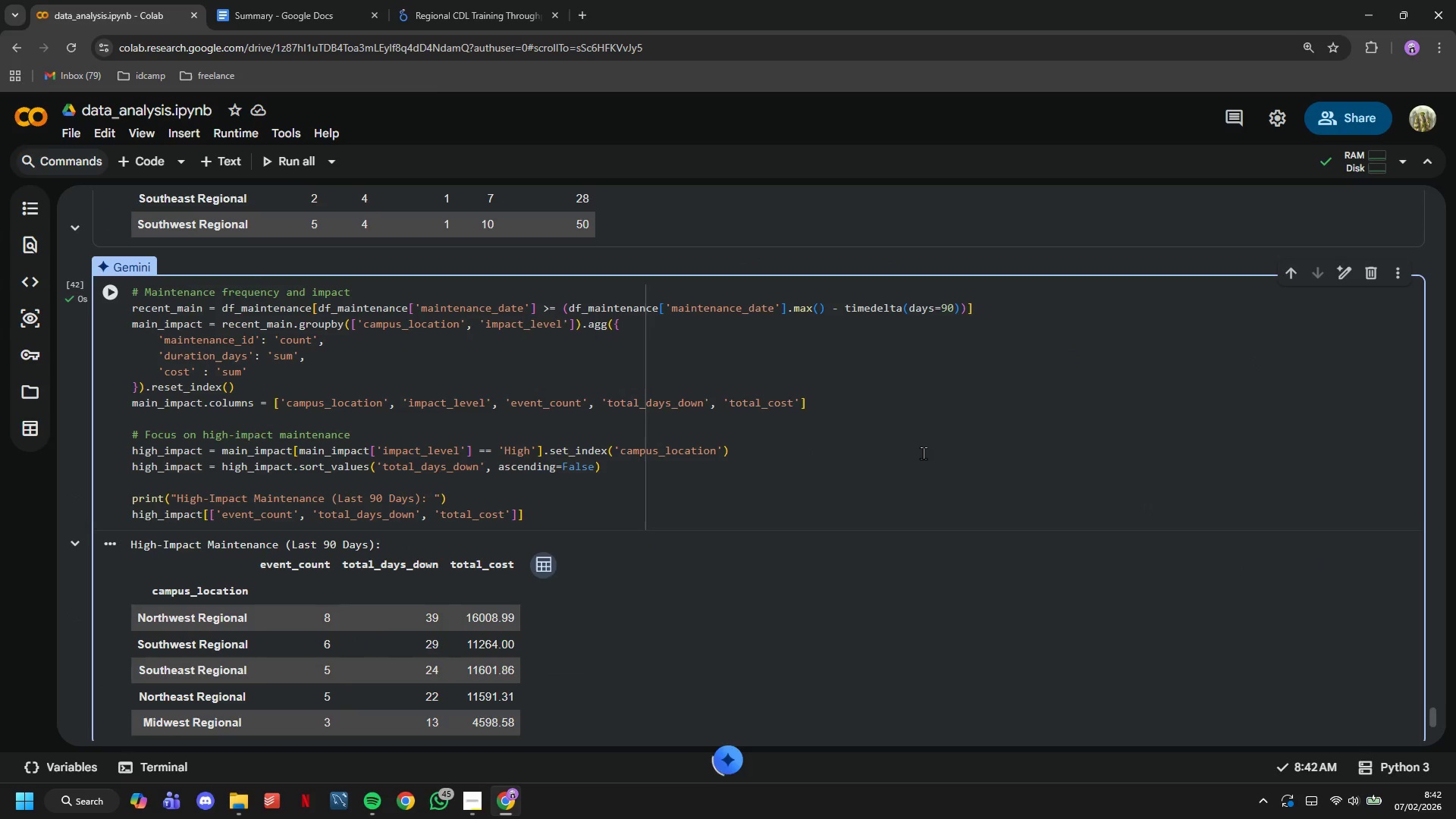 
scroll: coordinate [637, 407], scroll_direction: down, amount: 1.0
 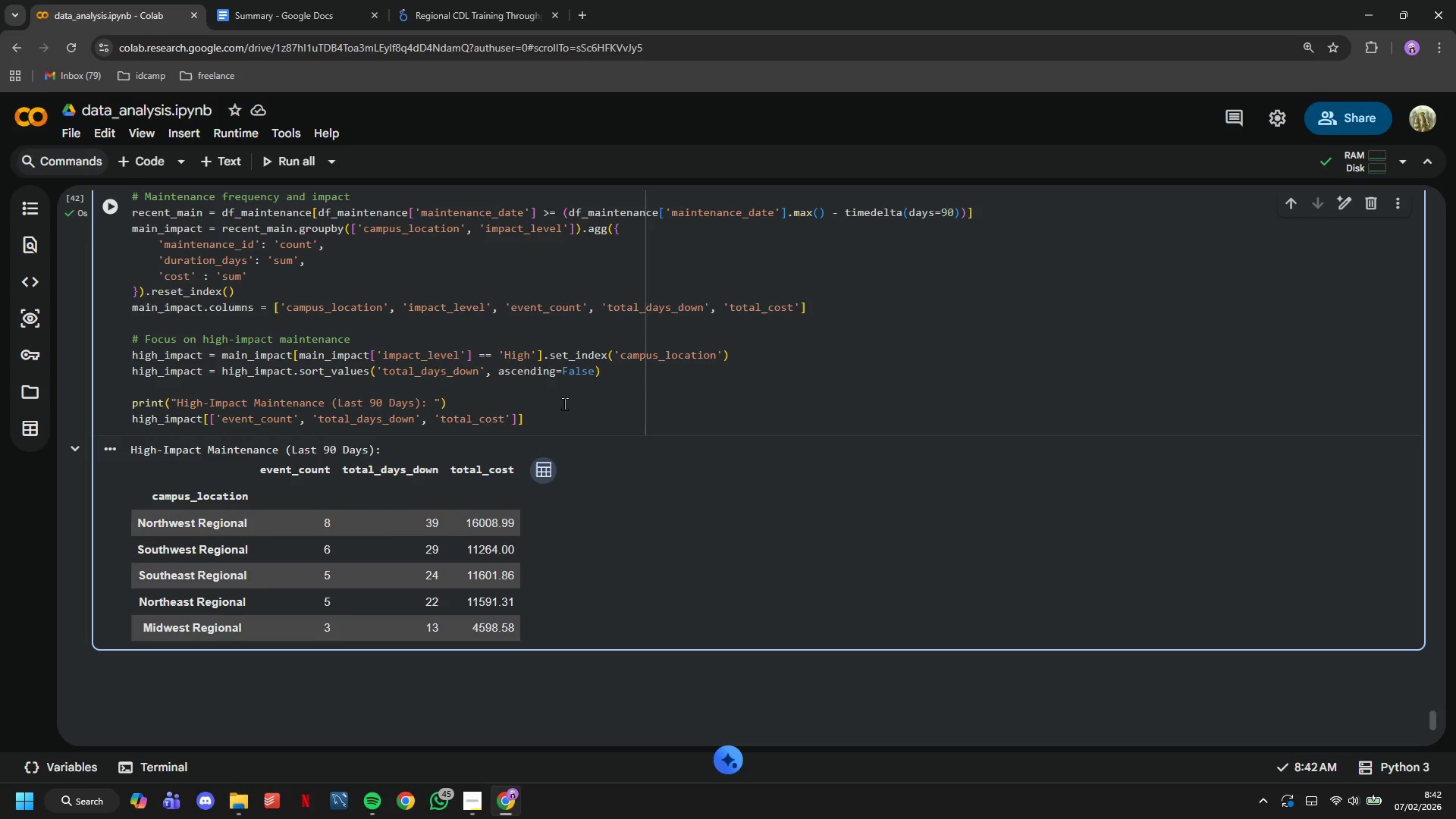 
wait(15.6)
 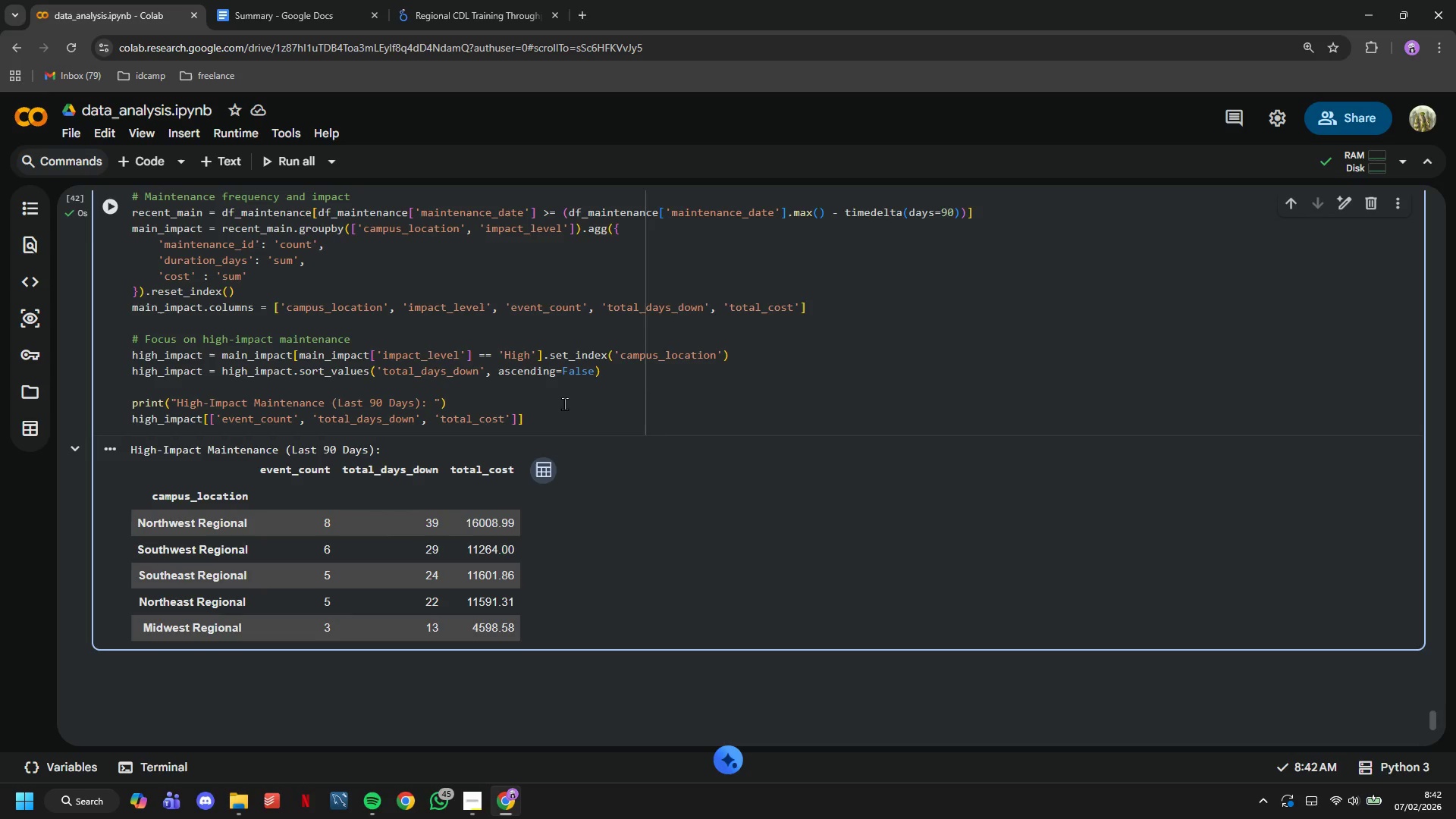 
left_click([586, 417])
 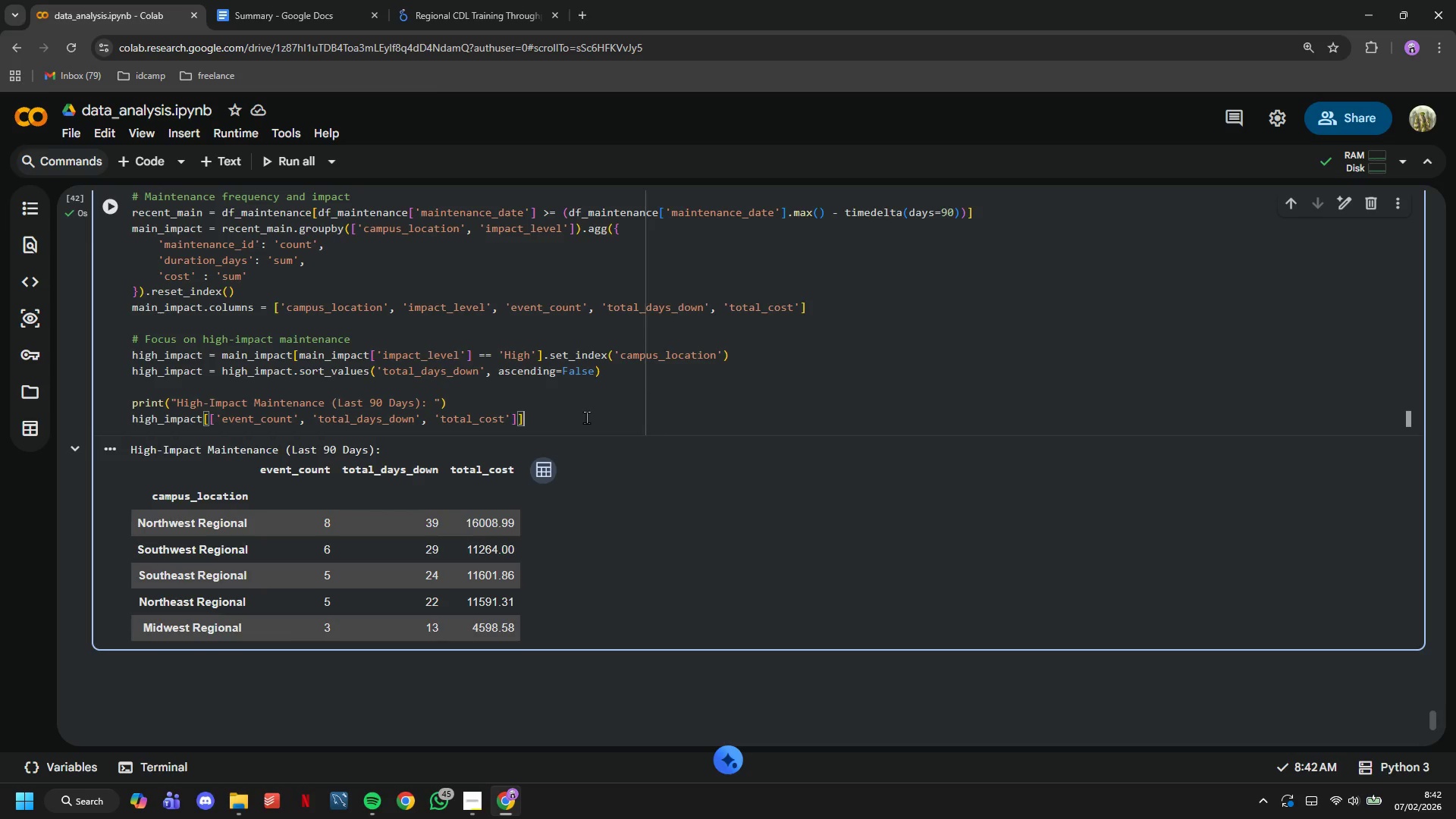 
scroll: coordinate [586, 417], scroll_direction: up, amount: 1.0
 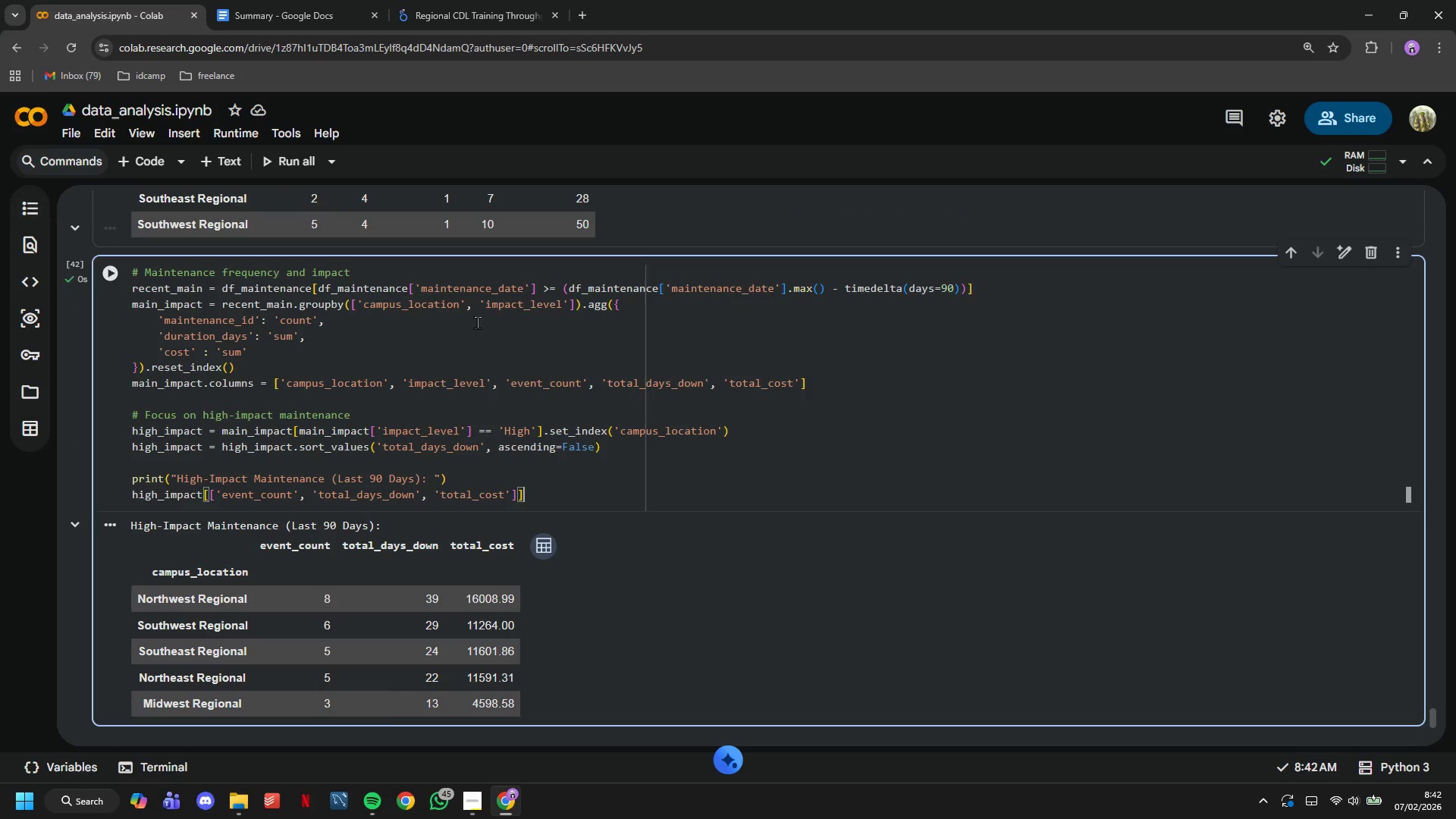 
scroll: coordinate [522, 331], scroll_direction: down, amount: 3.0
 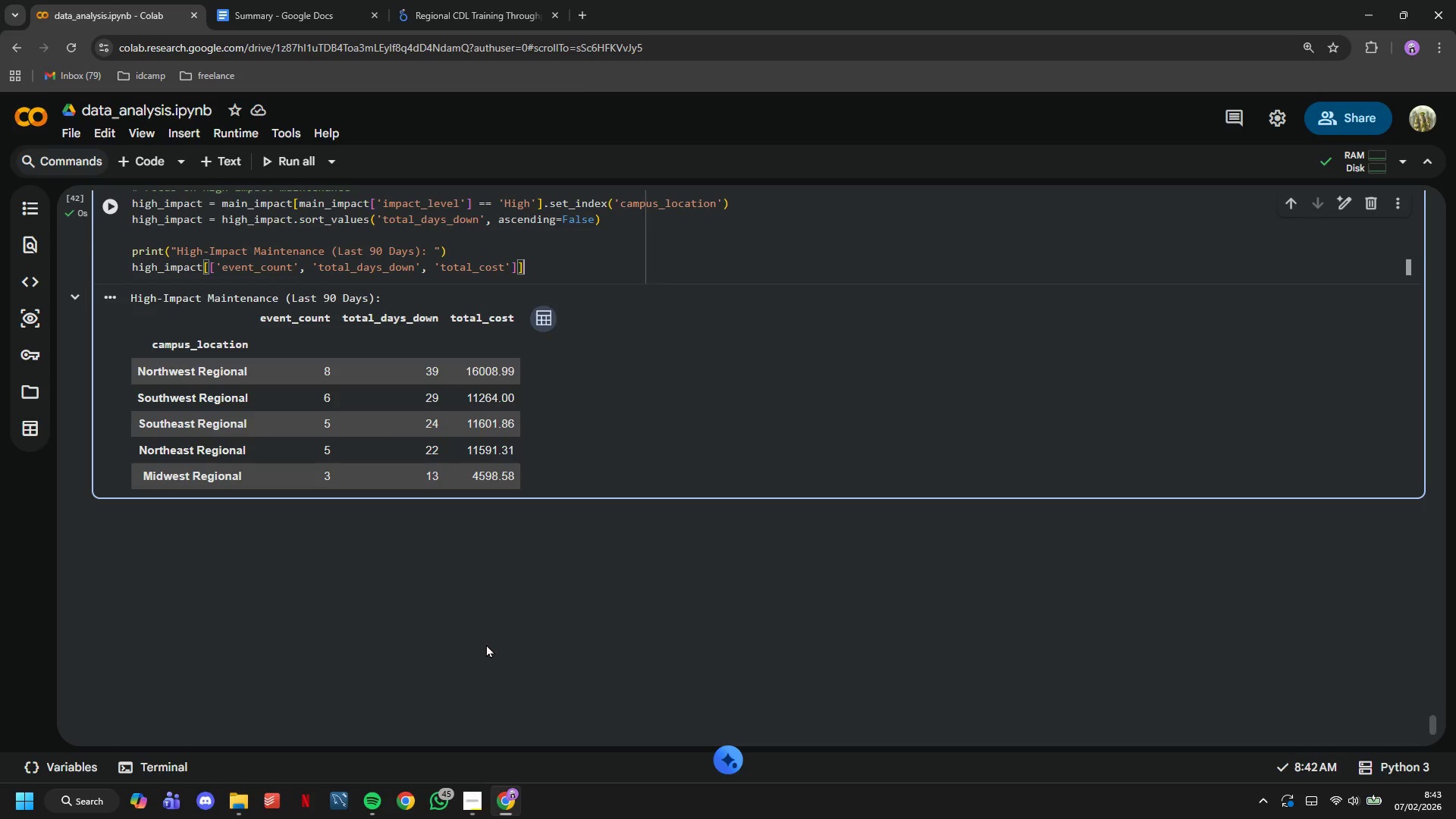 
wait(38.28)
 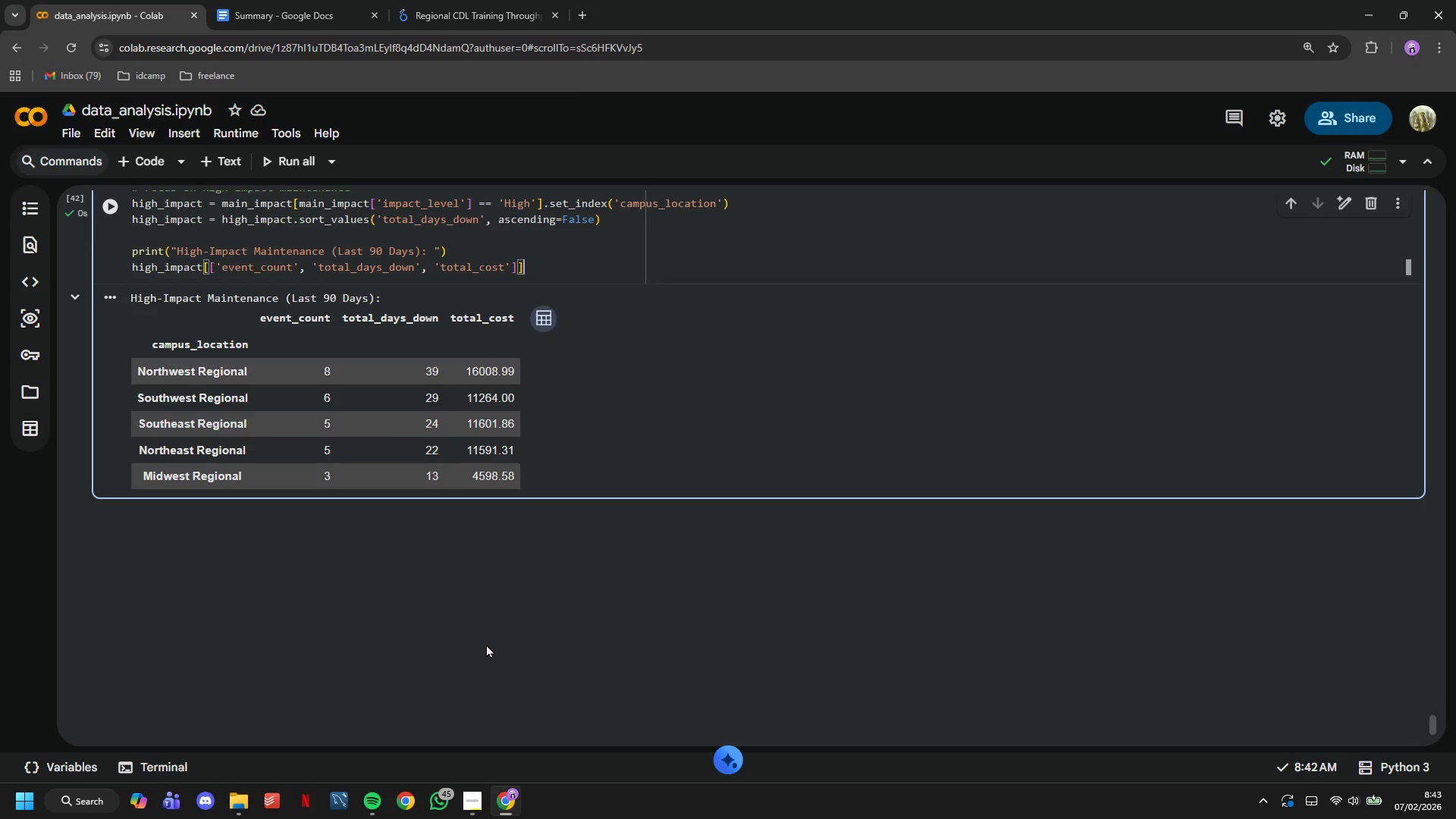 
left_click([136, 166])
 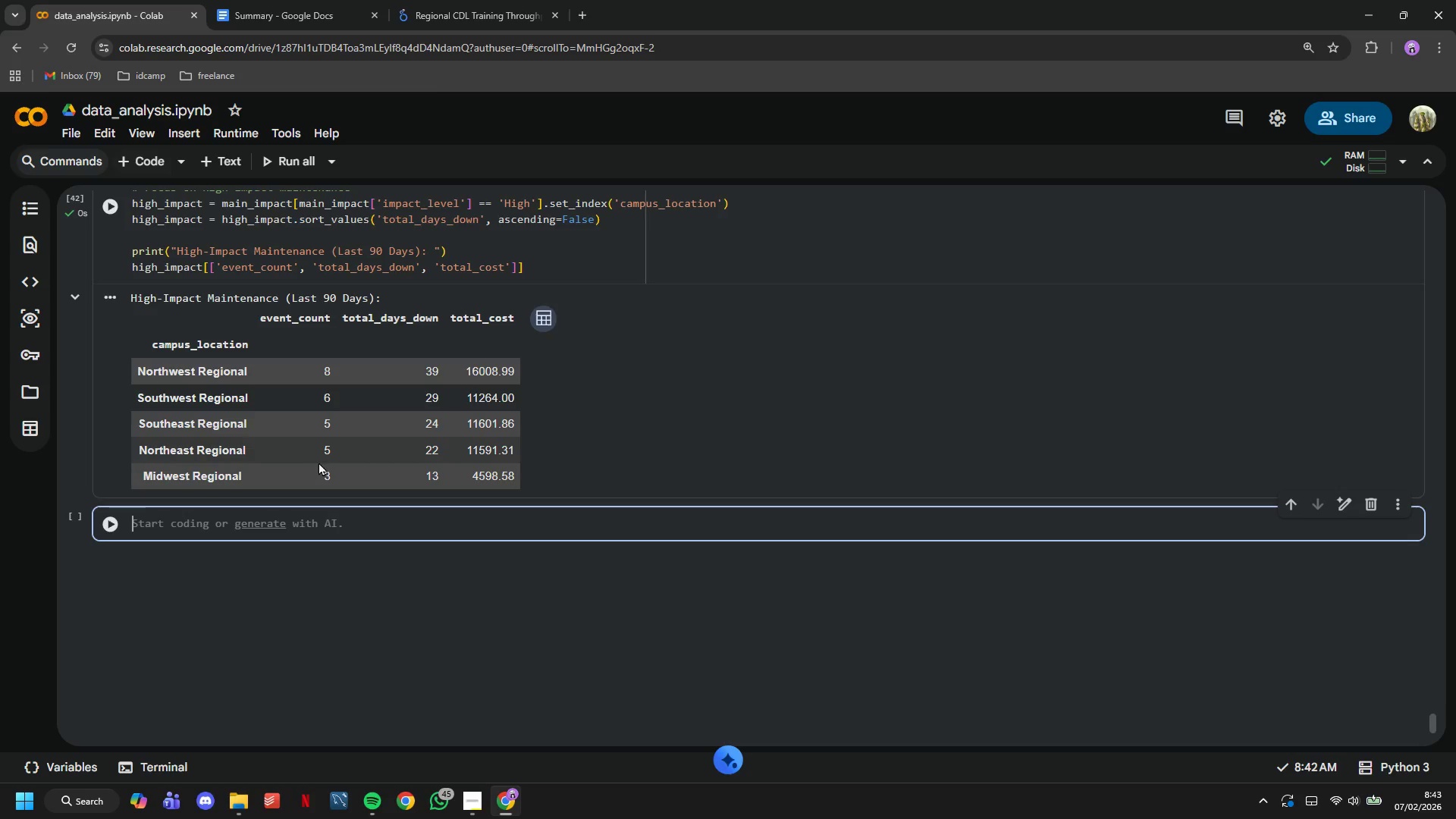 
type(# Correlate maintenc)
key(Backspace)
type(a)
key(Backspace)
type(ance with training delays)
 